 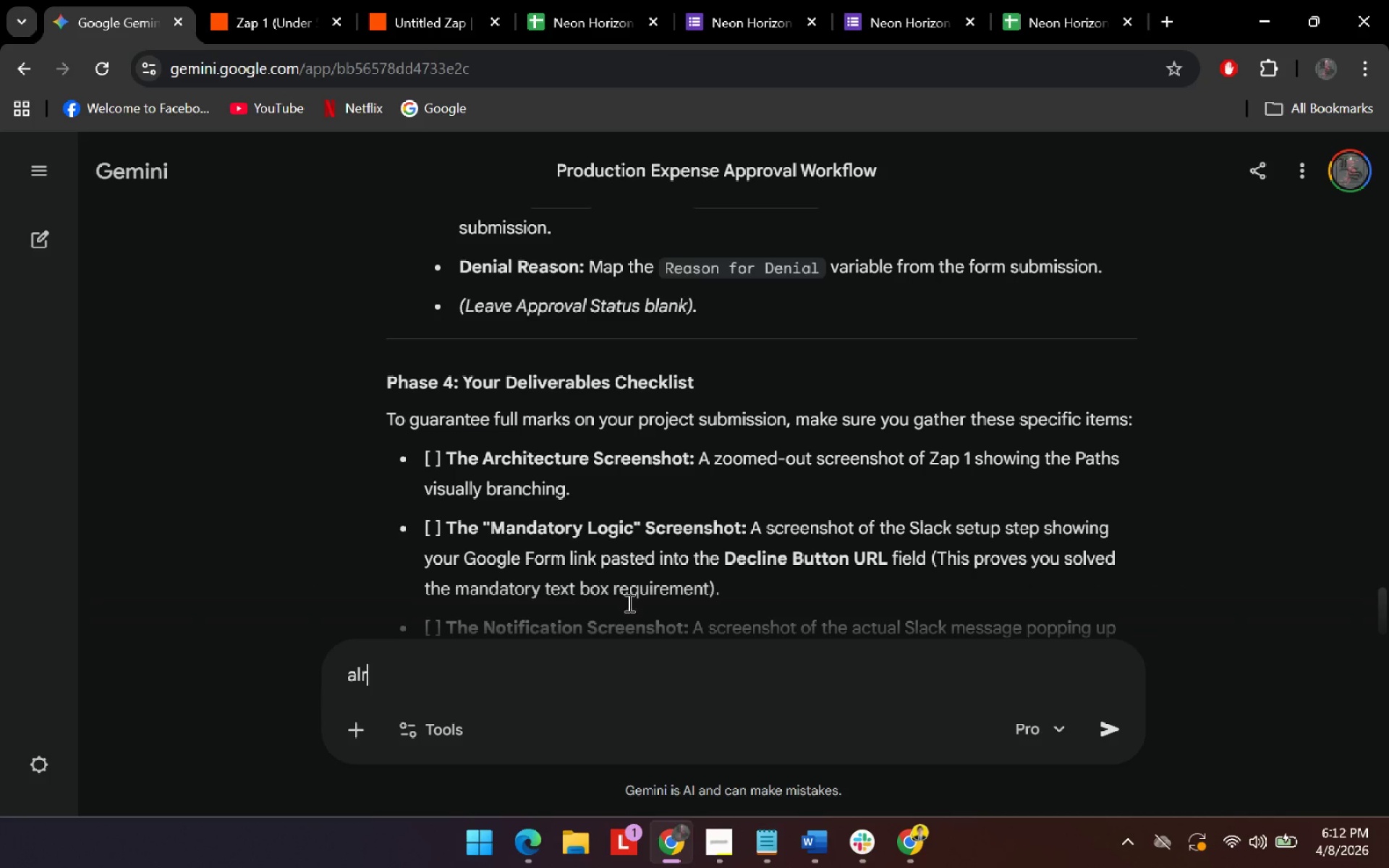 
left_click([679, 686])
 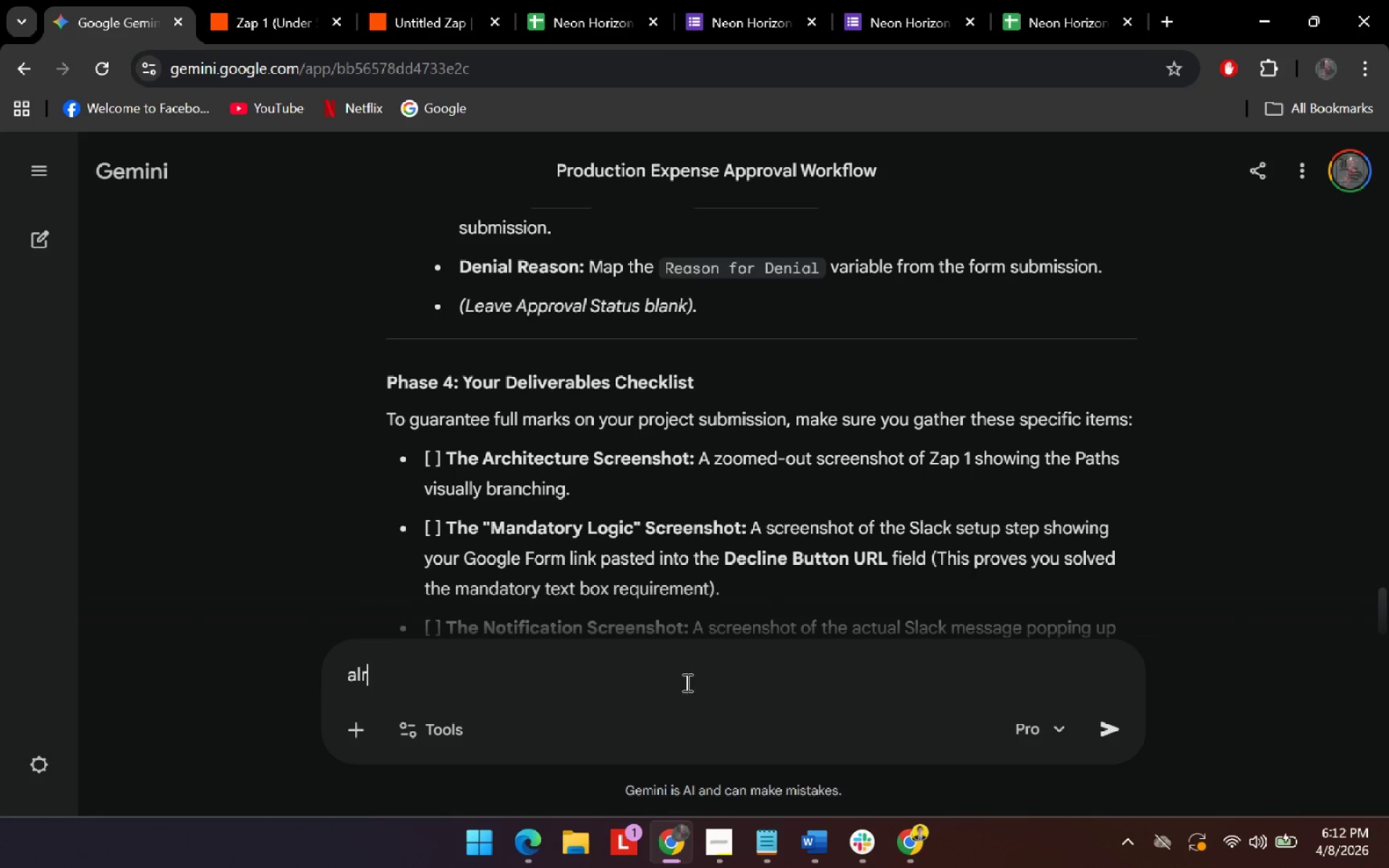 
left_click([686, 681])
 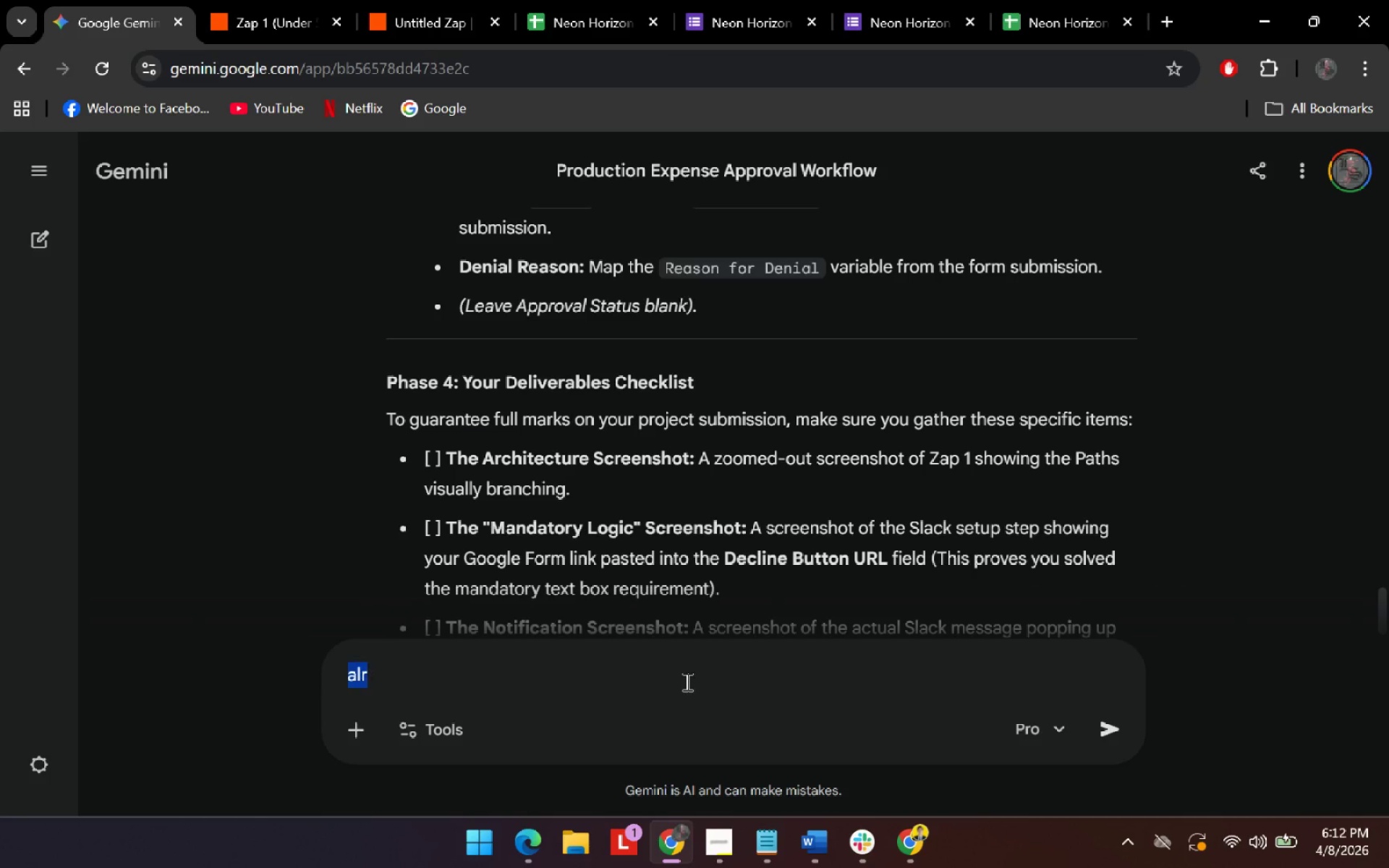 
key(Control+ControlLeft)
 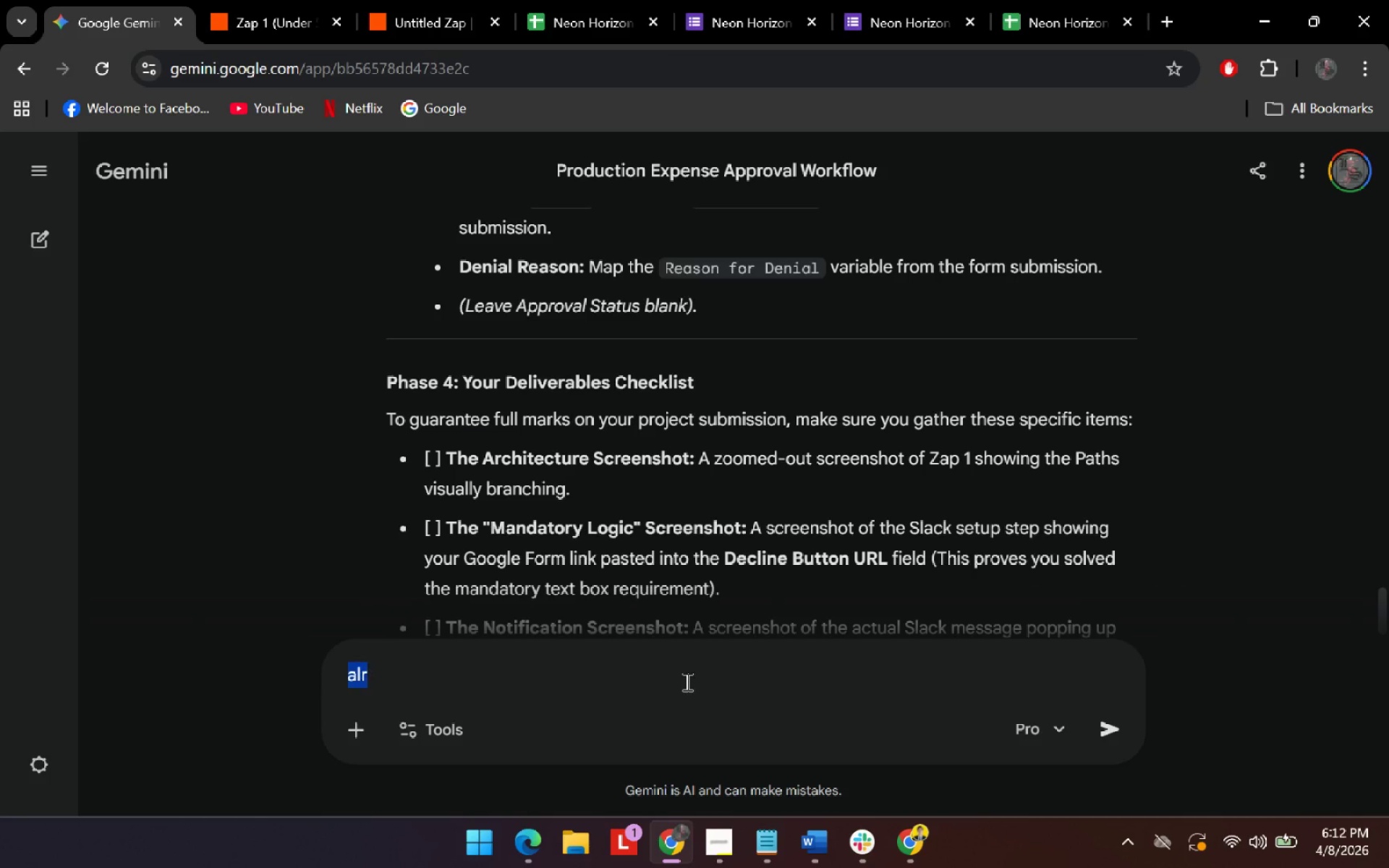 
key(Control+A)
 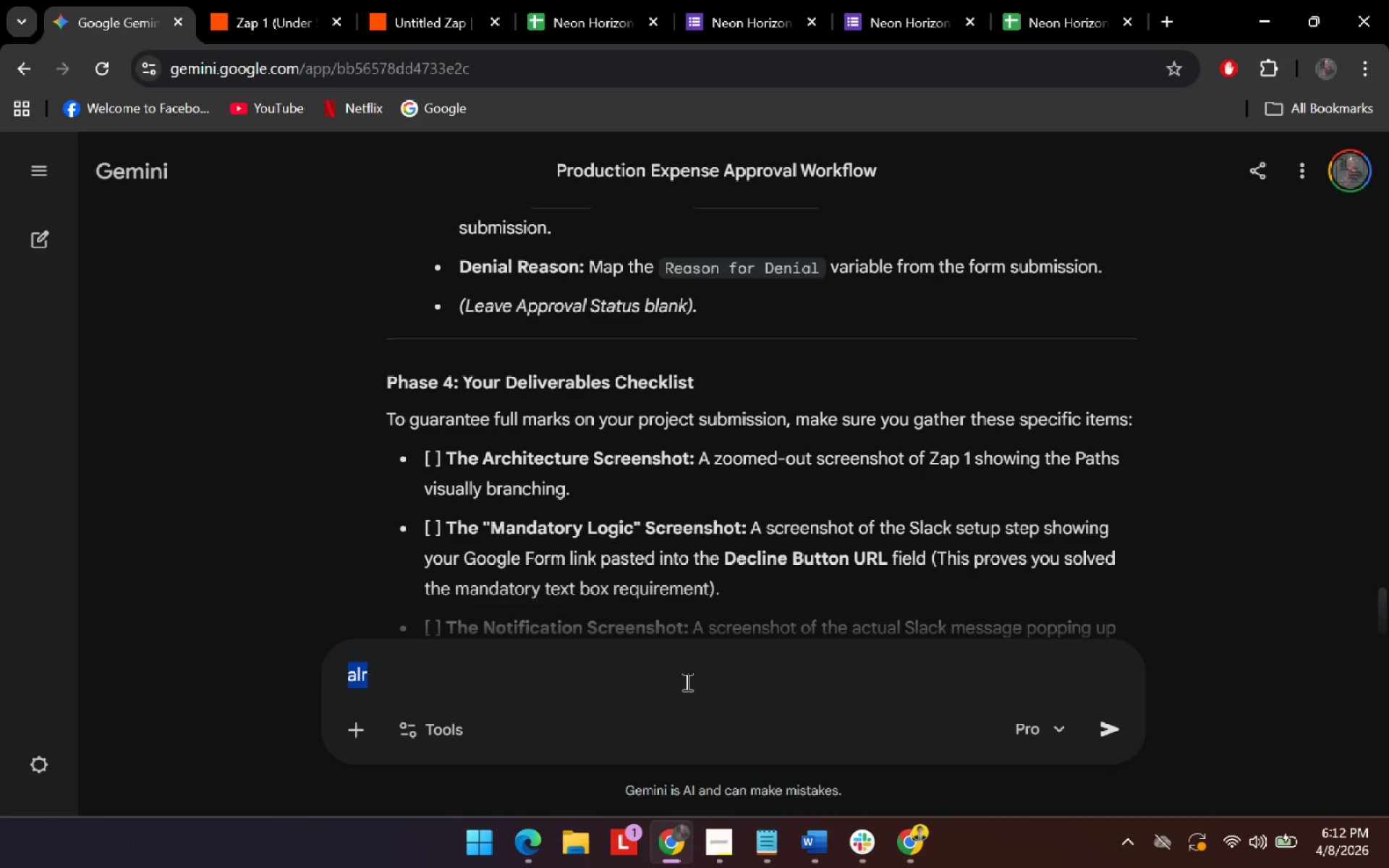 
type(letr)
key(Backspace)
type('s po)
 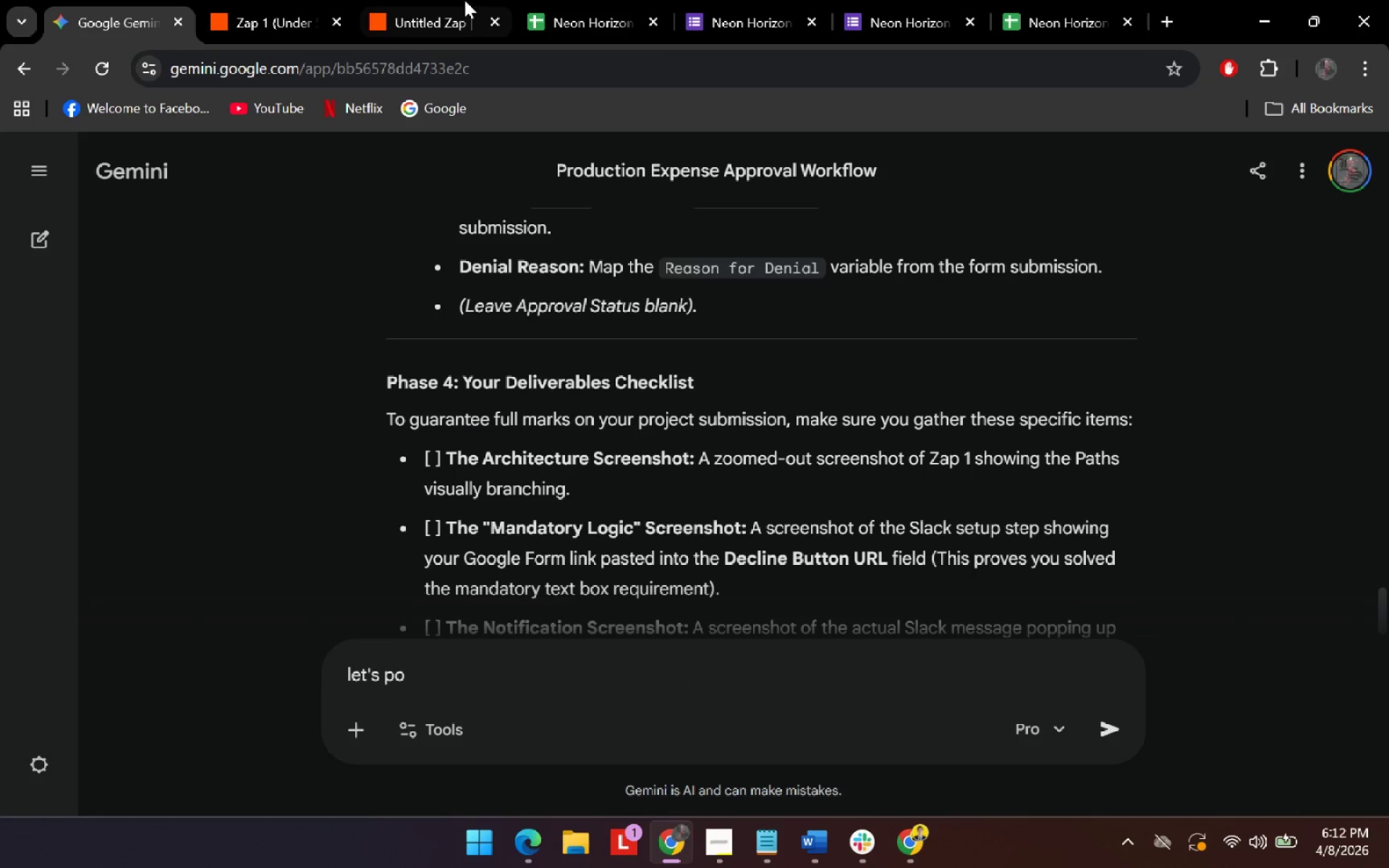 
left_click([279, 0])
 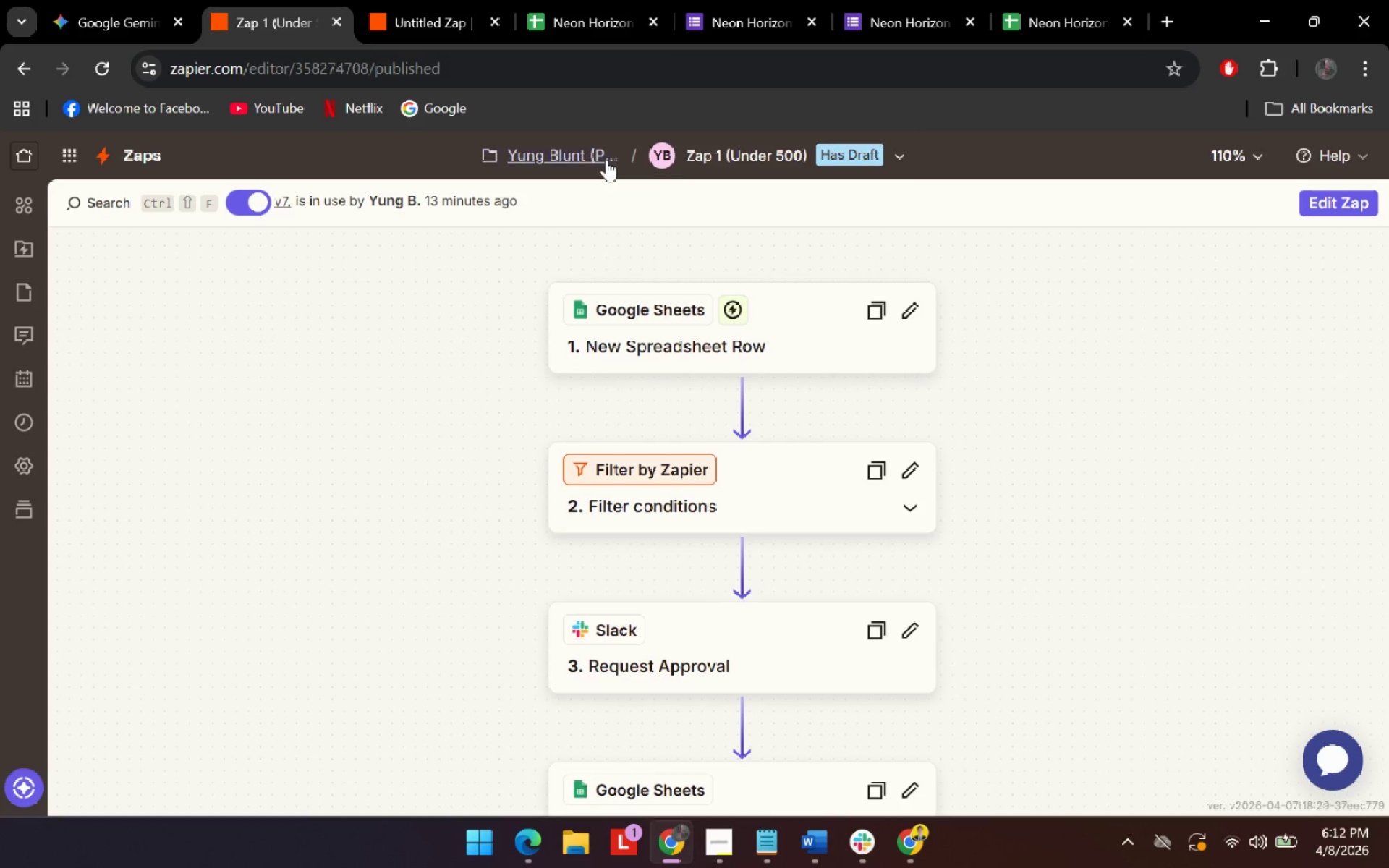 
left_click([785, 157])
 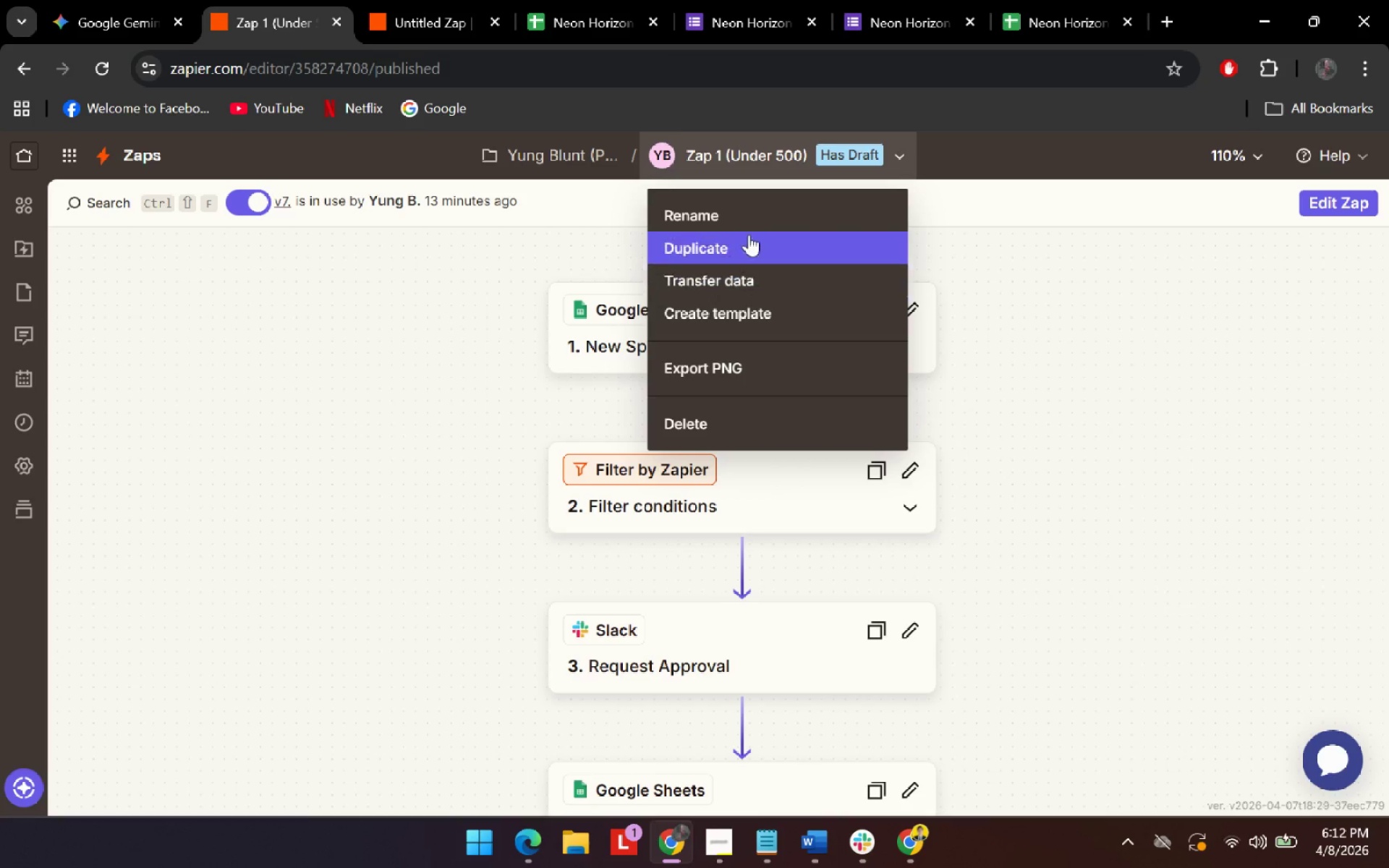 
left_click_drag(start_coordinate=[1109, 264], to_coordinate=[1104, 264])
 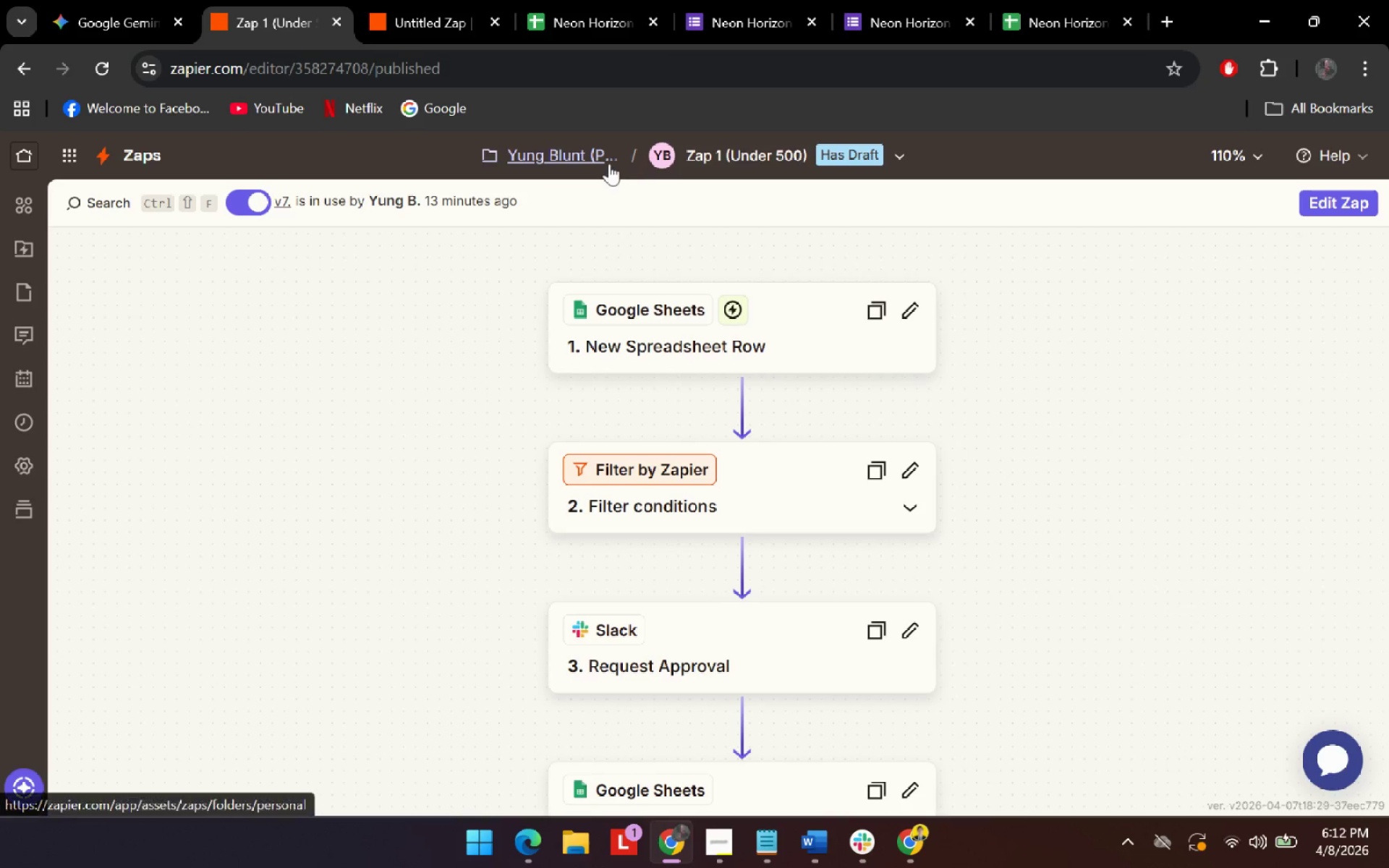 
left_click([534, 163])
 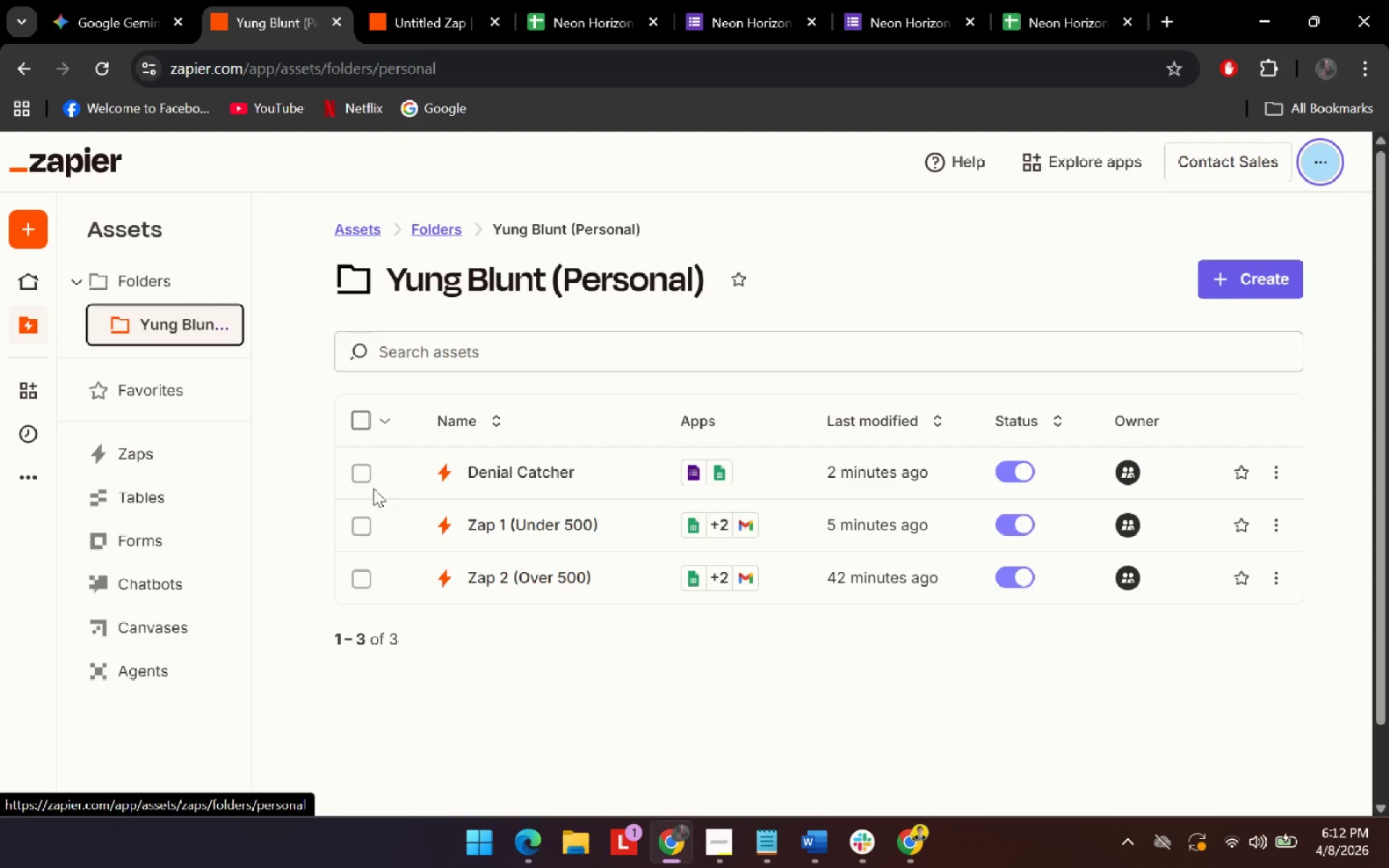 
left_click([522, 574])
 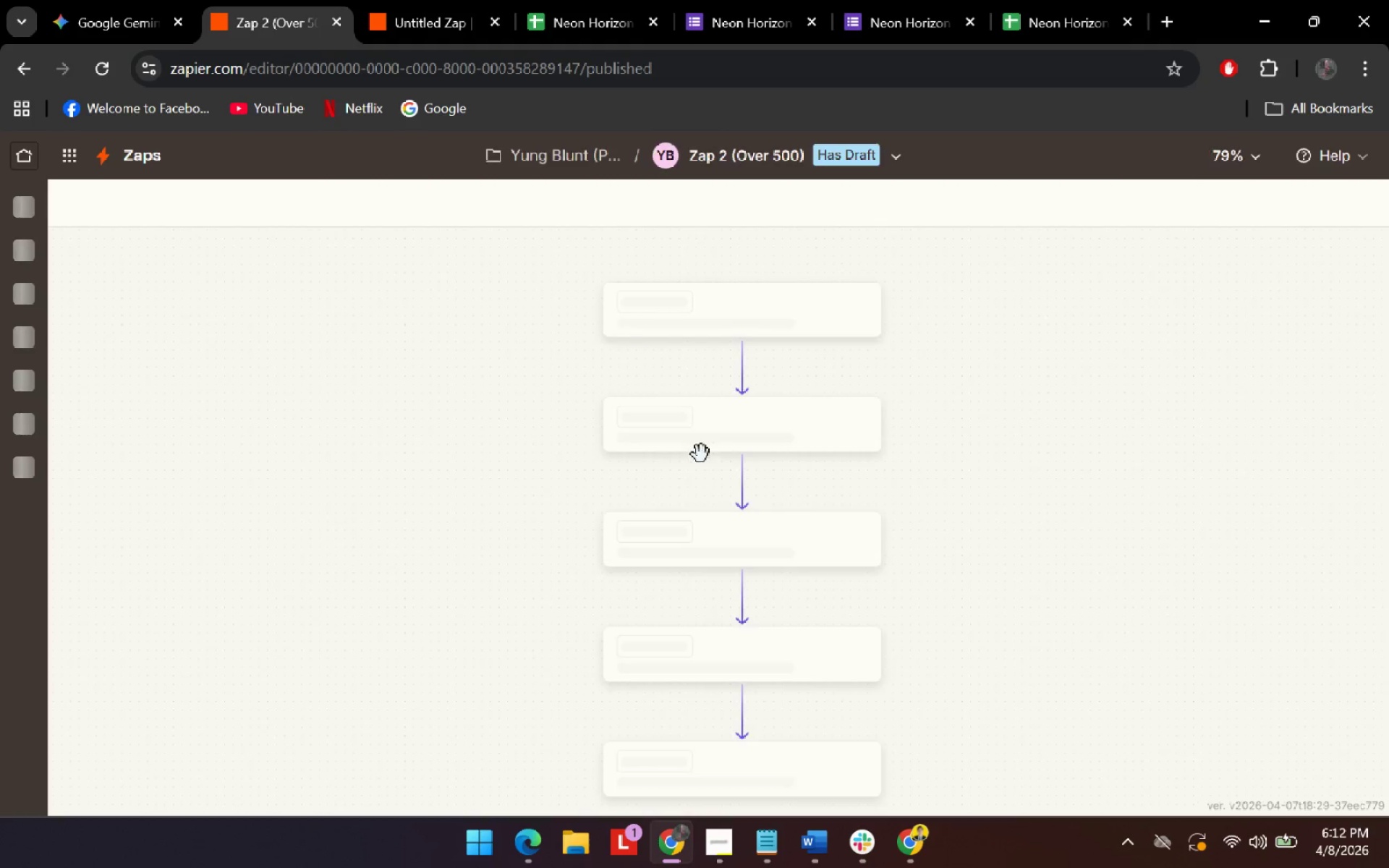 
wait(8.08)
 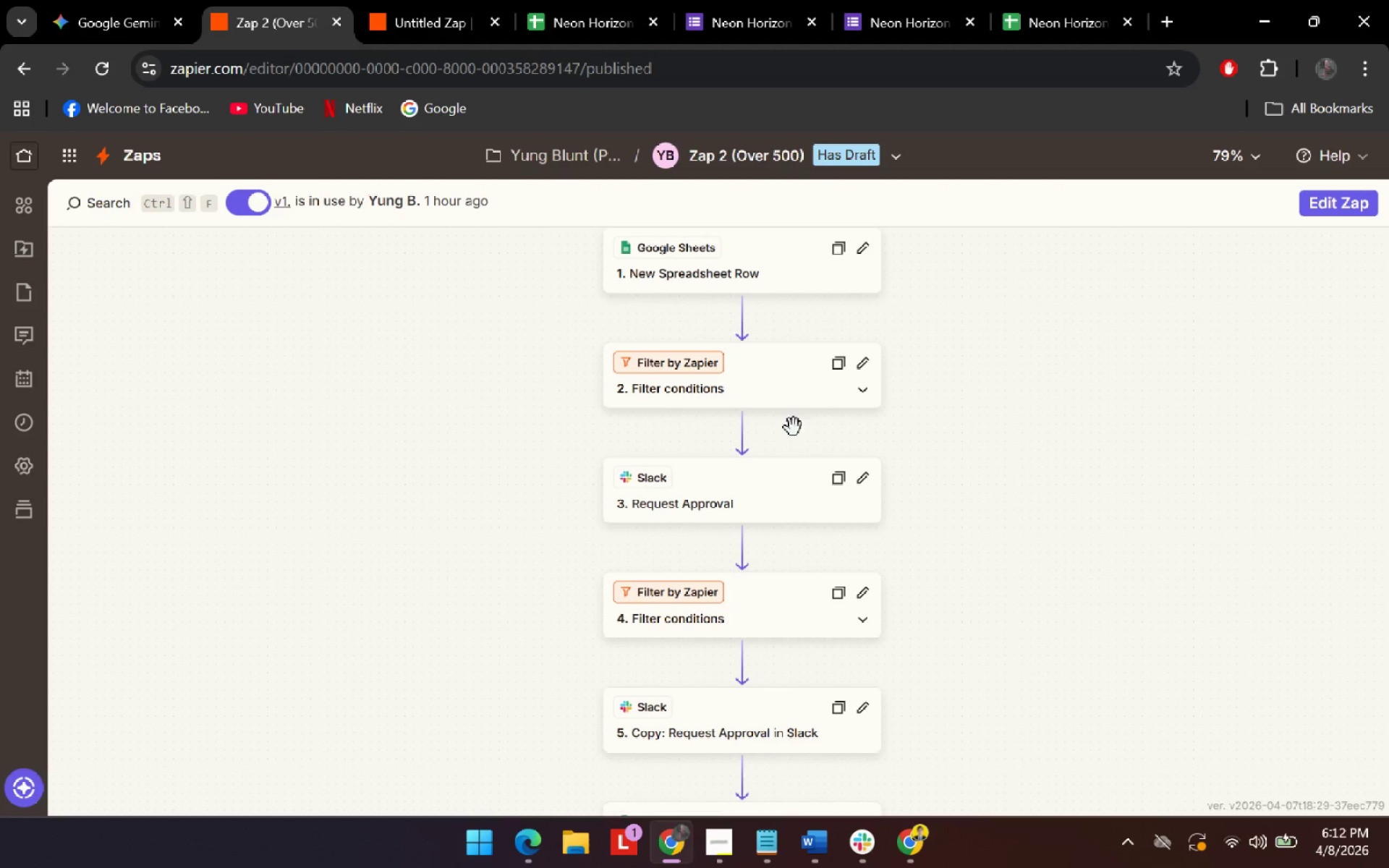 
left_click([728, 508])
 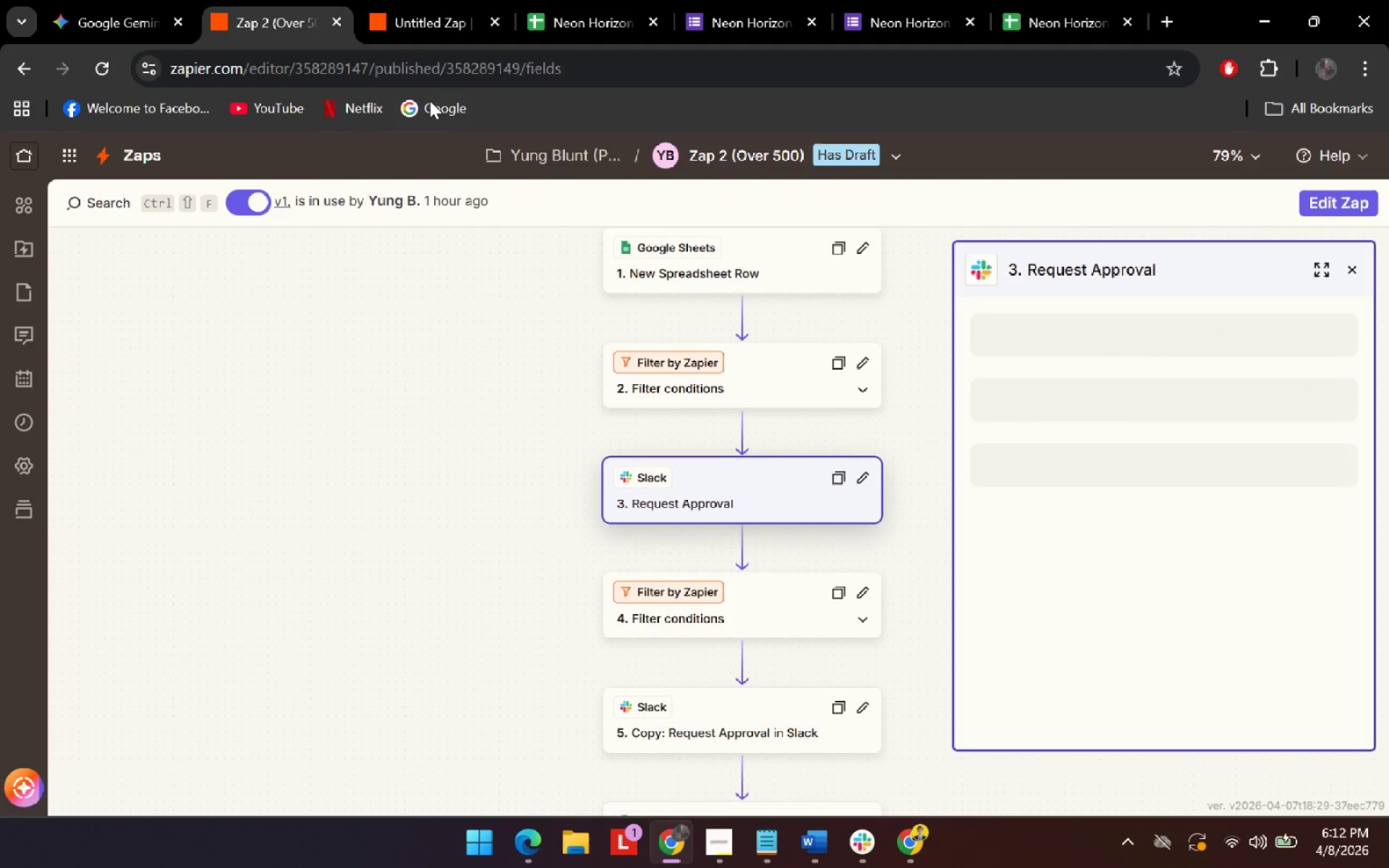 
scroll: coordinate [859, 427], scroll_direction: down, amount: 1.0
 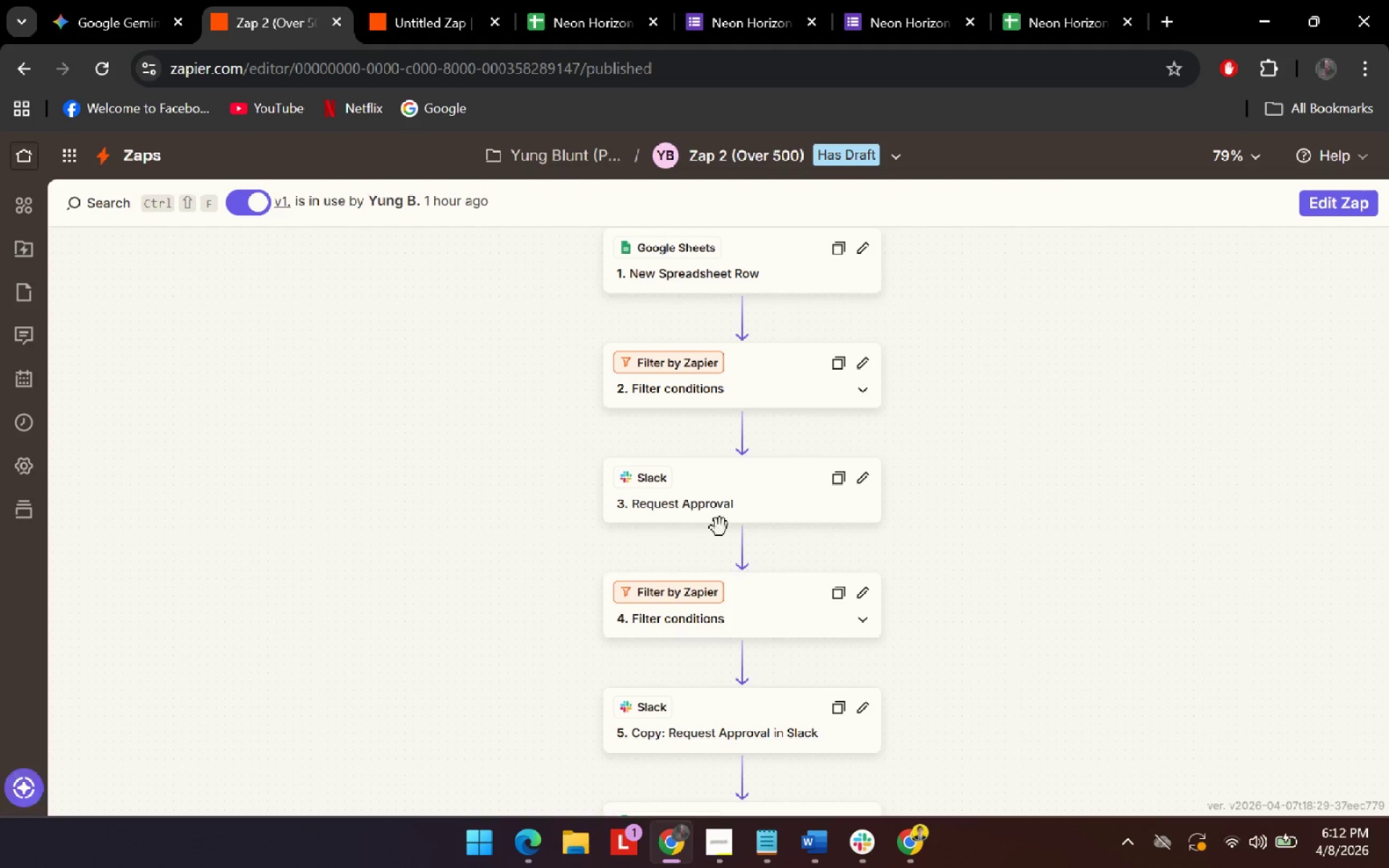 
middle_click([16, 76])
 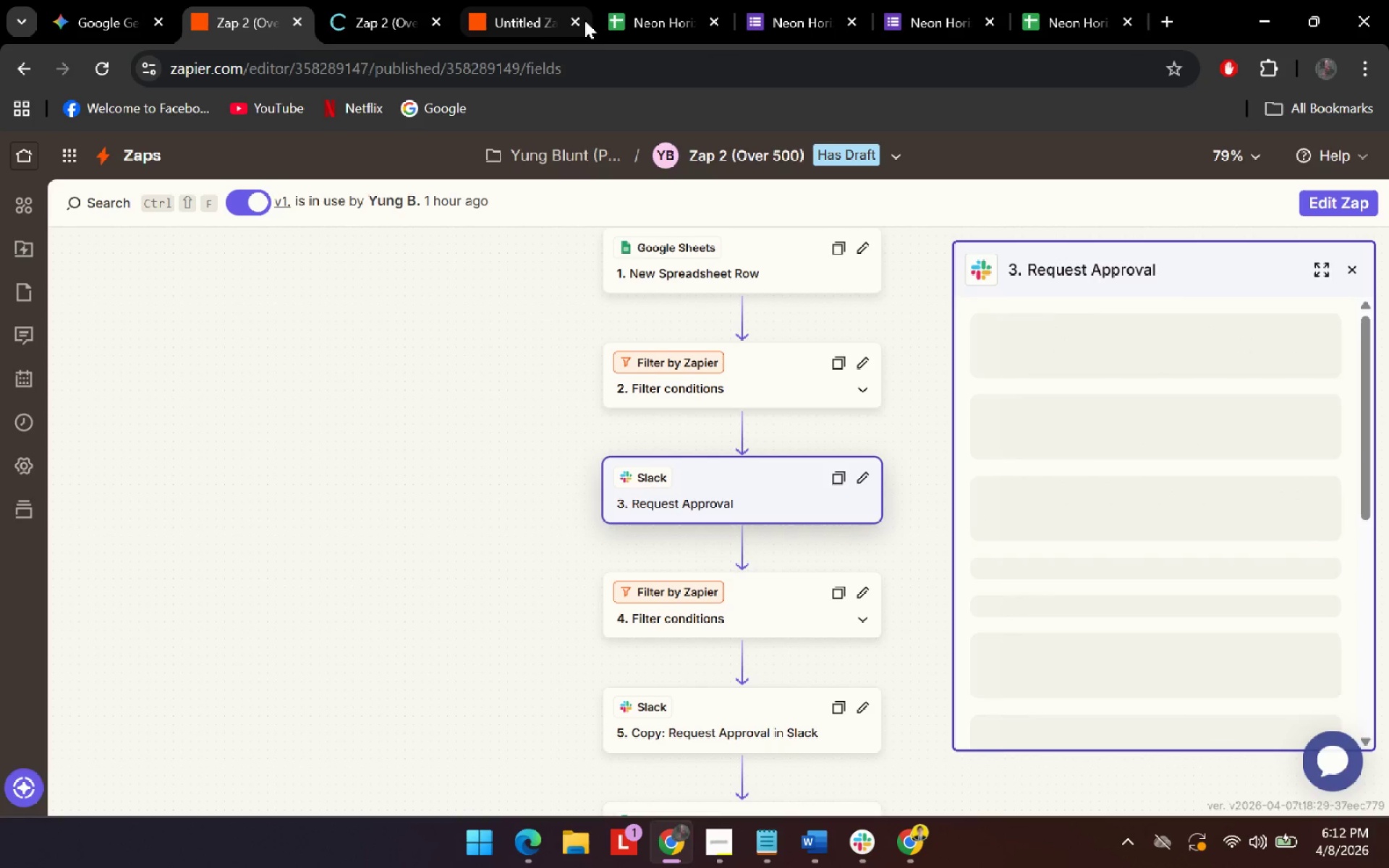 
left_click([574, 26])
 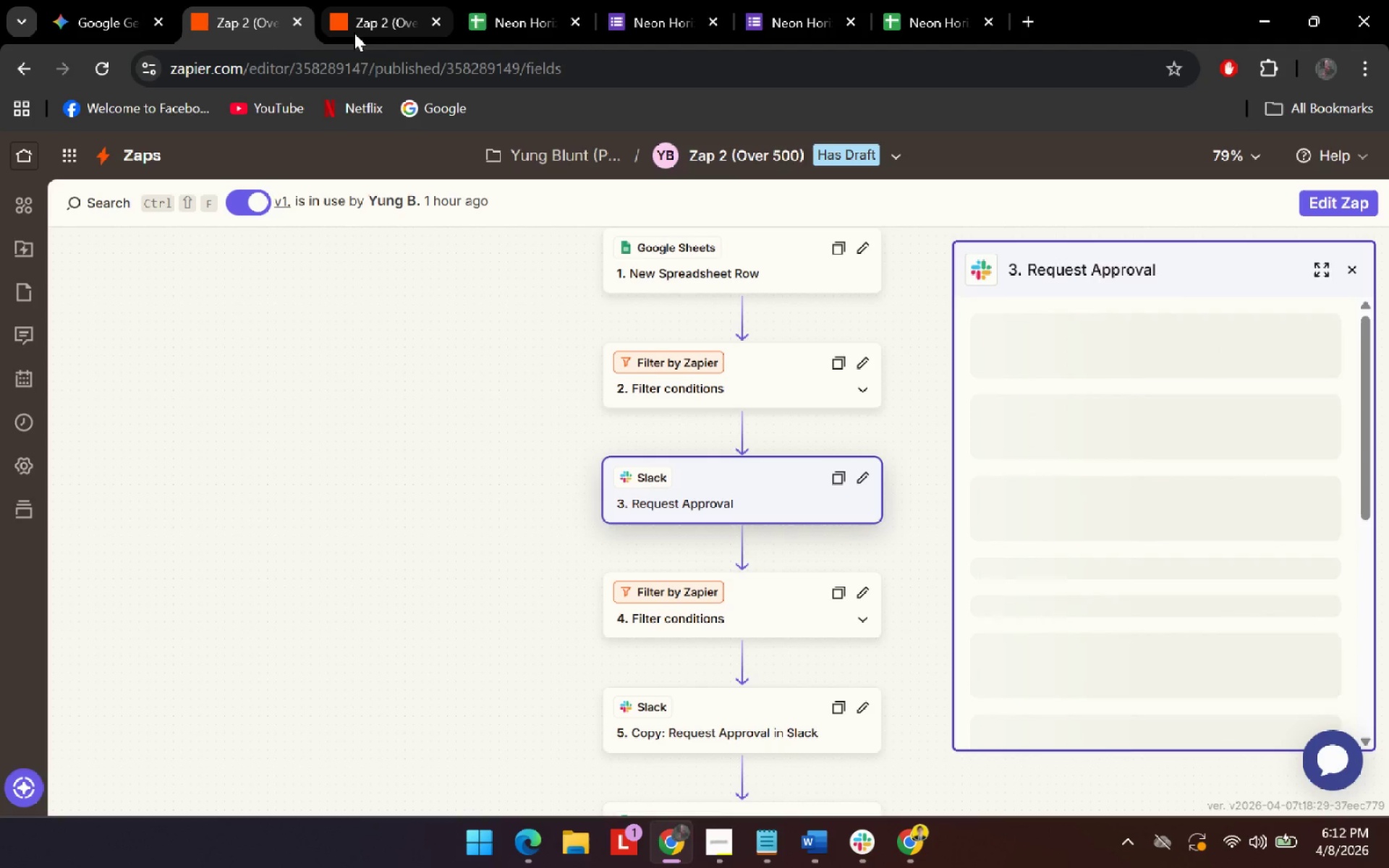 
left_click([354, 32])
 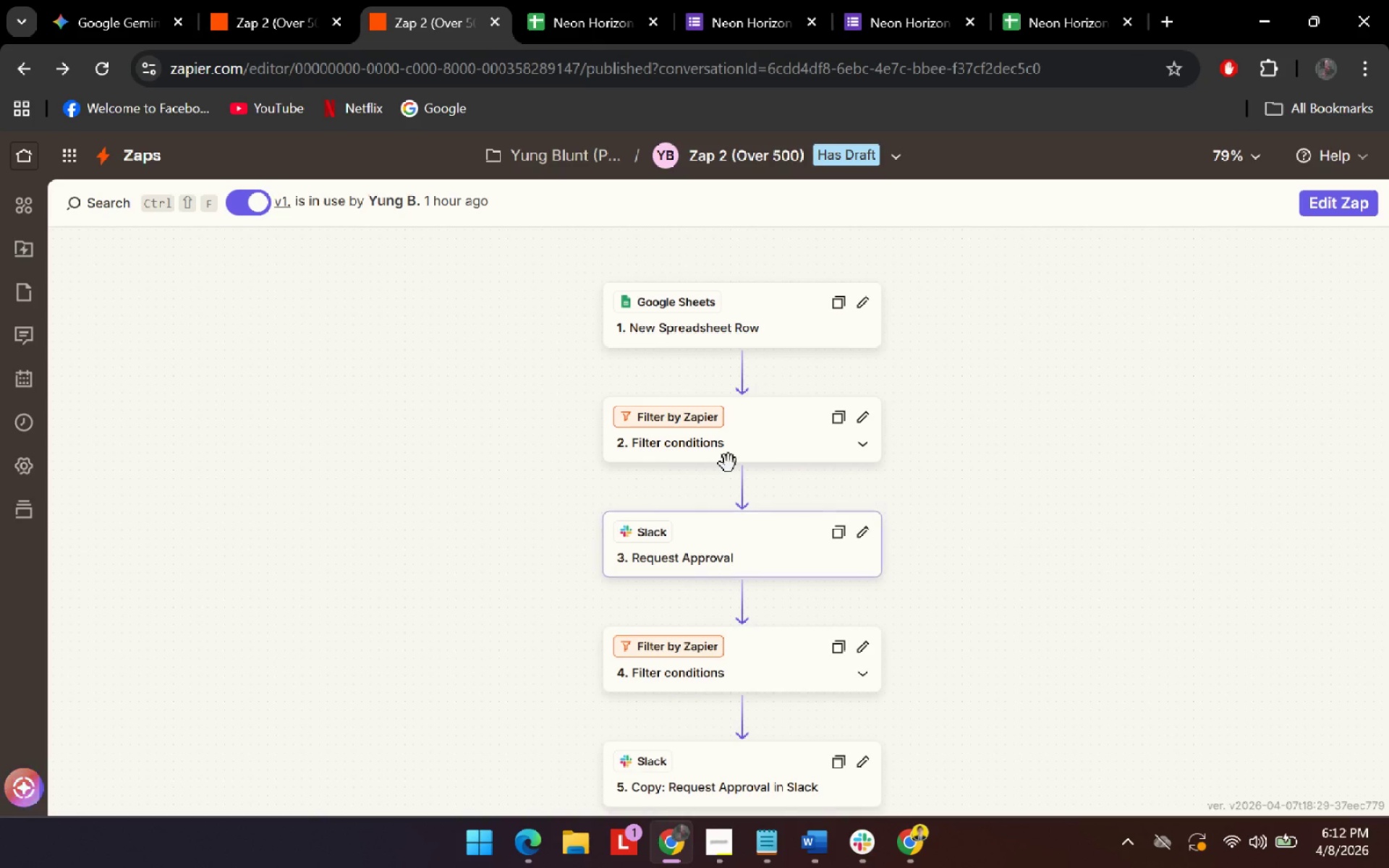 
left_click([710, 152])
 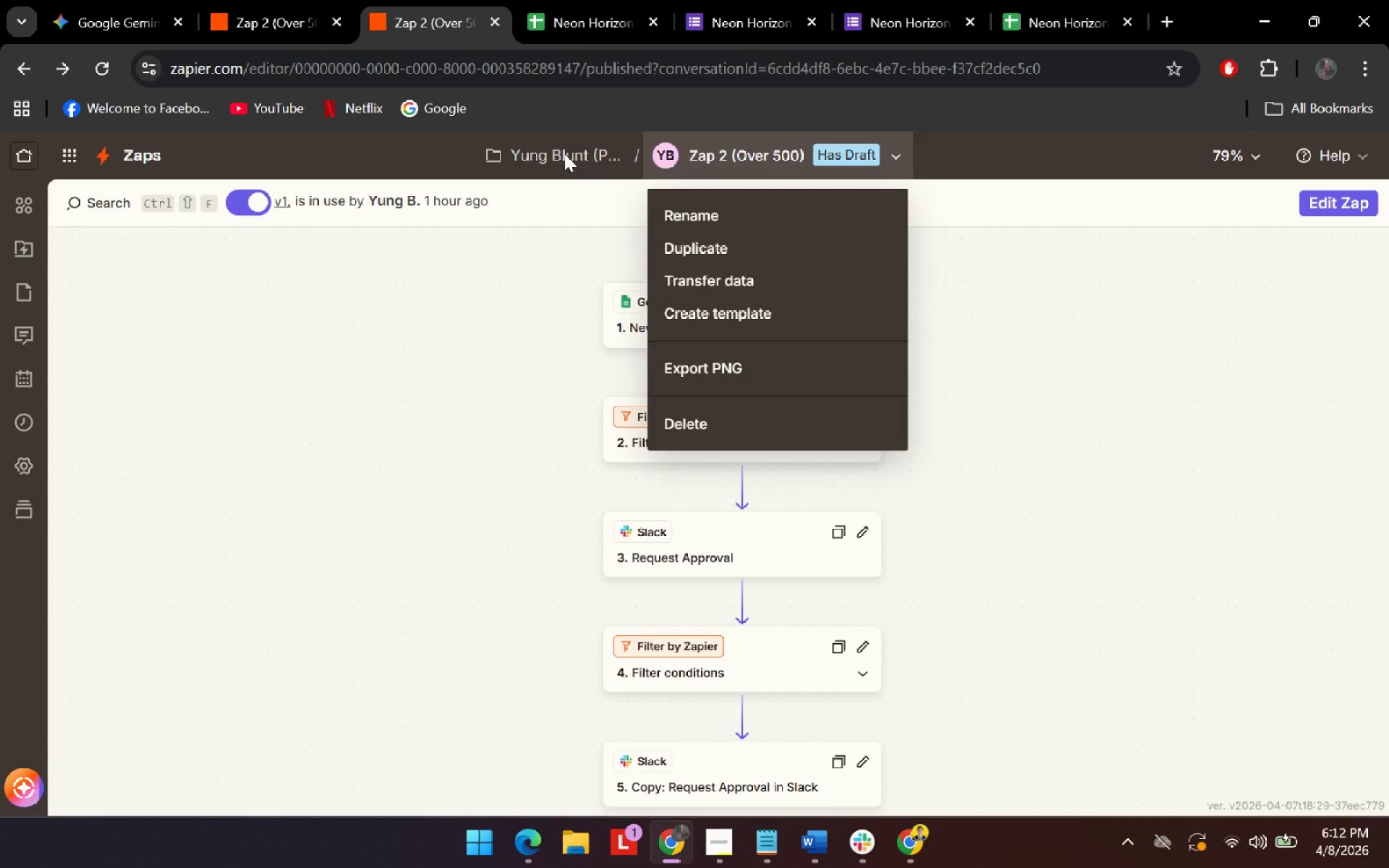 
double_click([564, 153])
 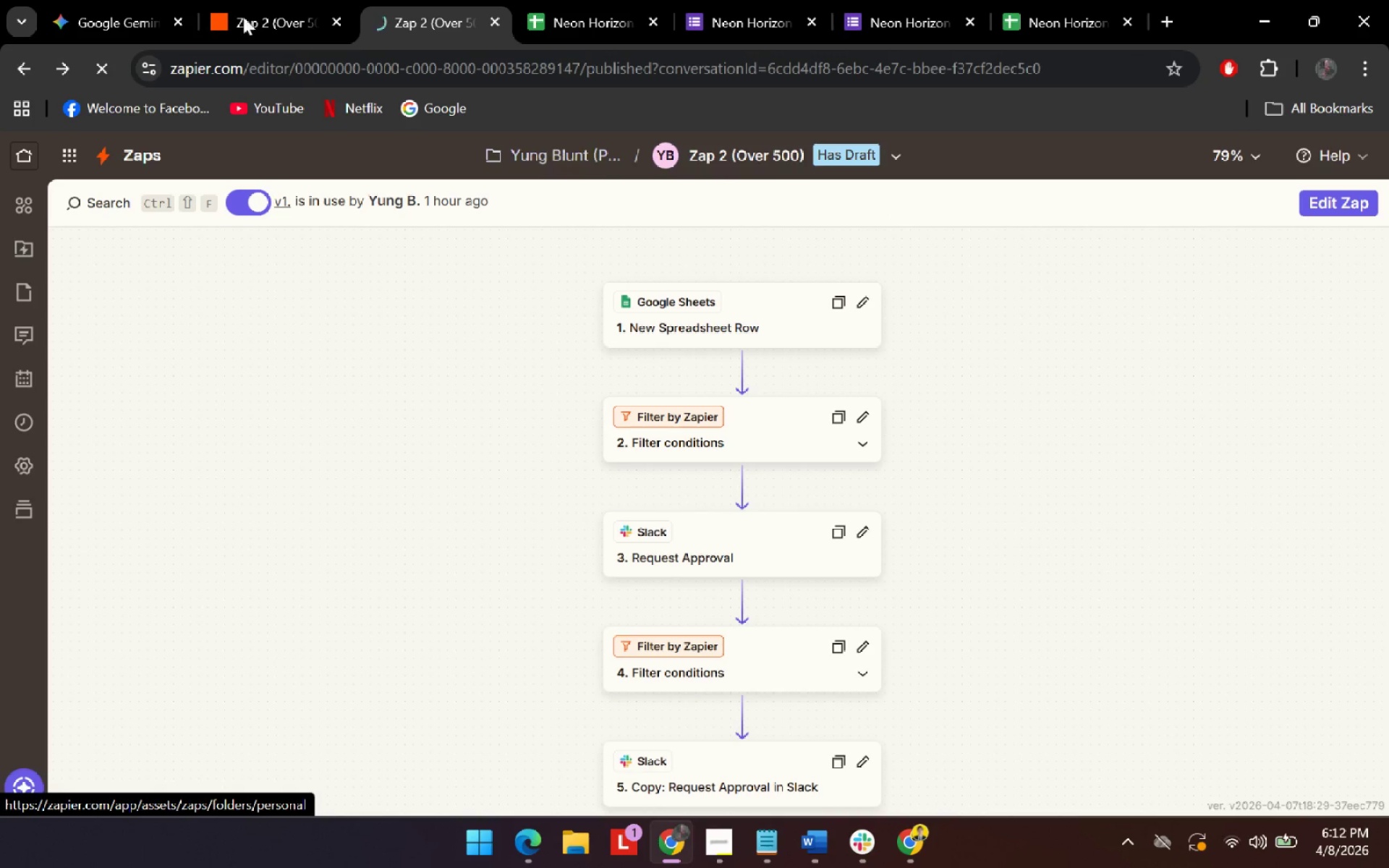 
left_click([224, 0])
 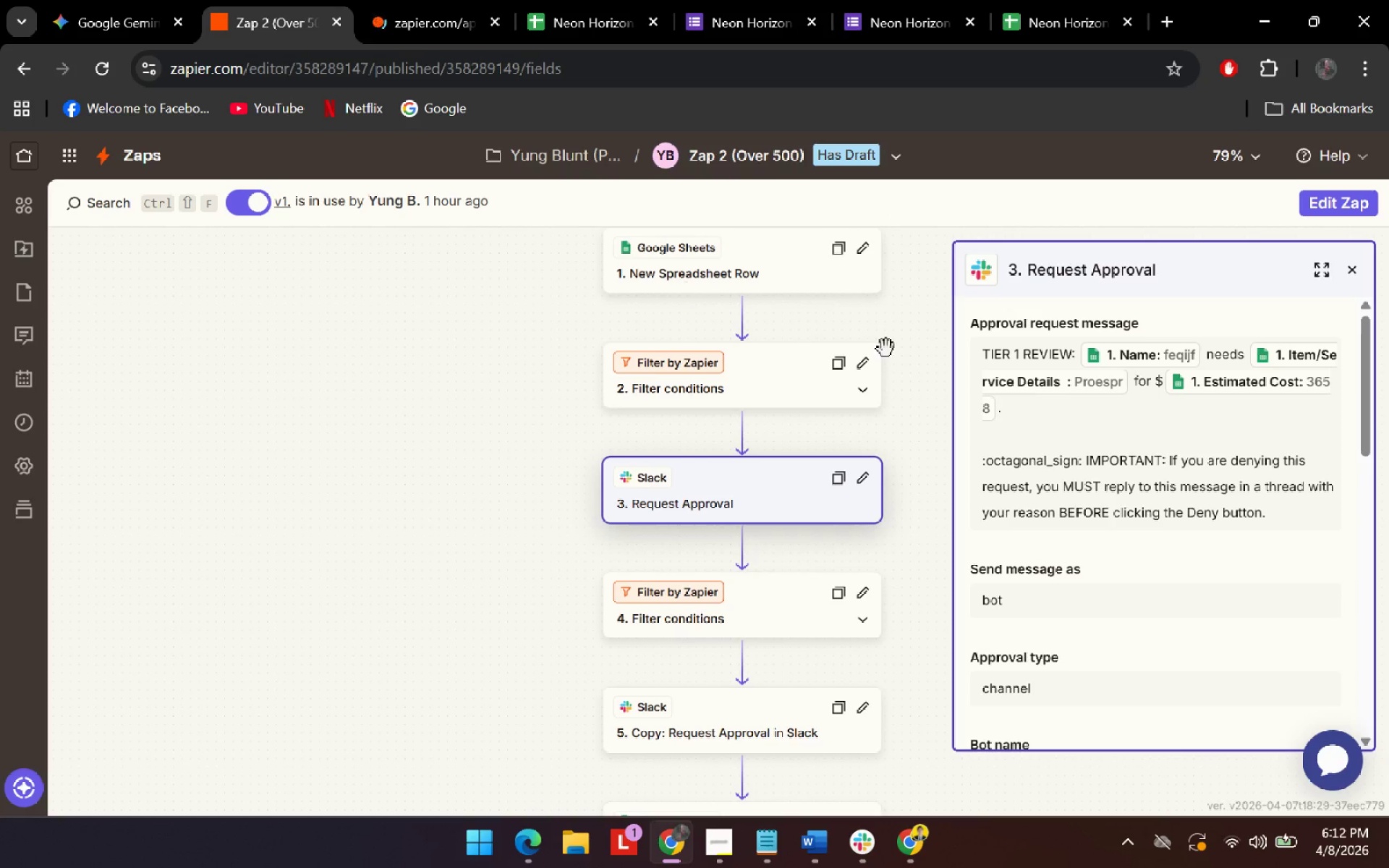 
left_click([1341, 208])
 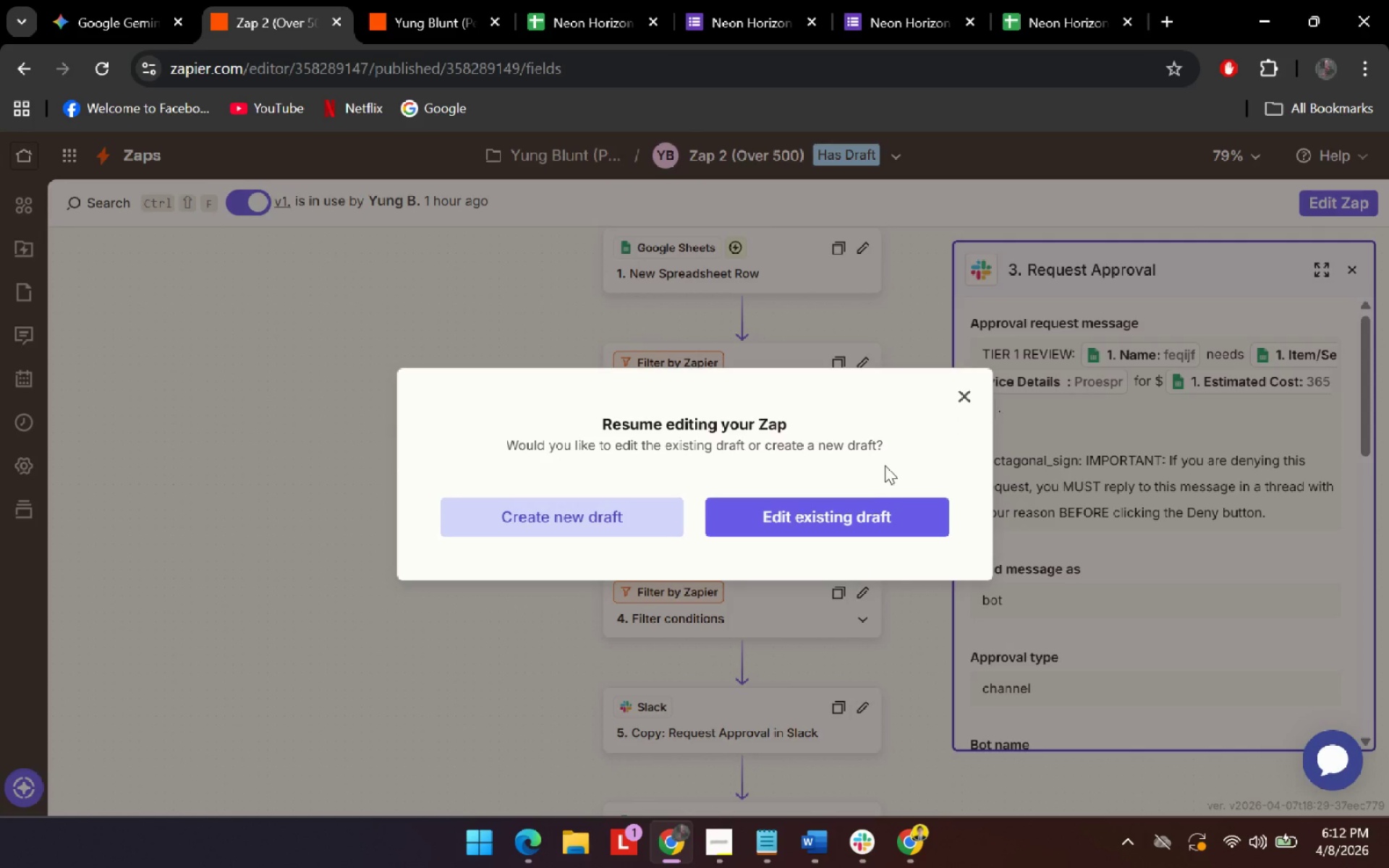 
scroll: coordinate [1164, 461], scroll_direction: up, amount: 1.0
 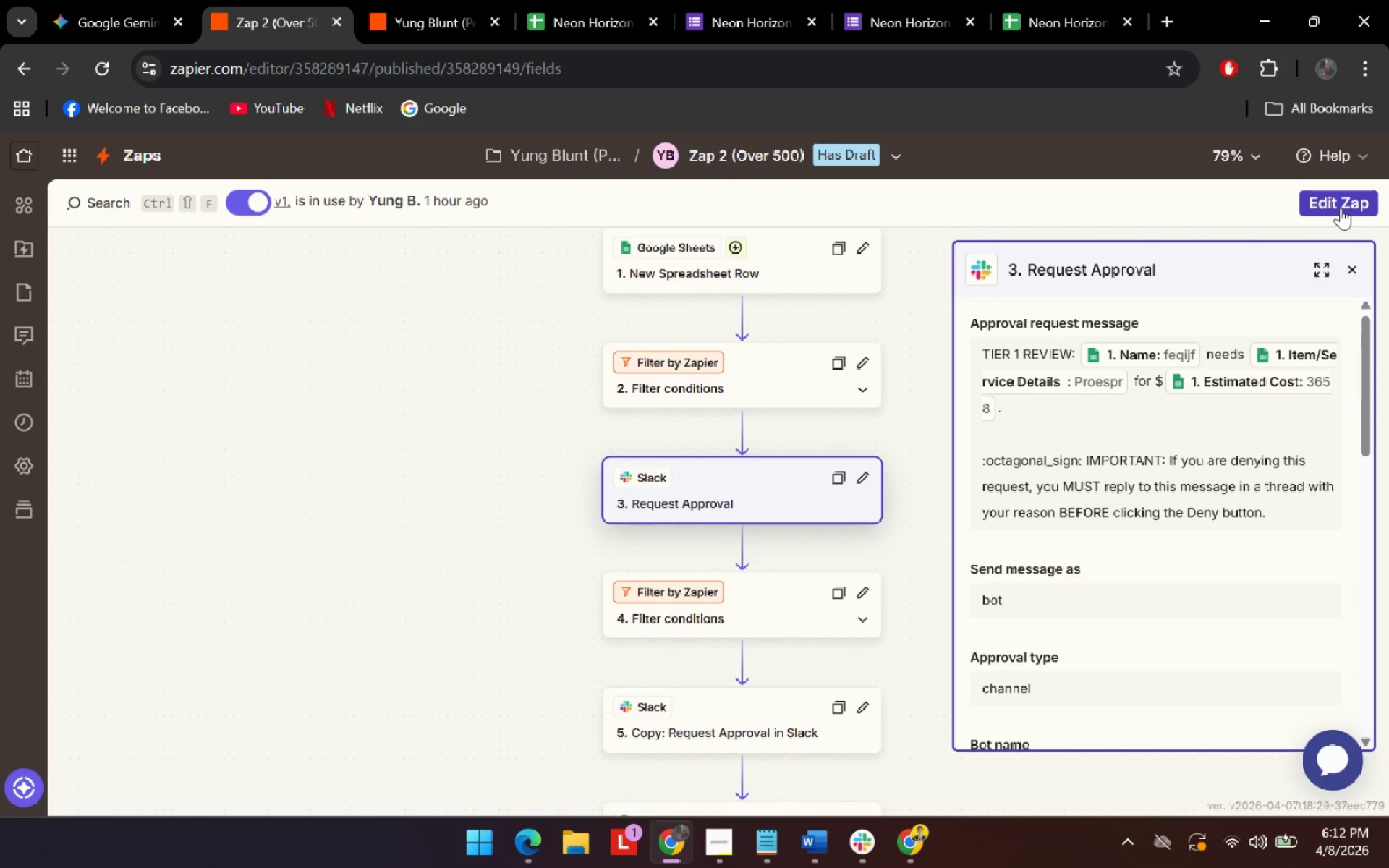 
left_click([831, 514])
 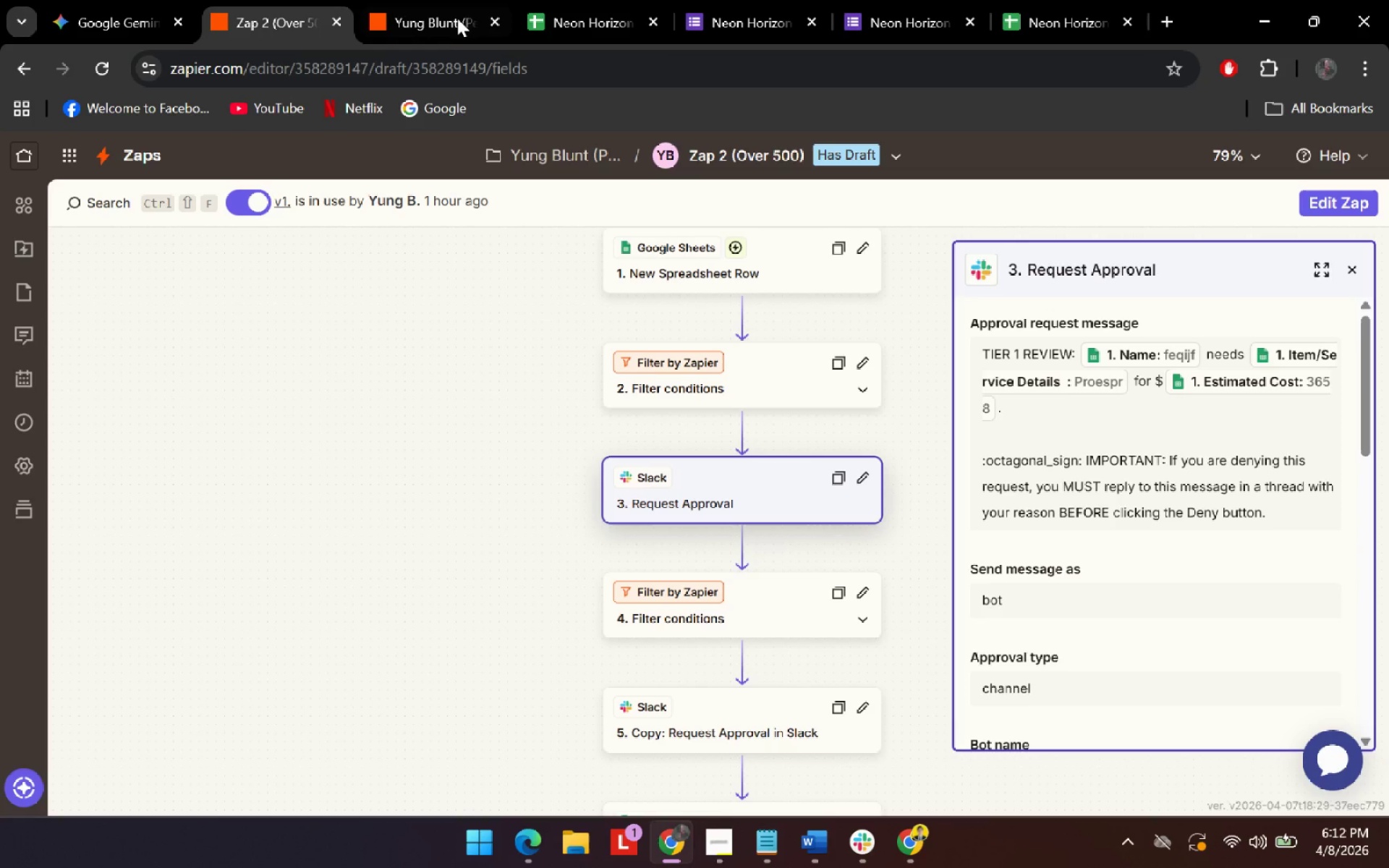 
left_click([457, 14])
 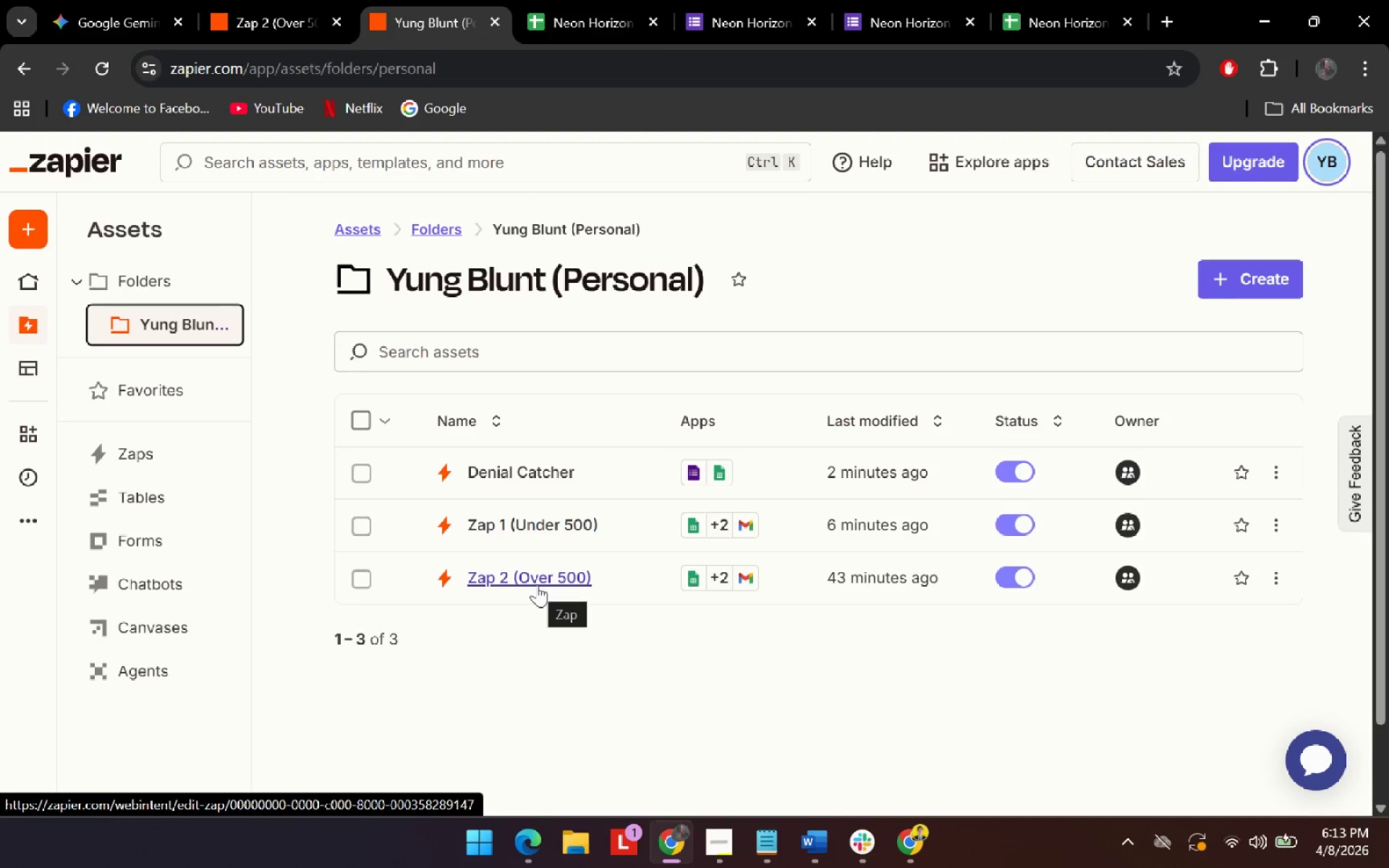 
wait(13.0)
 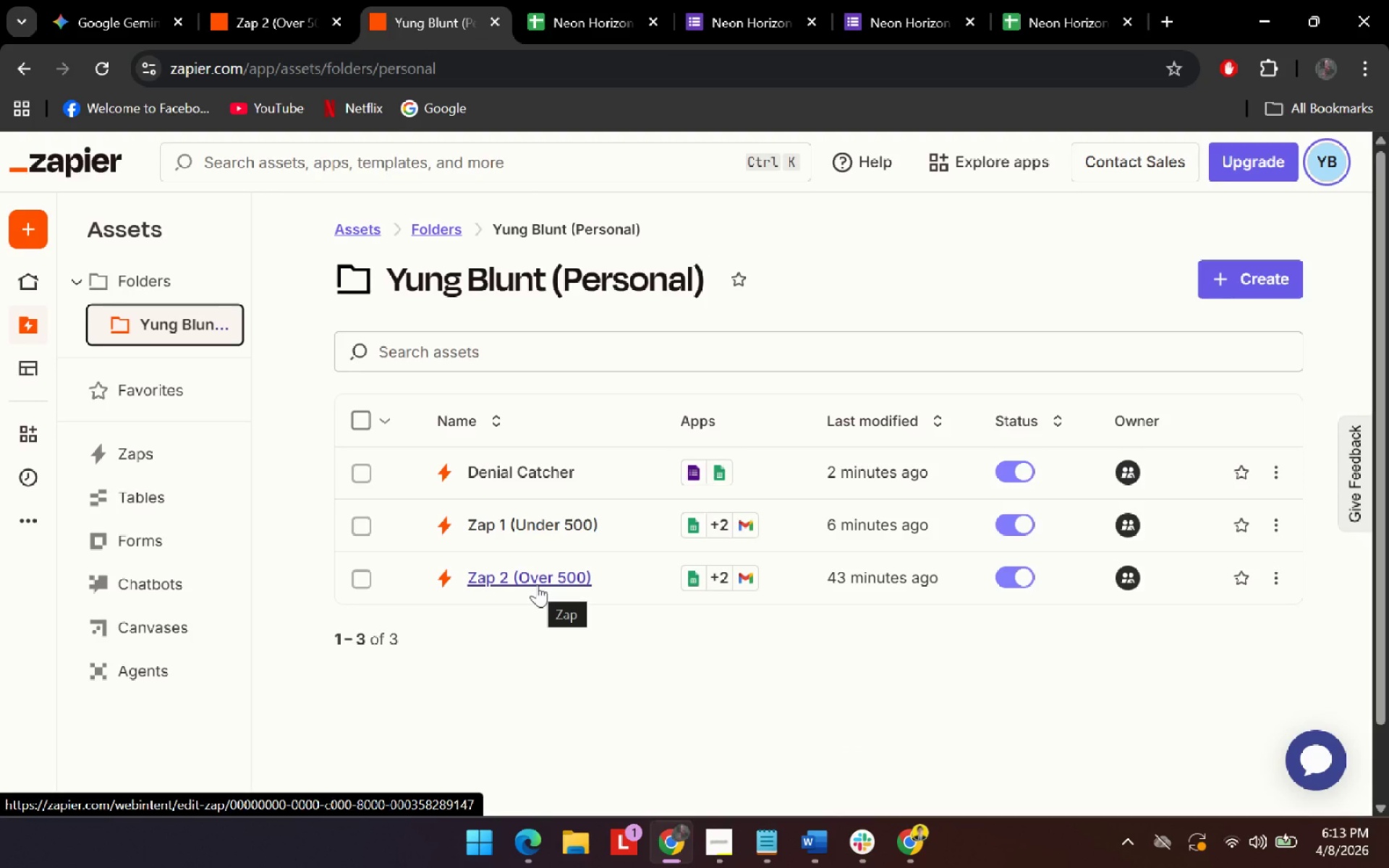 
left_click([532, 581])
 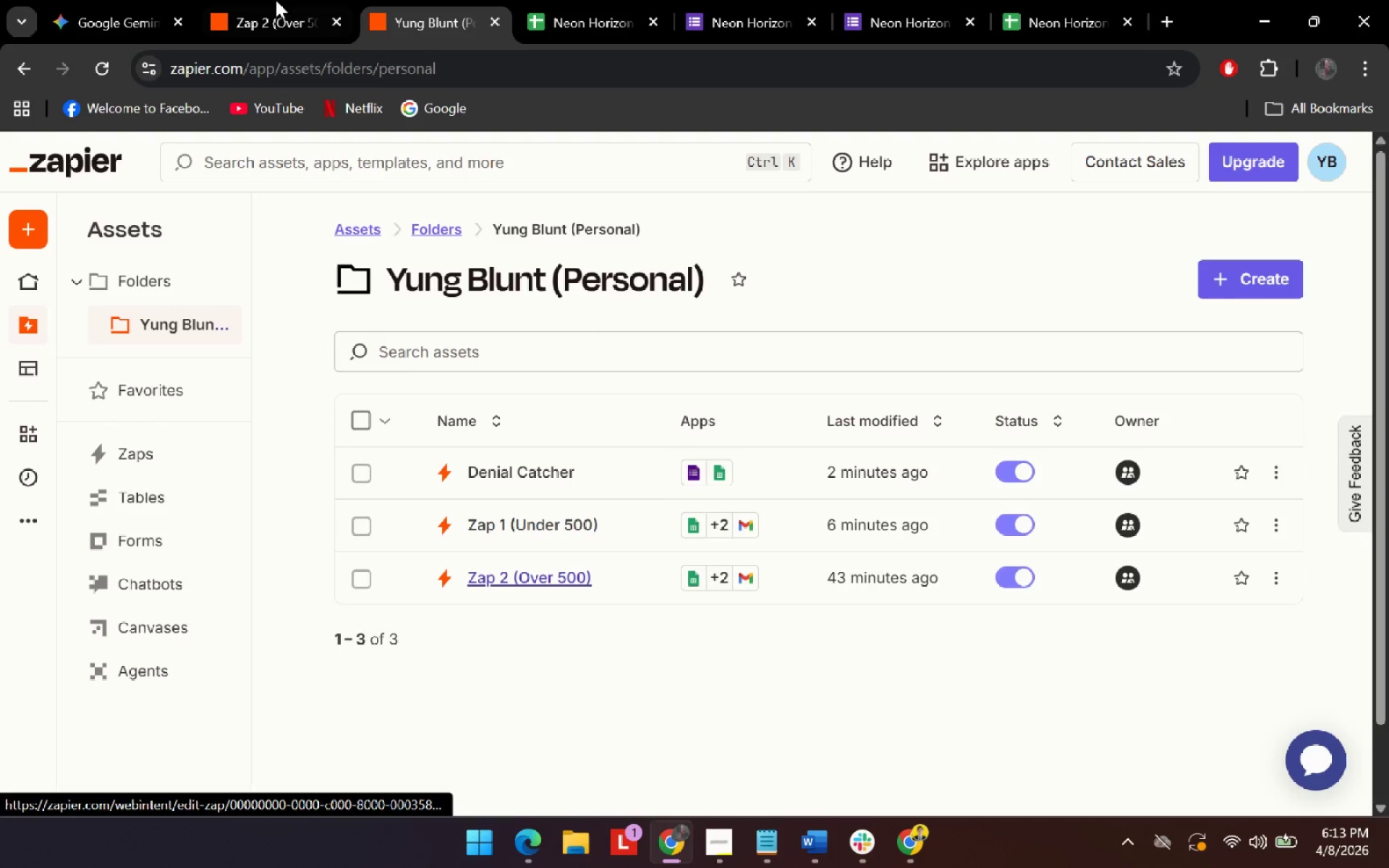 
left_click([274, 0])
 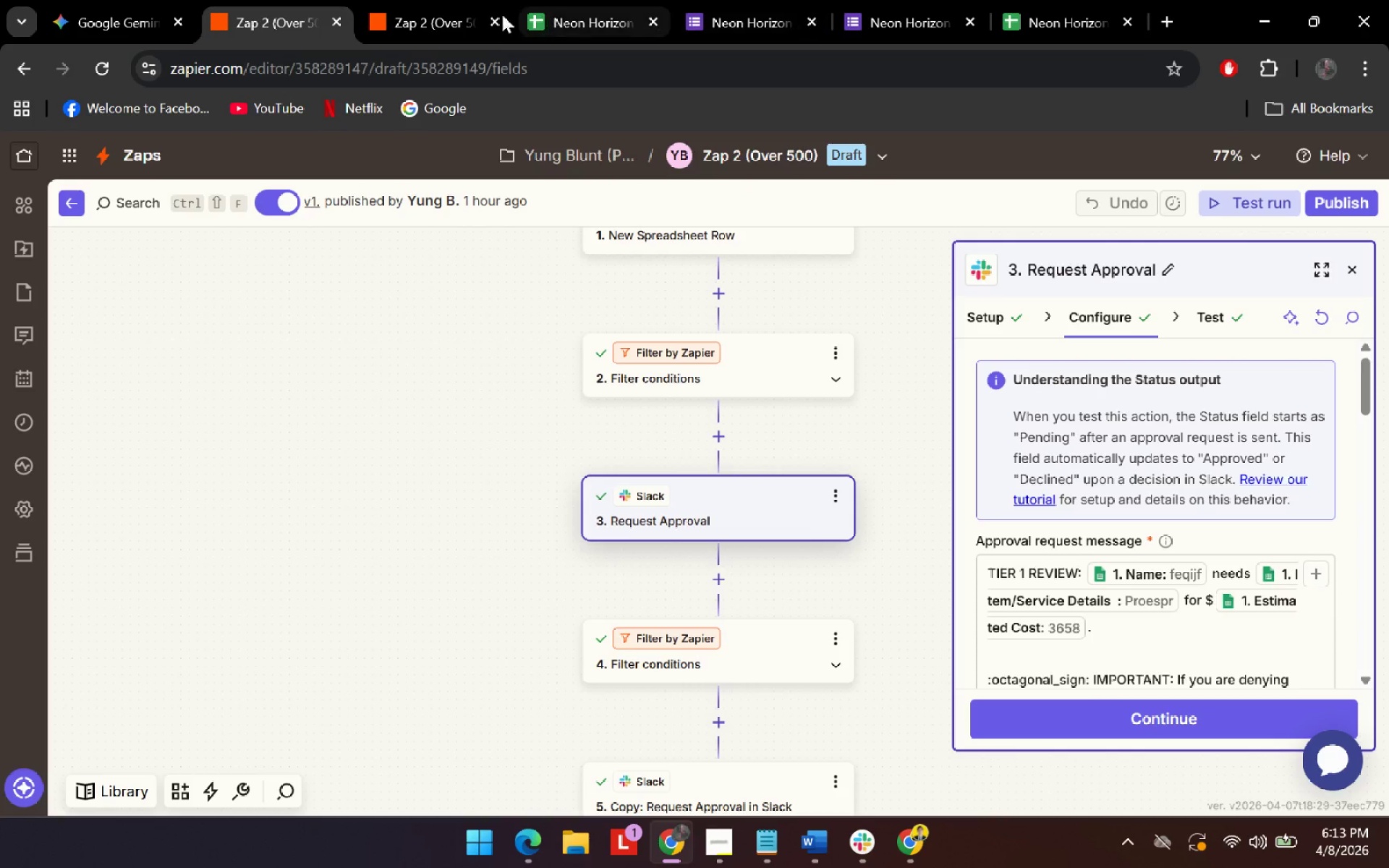 
left_click([409, 4])
 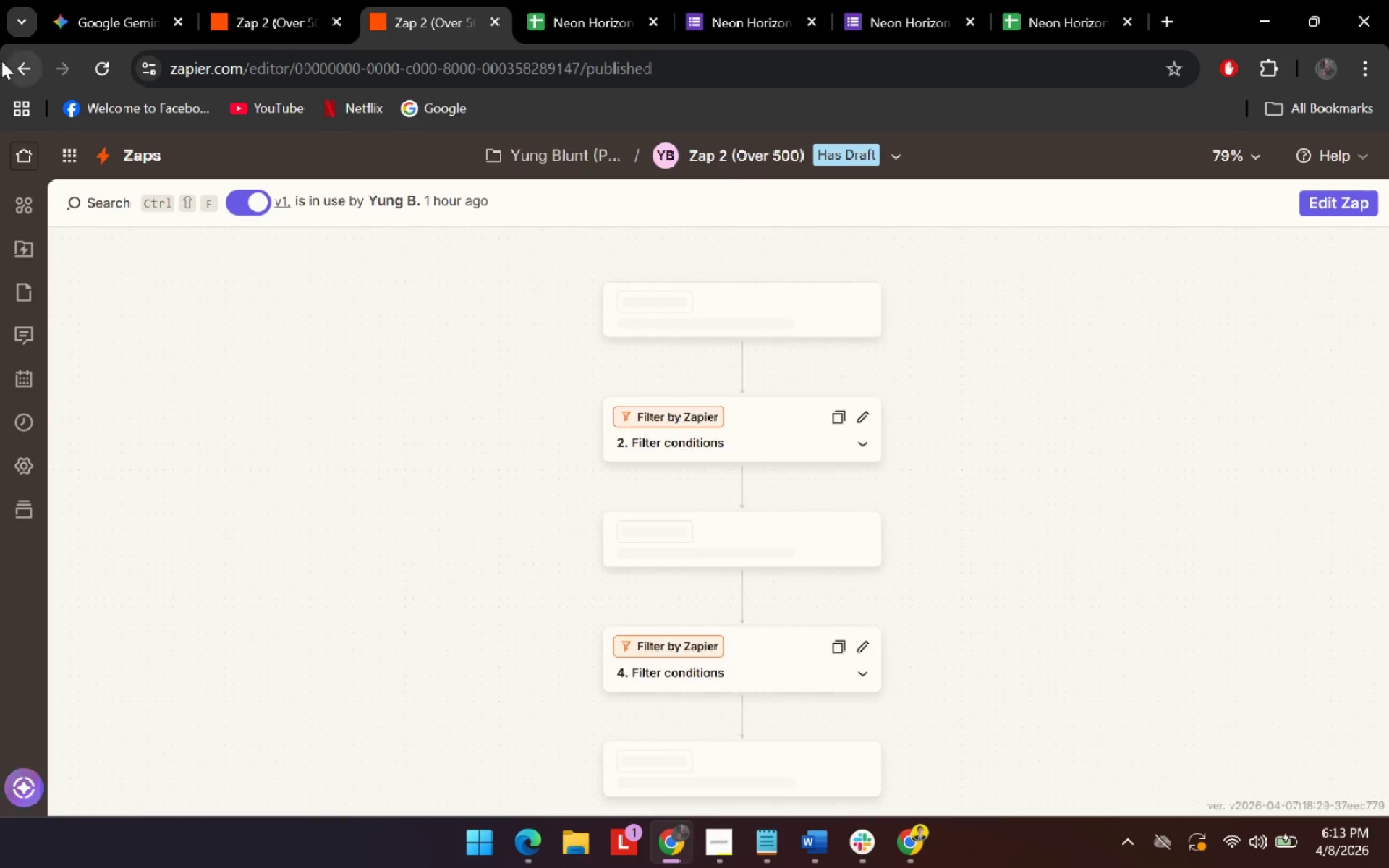 
left_click([16, 67])
 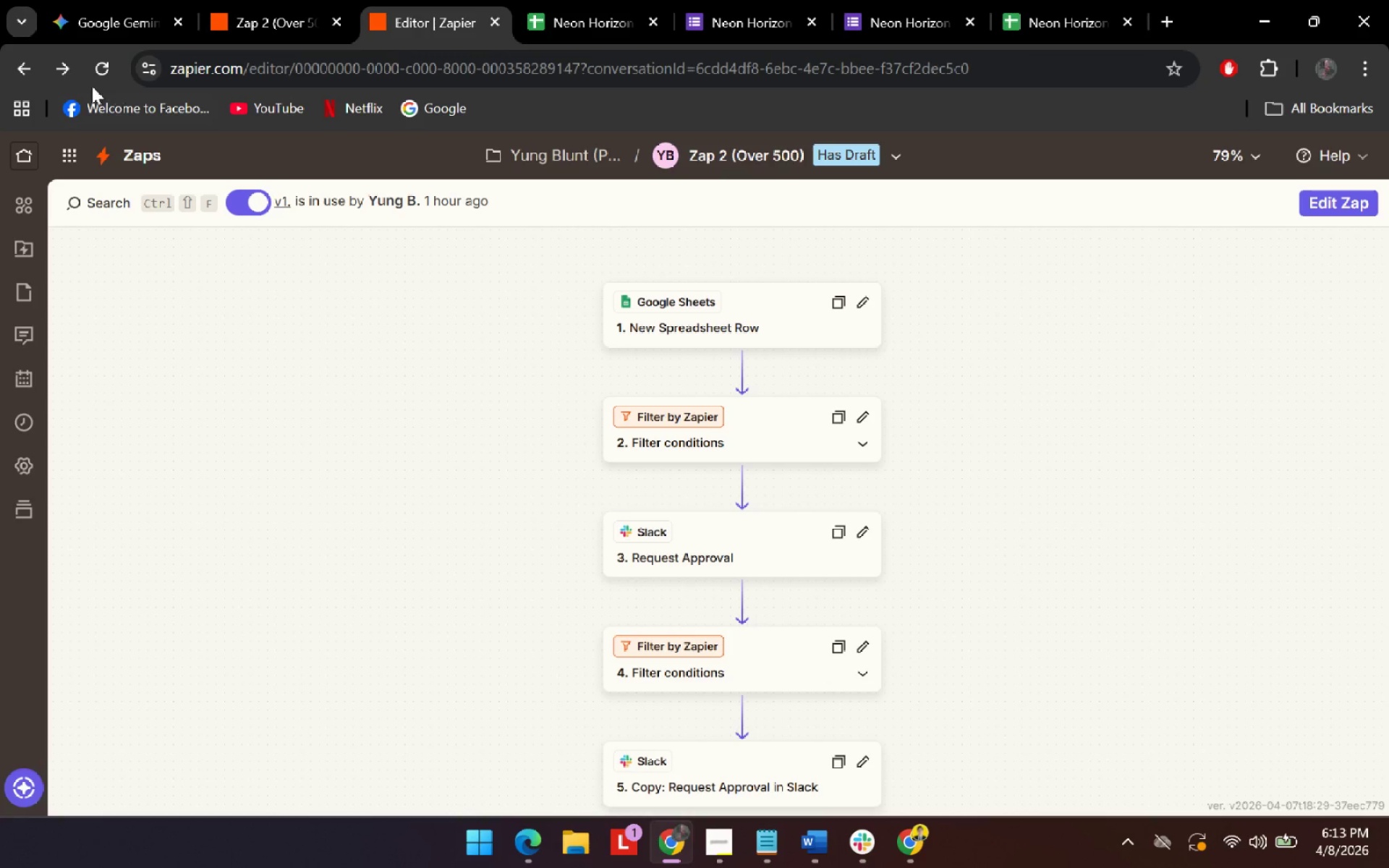 
left_click([20, 75])
 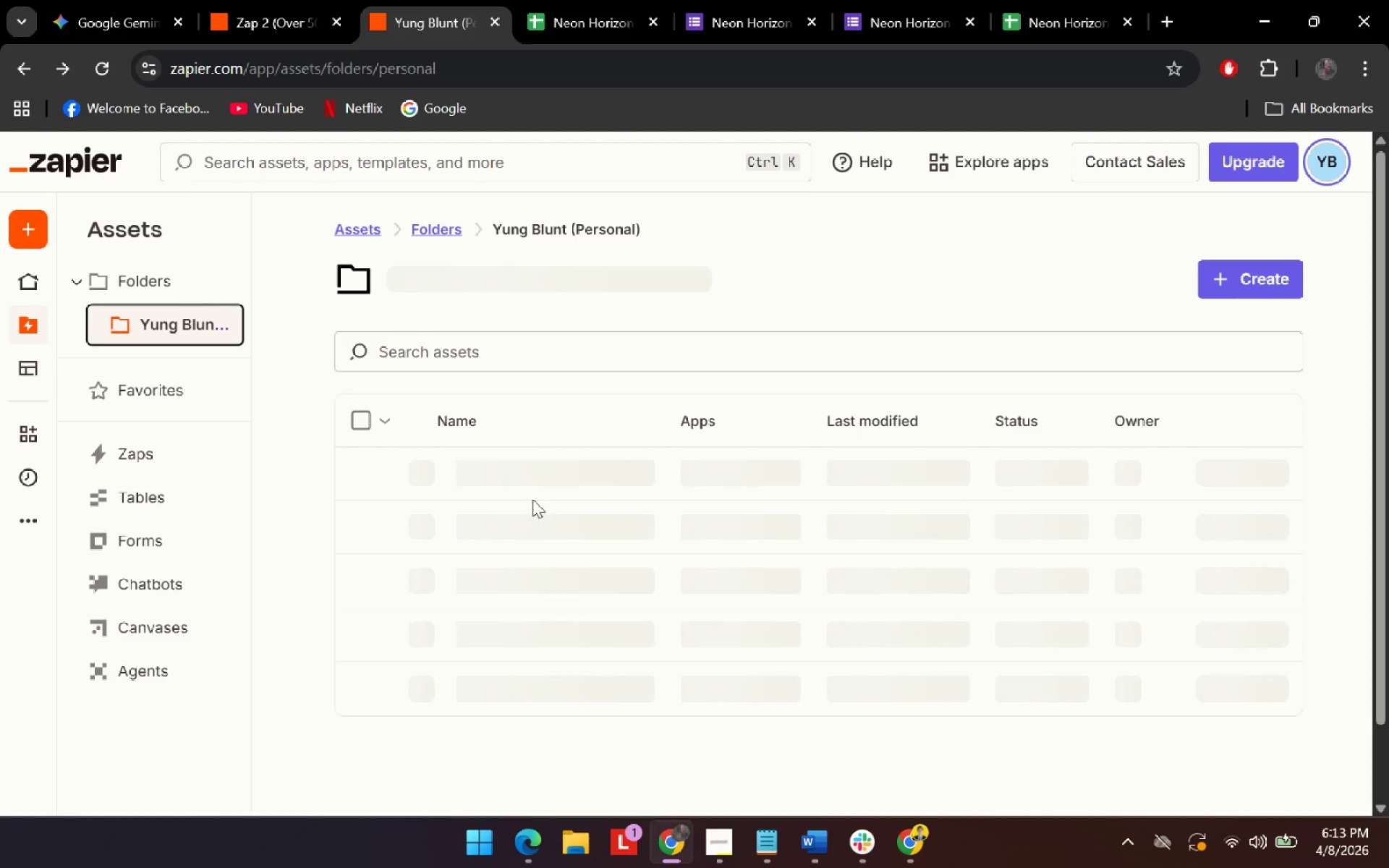 
wait(5.72)
 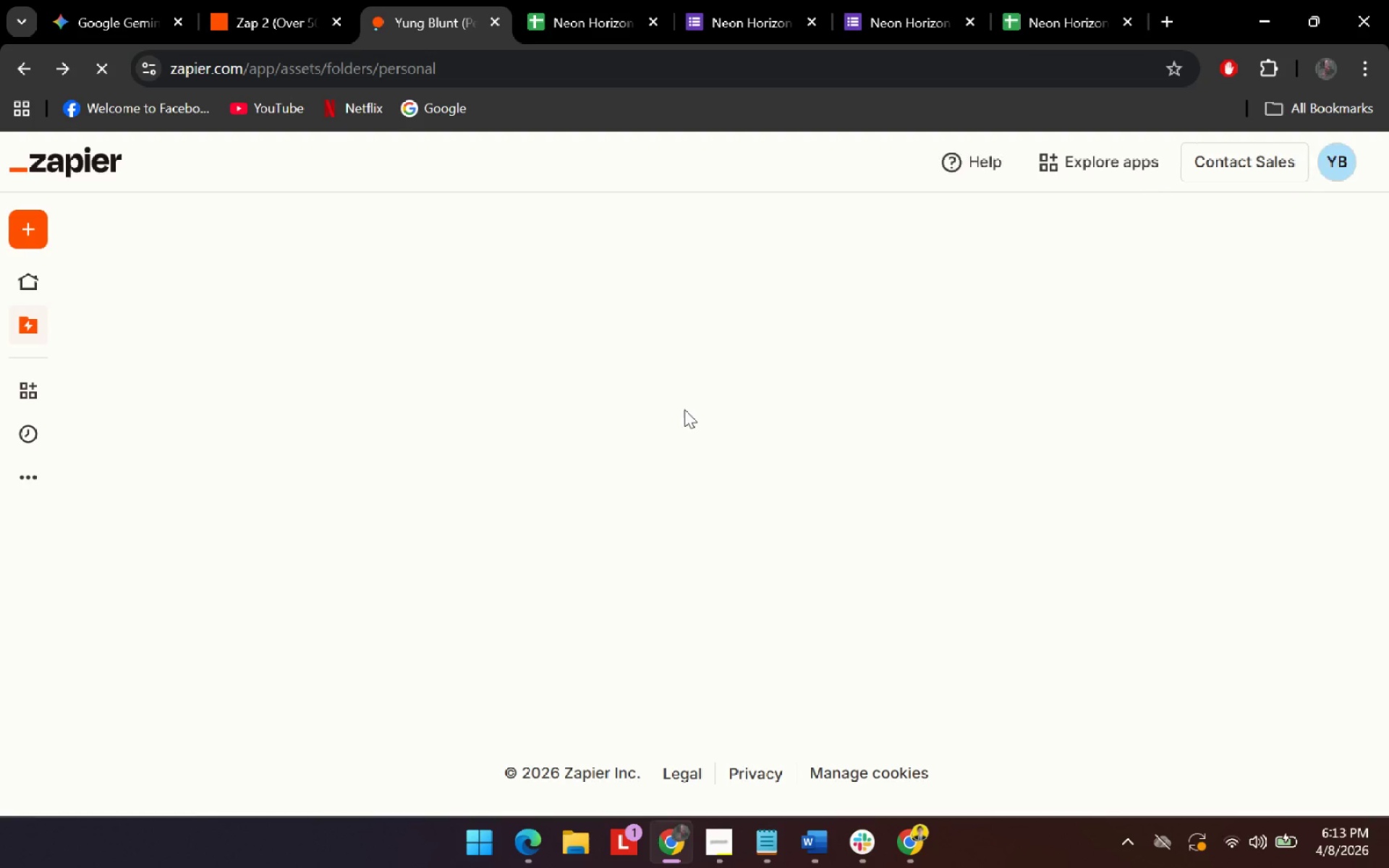 
left_click([498, 532])
 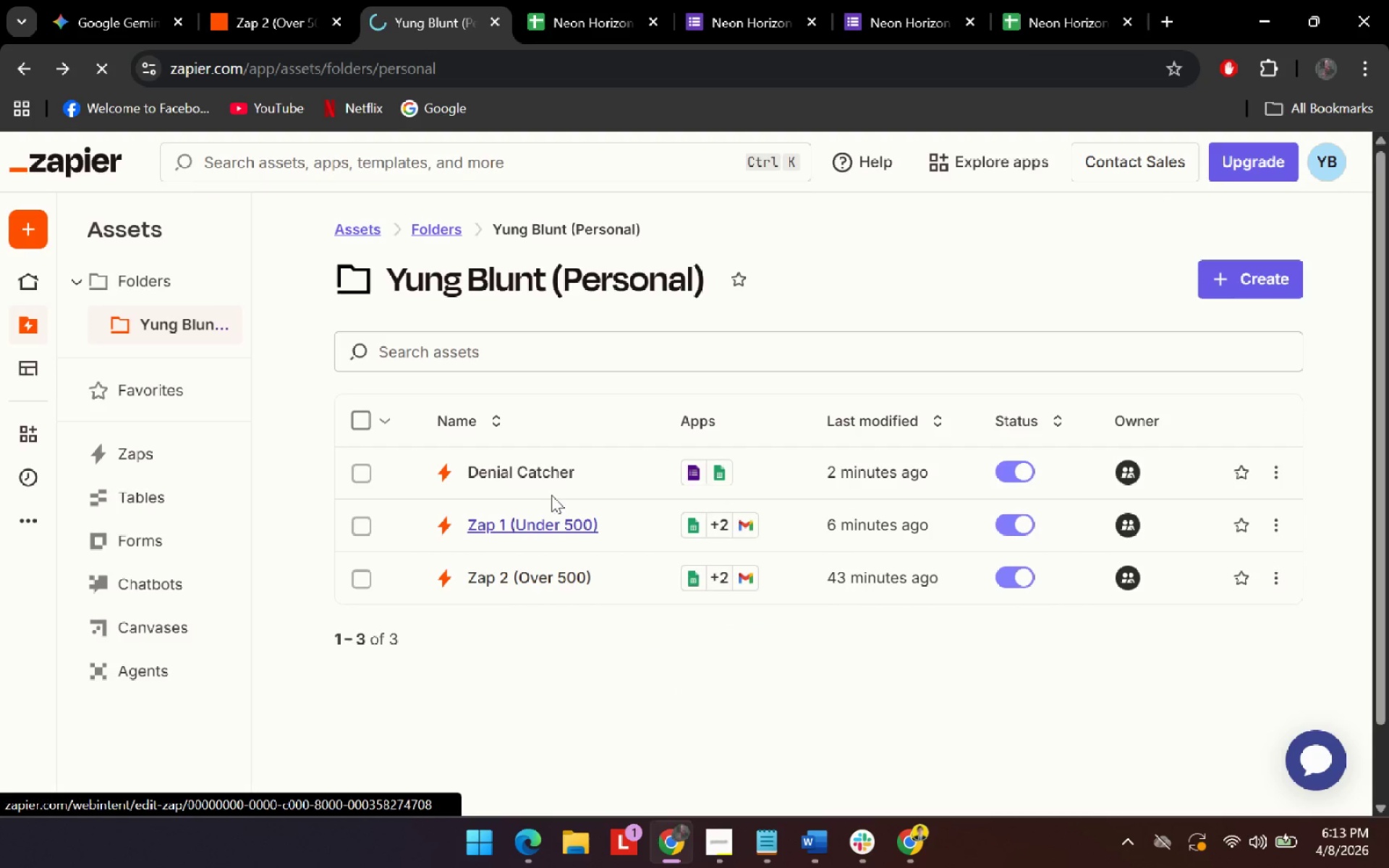 
mouse_move([305, 16])
 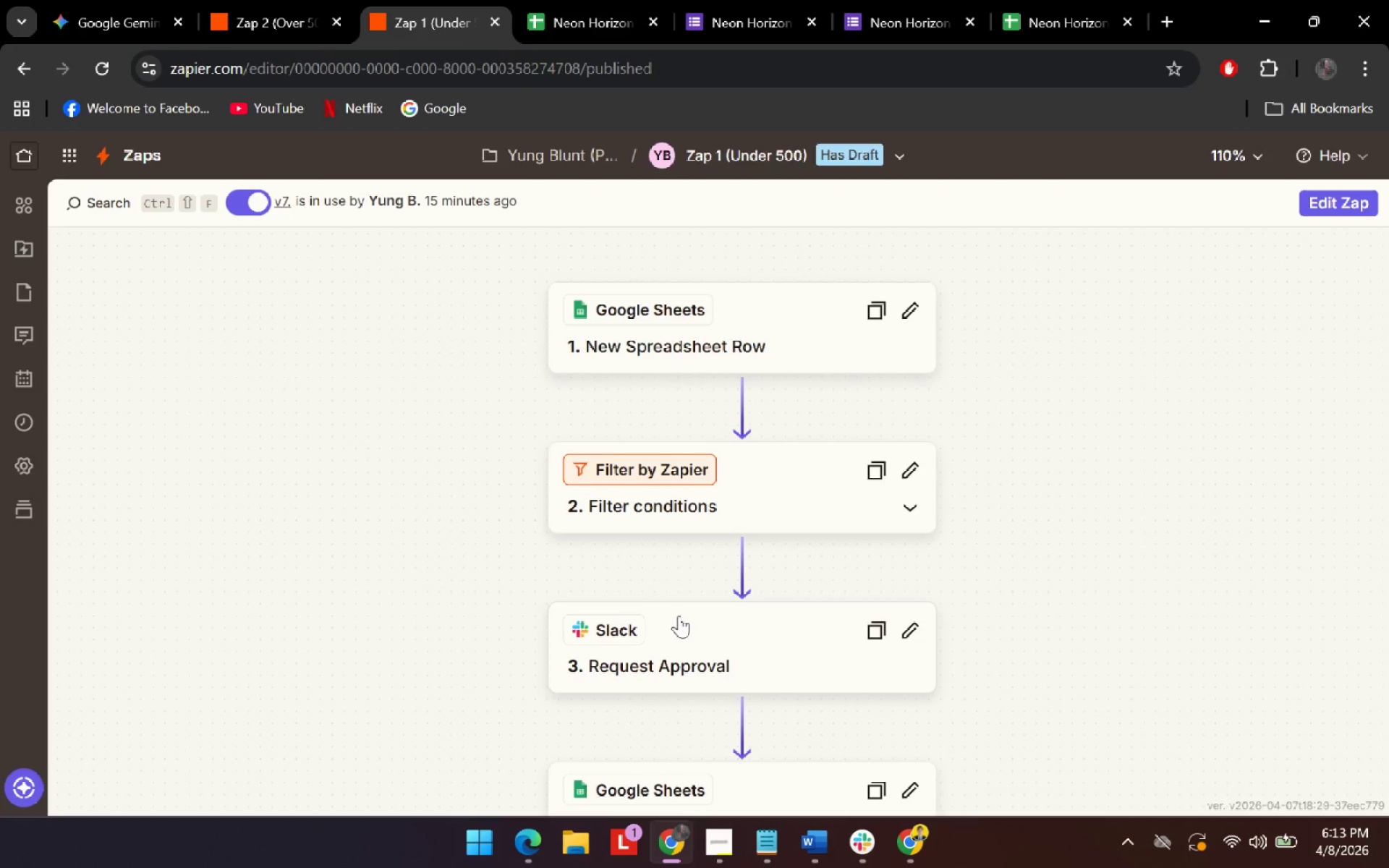 
left_click([687, 608])
 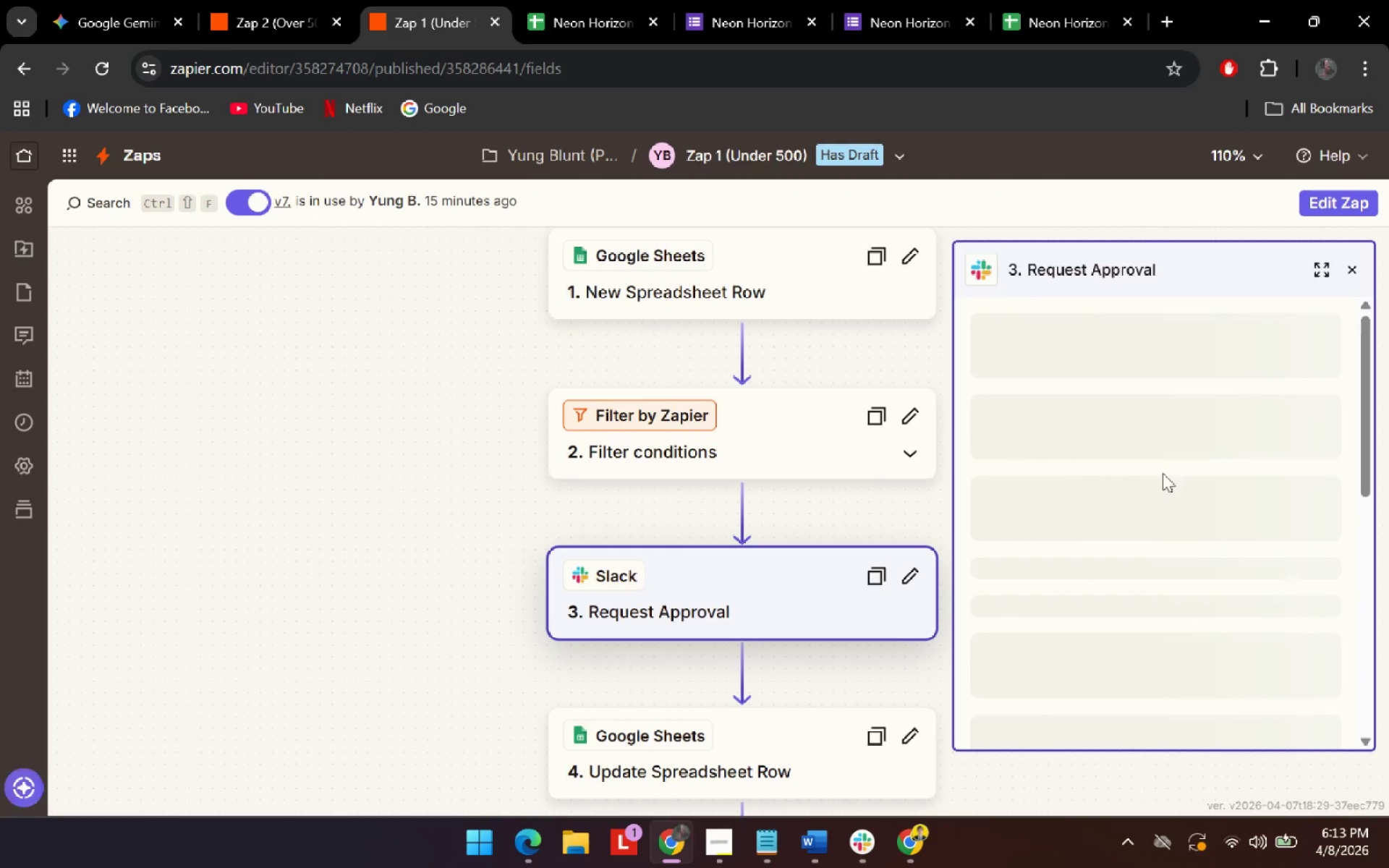 
scroll: coordinate [679, 616], scroll_direction: down, amount: 1.0
 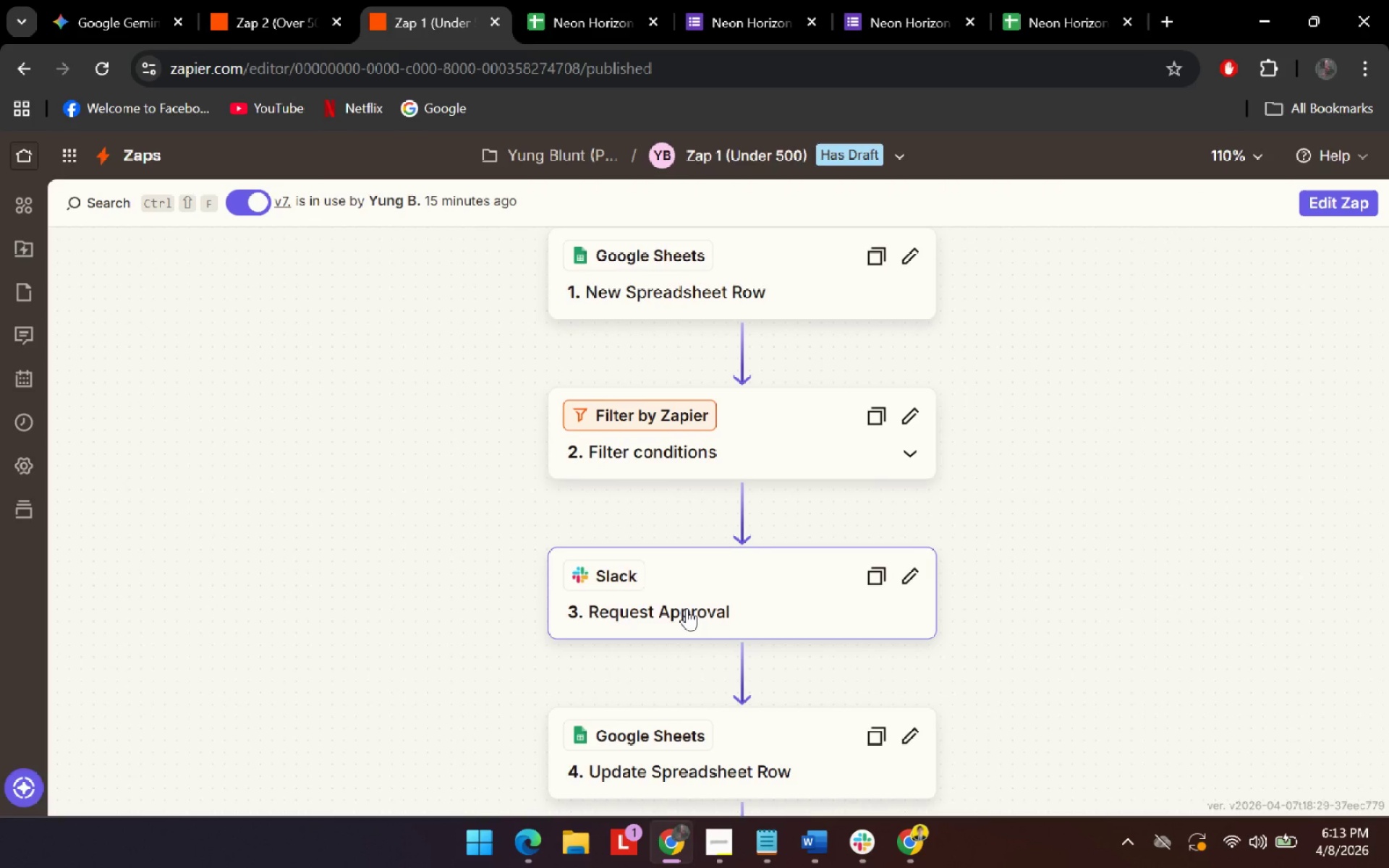 
left_click([284, 0])
 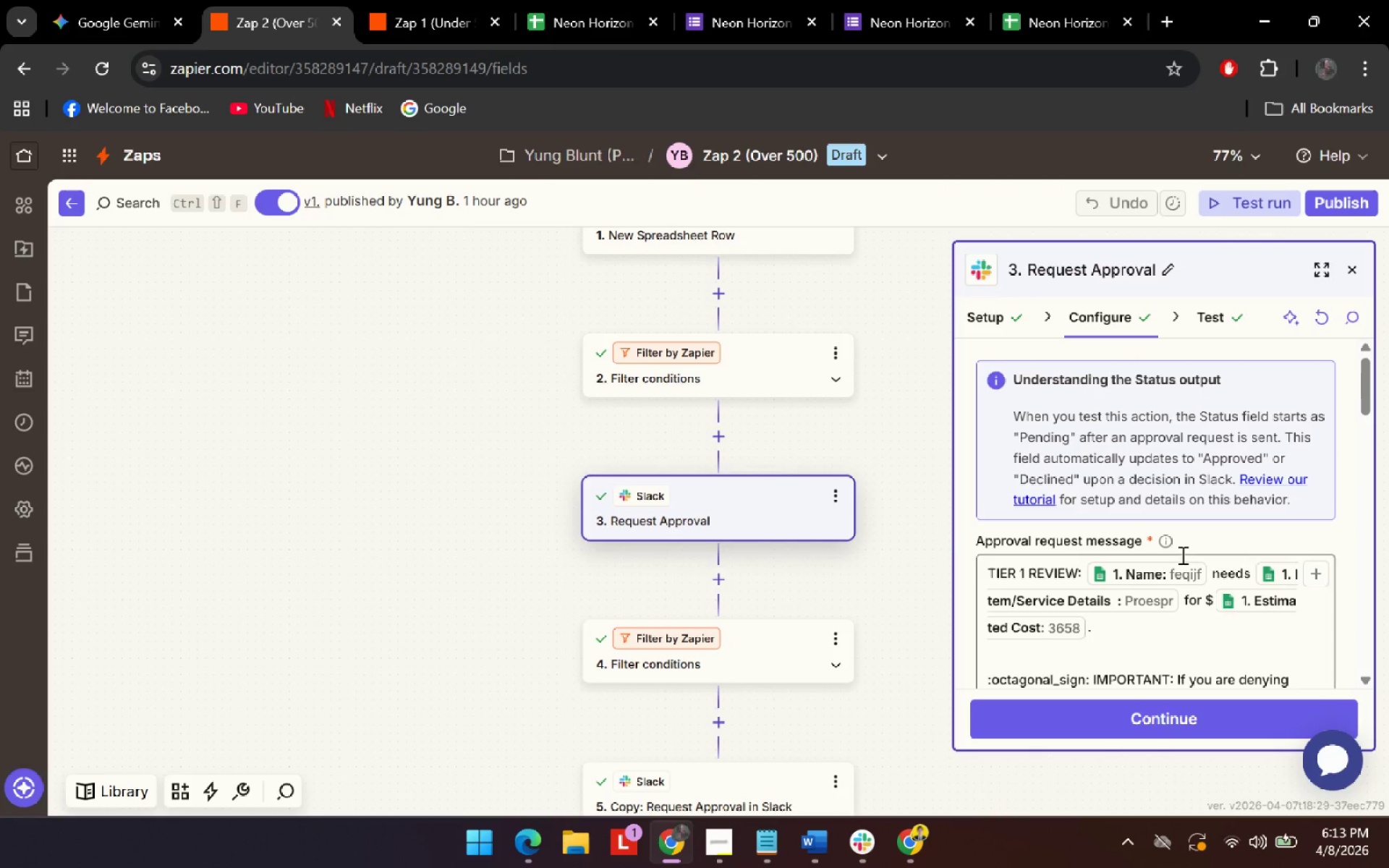 
scroll: coordinate [1209, 523], scroll_direction: down, amount: 2.0
 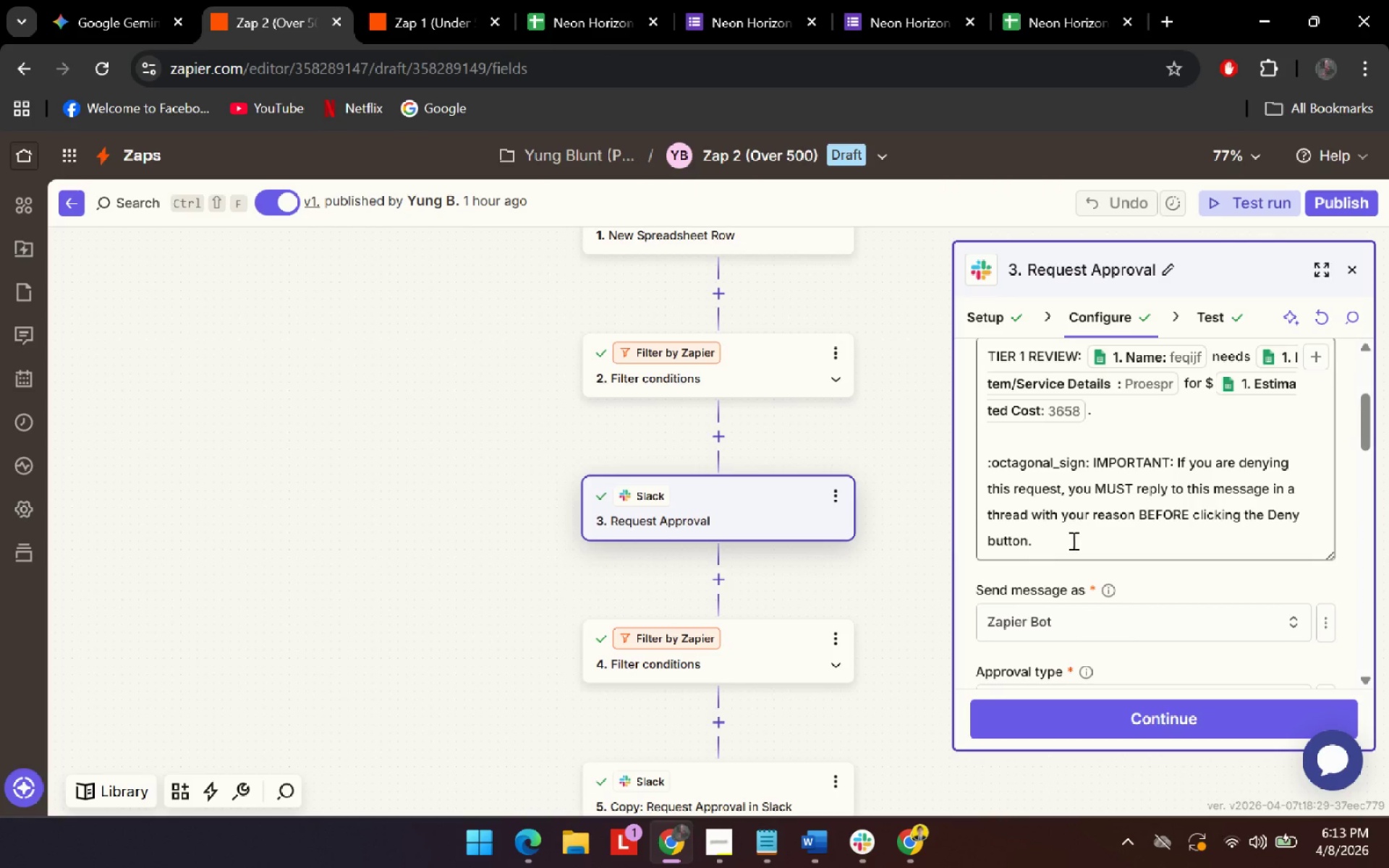 
left_click_drag(start_coordinate=[1062, 543], to_coordinate=[1014, 461])
 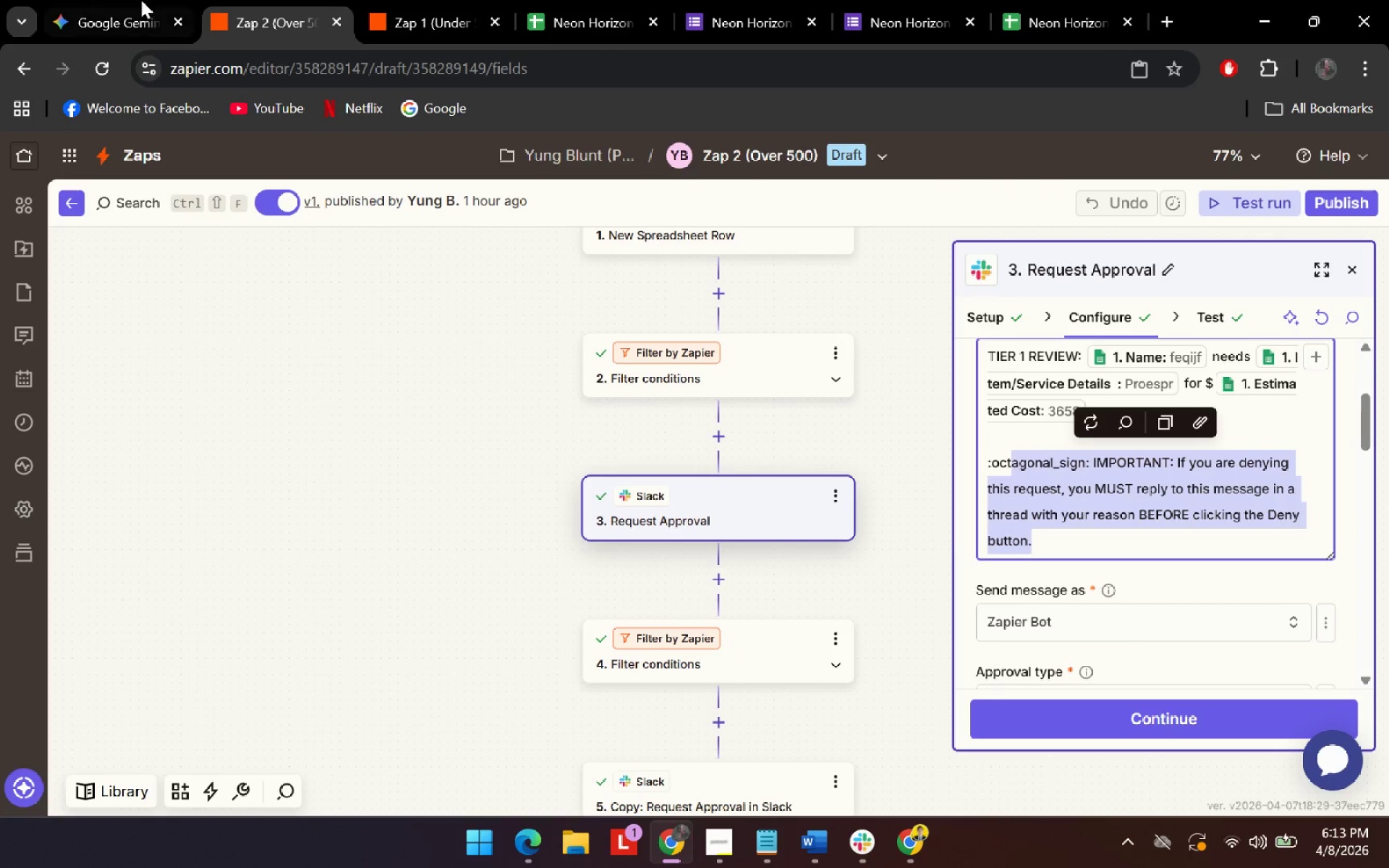 
left_click([91, 0])
 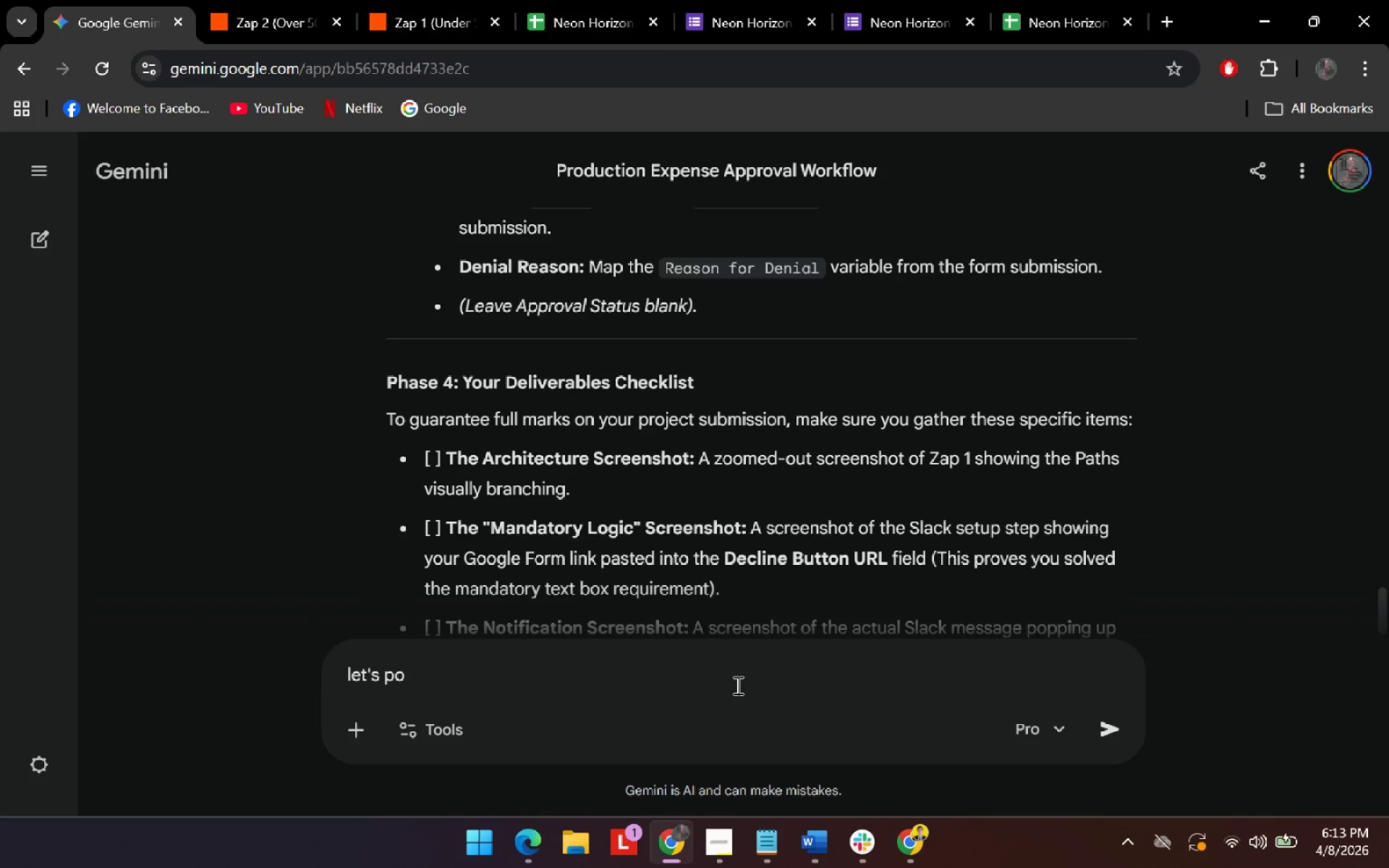 
left_click([736, 668])
 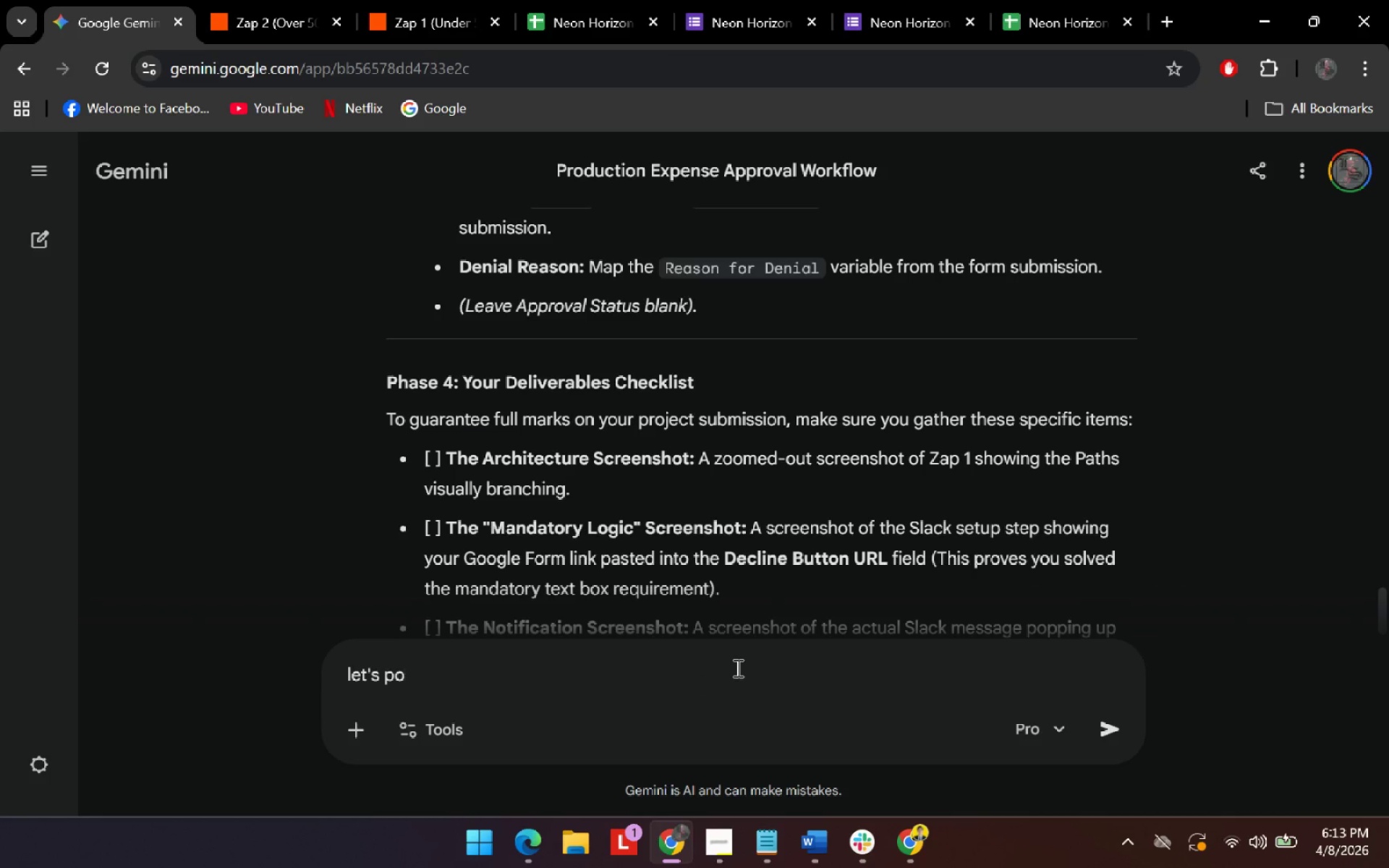 
type(lish the messages. slack notification and email notifications)
 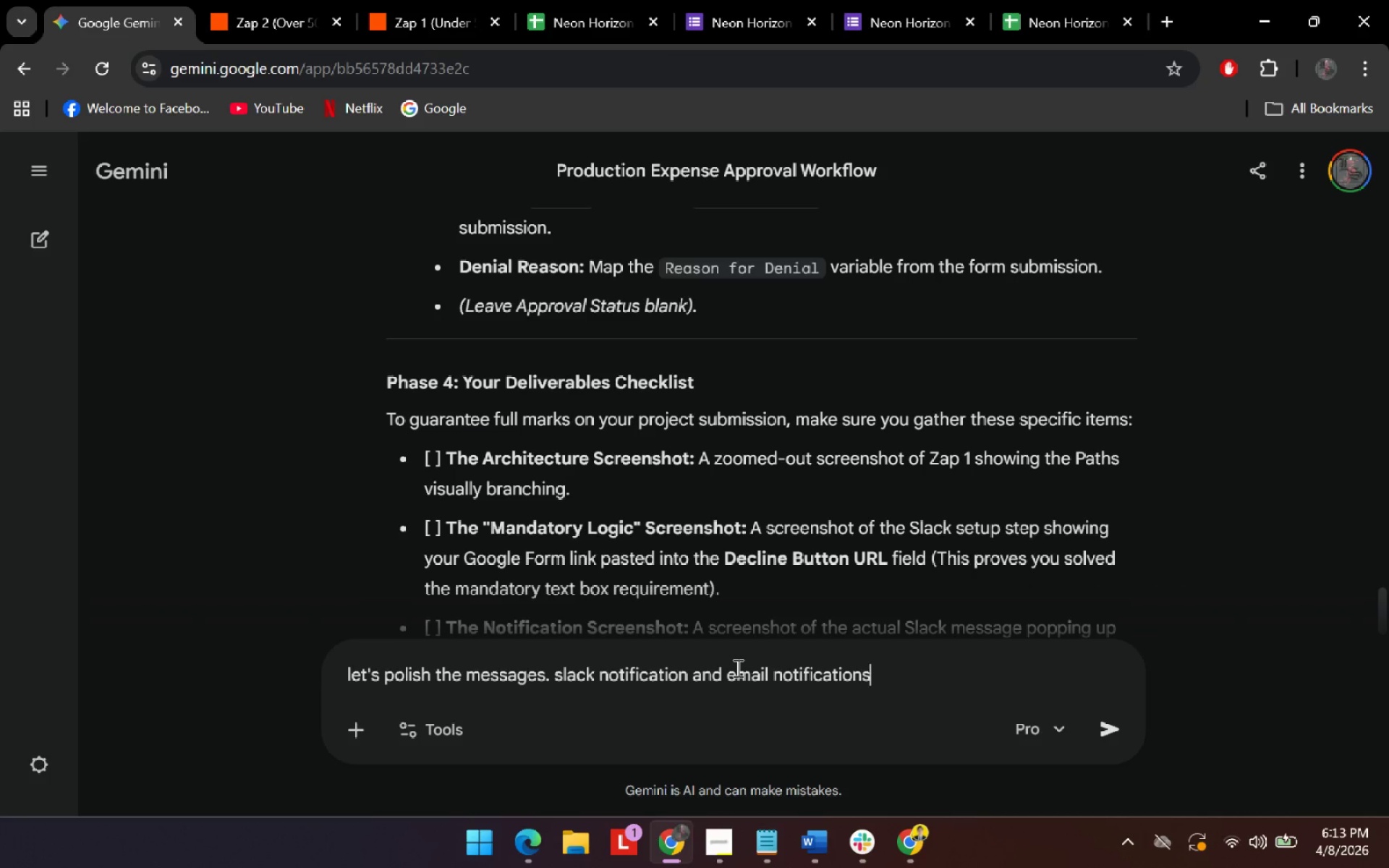 
key(Enter)
 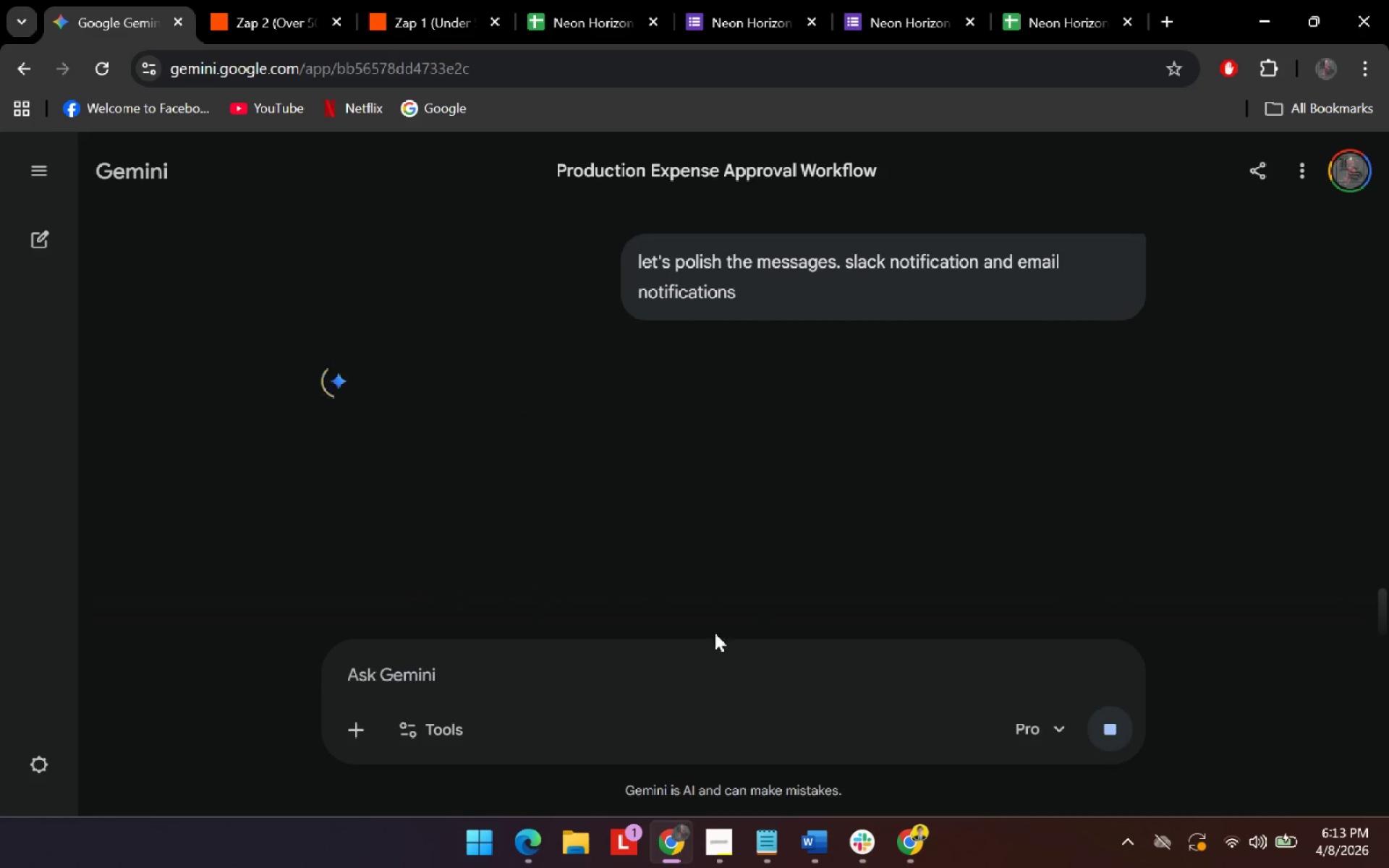 
left_click([448, 0])
 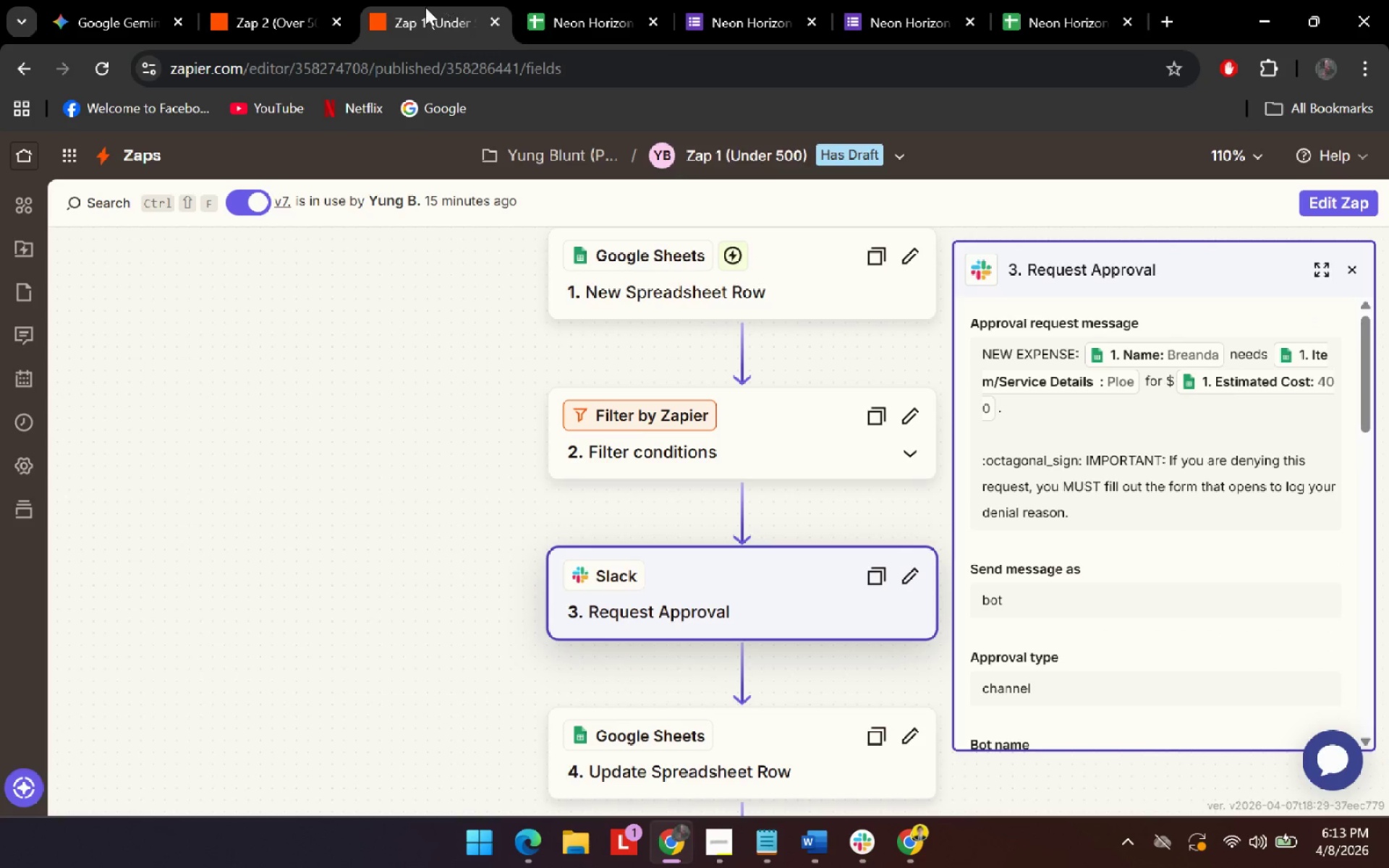 
left_click([343, 26])
 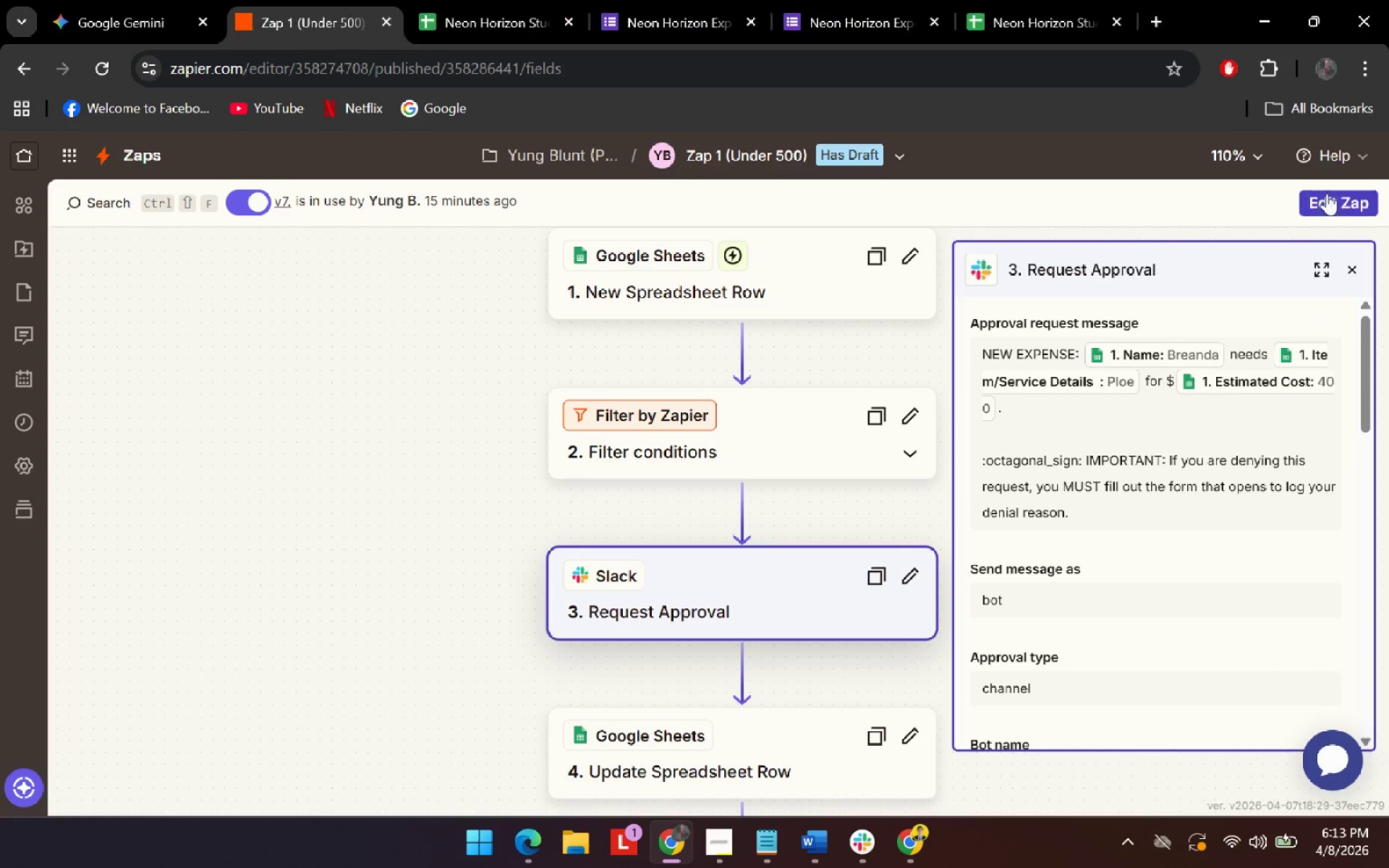 
left_click([1327, 193])
 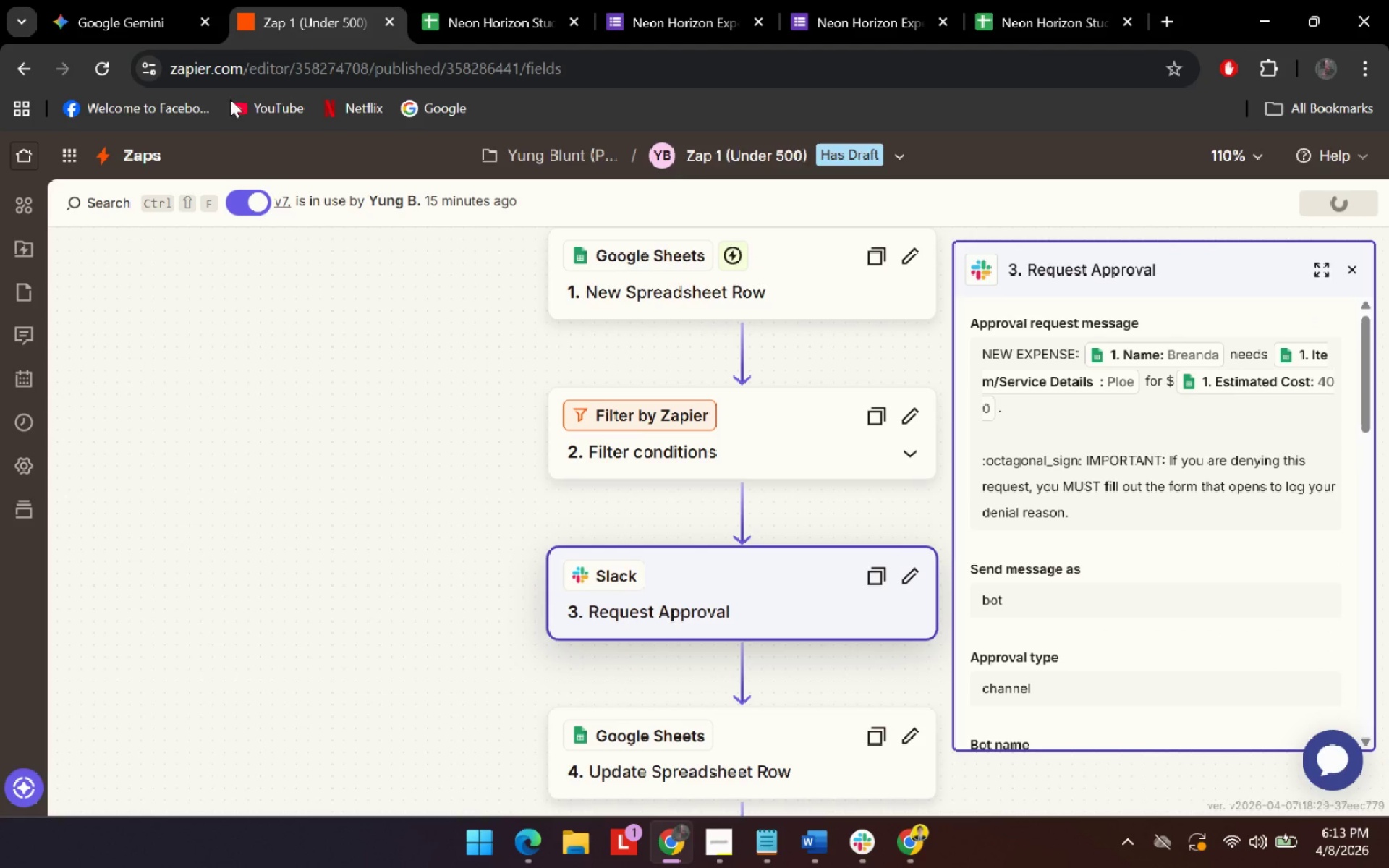 
left_click([137, 0])
 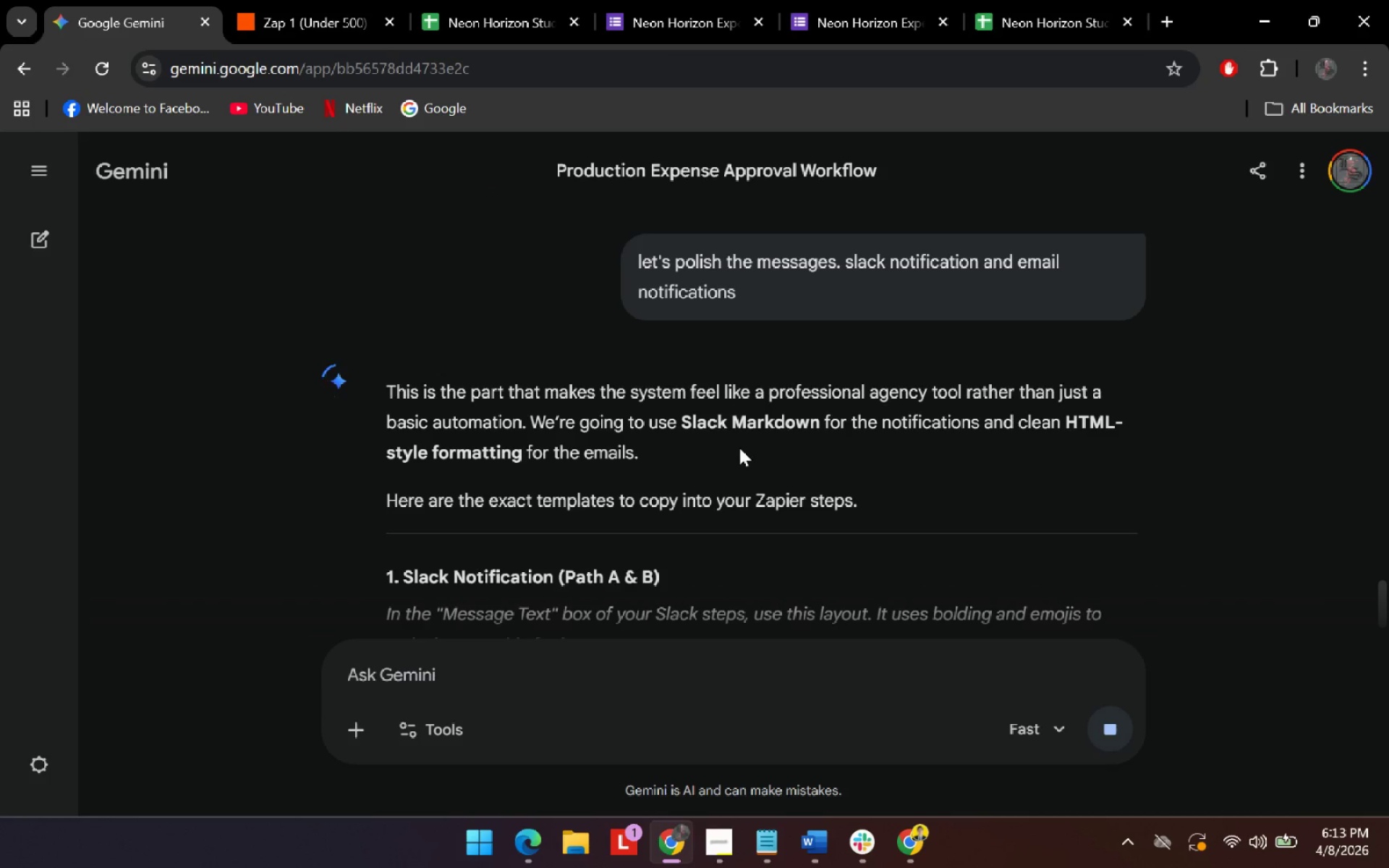 
scroll: coordinate [738, 446], scroll_direction: down, amount: 2.0
 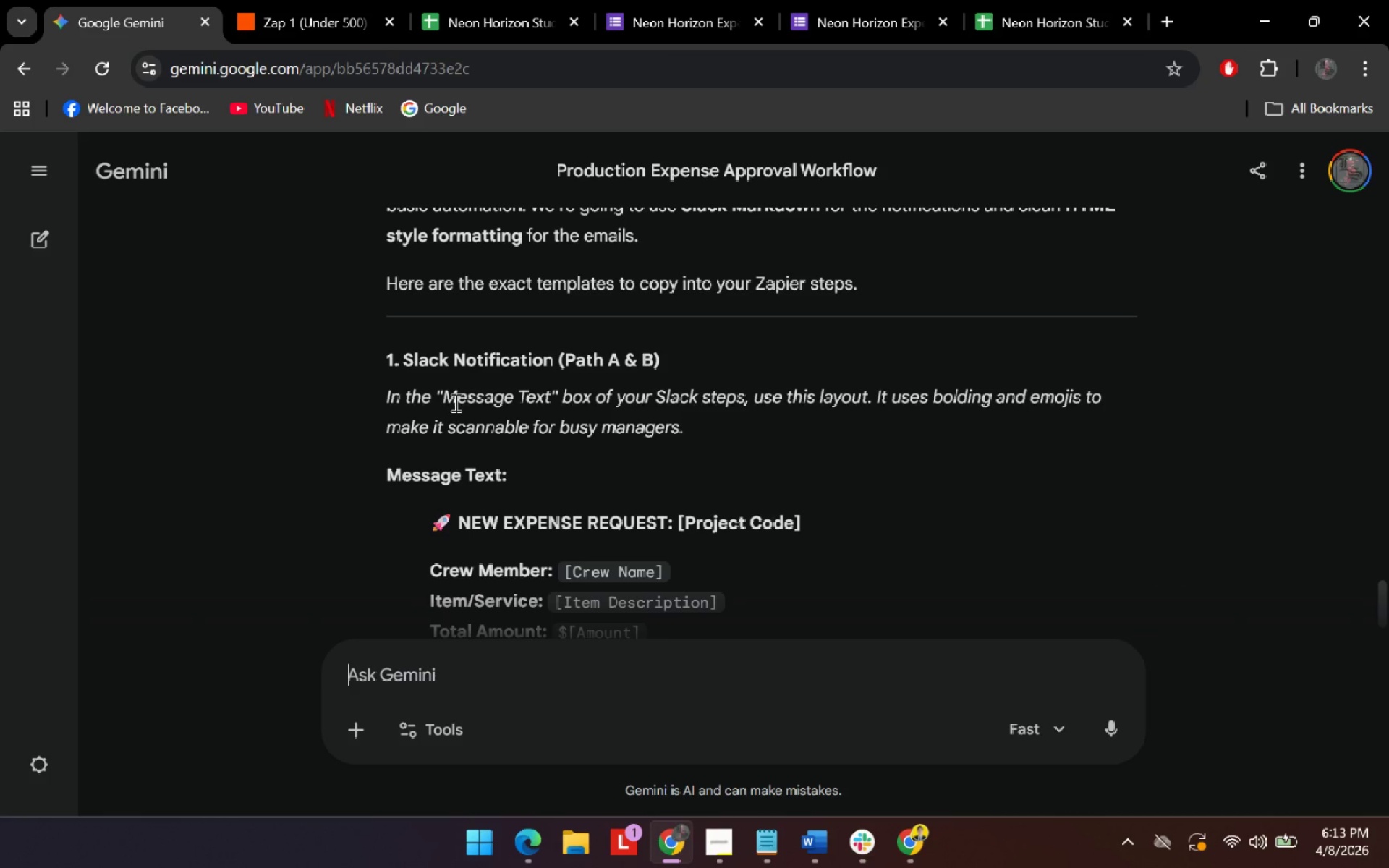 
left_click_drag(start_coordinate=[852, 420], to_coordinate=[398, 407])
 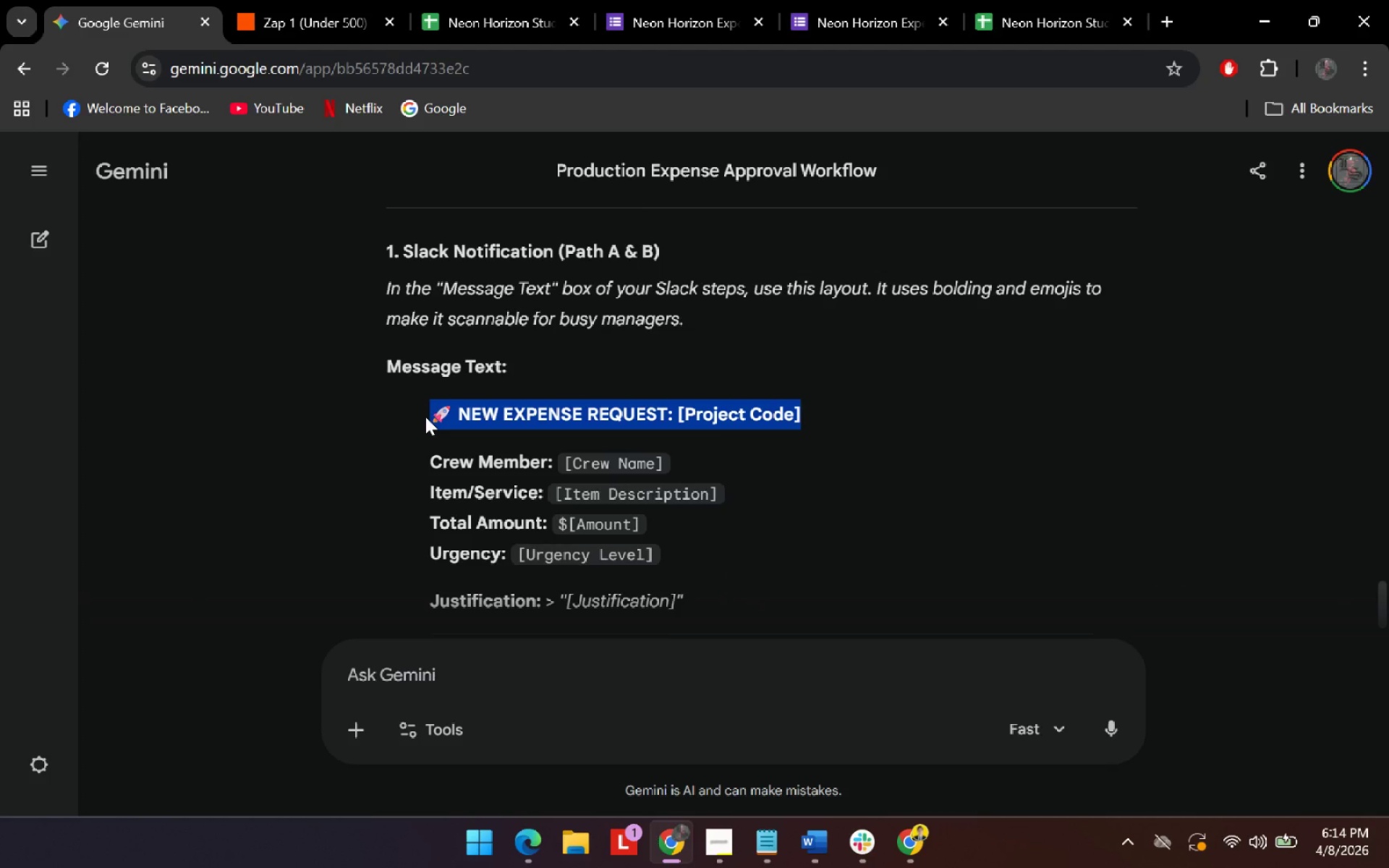 
scroll: coordinate [714, 422], scroll_direction: down, amount: 1.0
 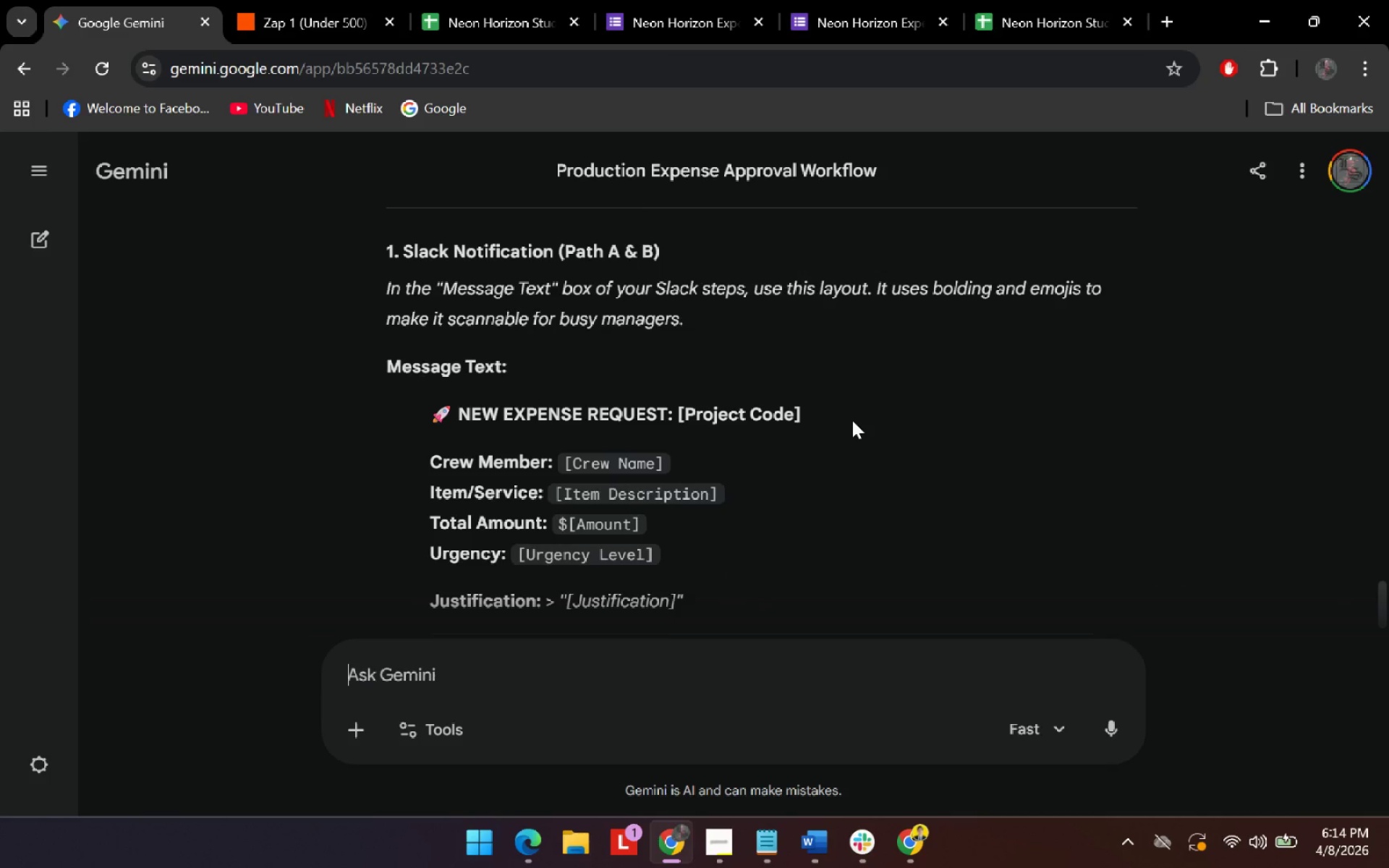 
left_click([404, 411])
 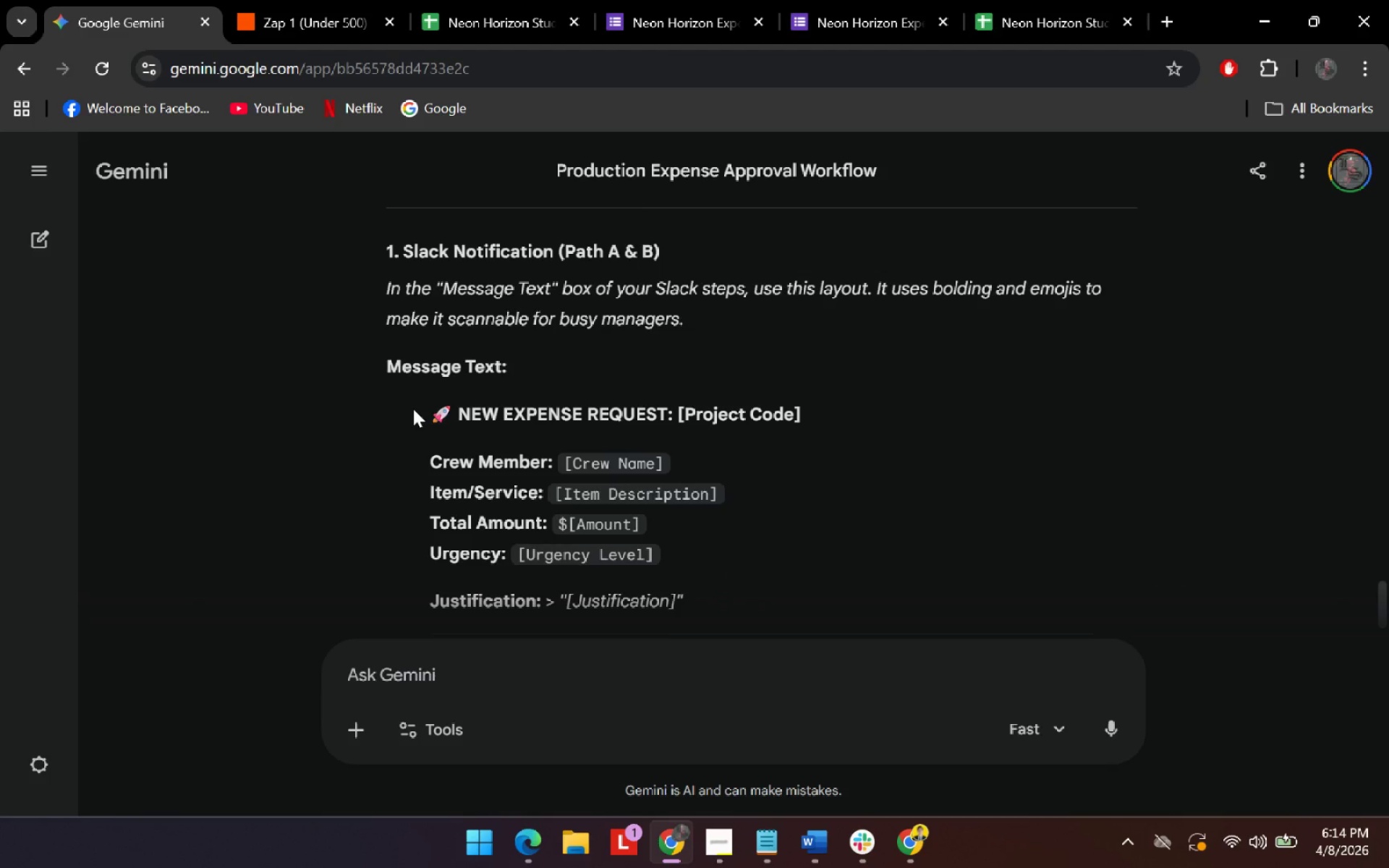 
left_click_drag(start_coordinate=[413, 409], to_coordinate=[833, 406])
 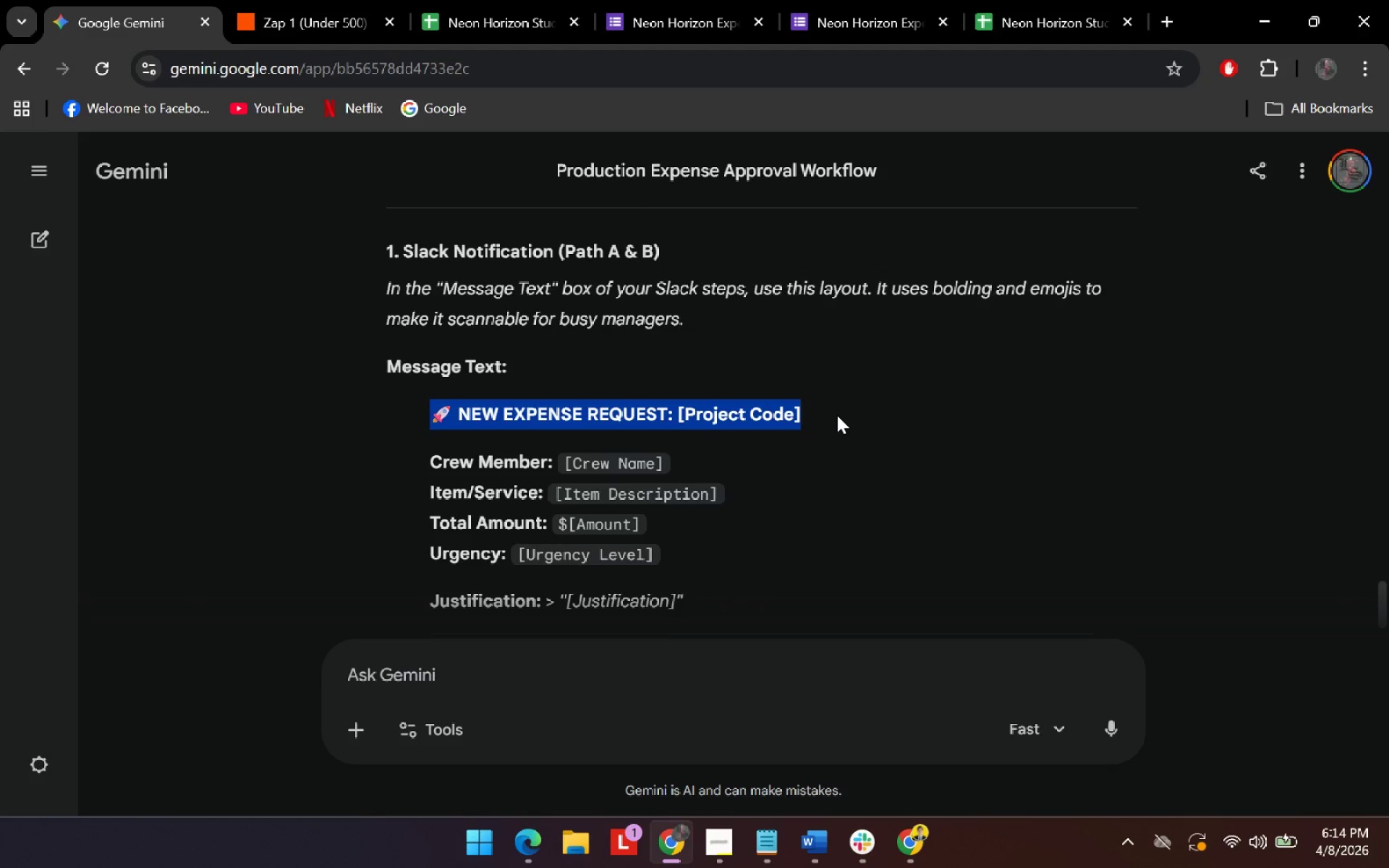 
key(Control+C)
 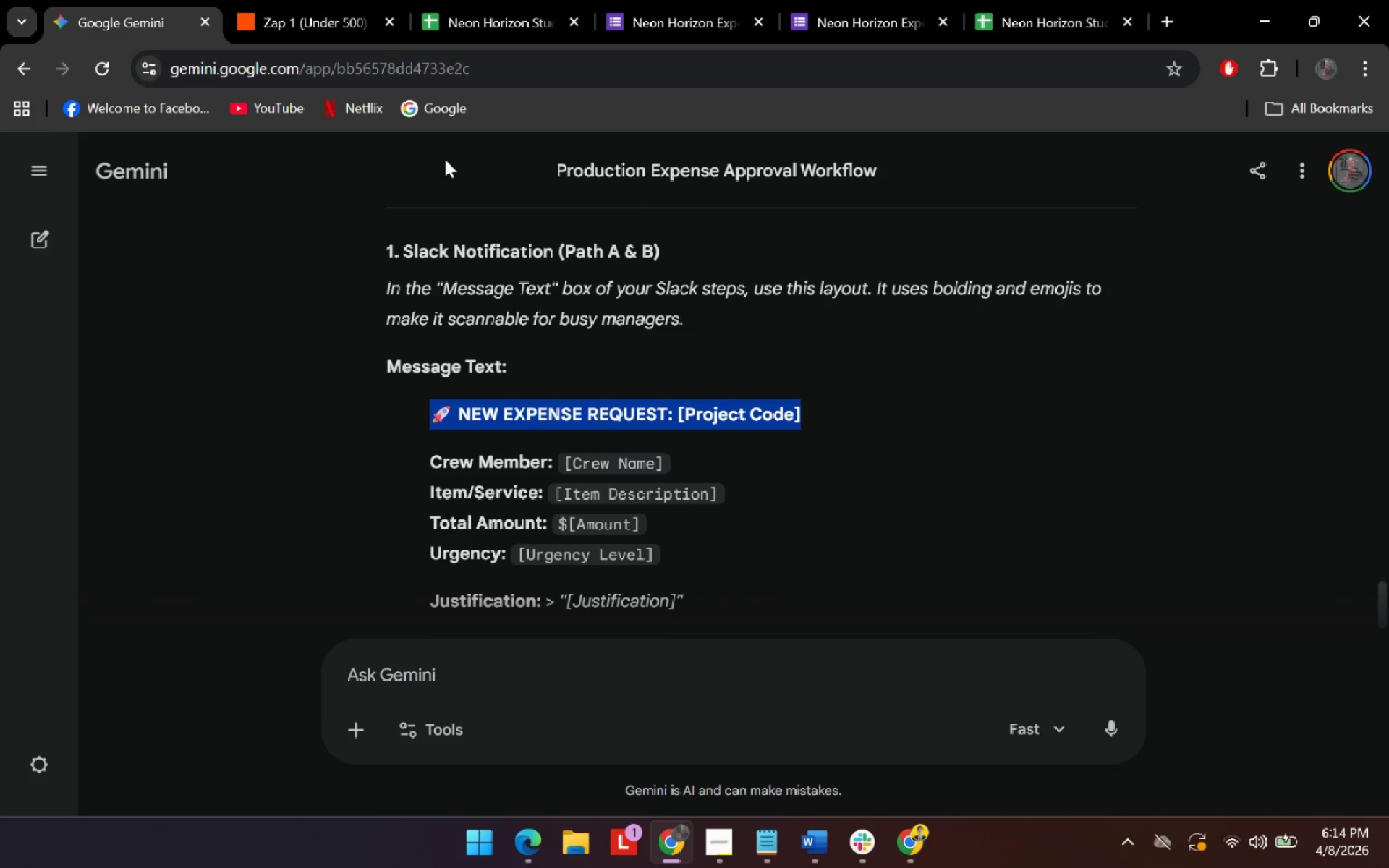 
key(Control+C)
 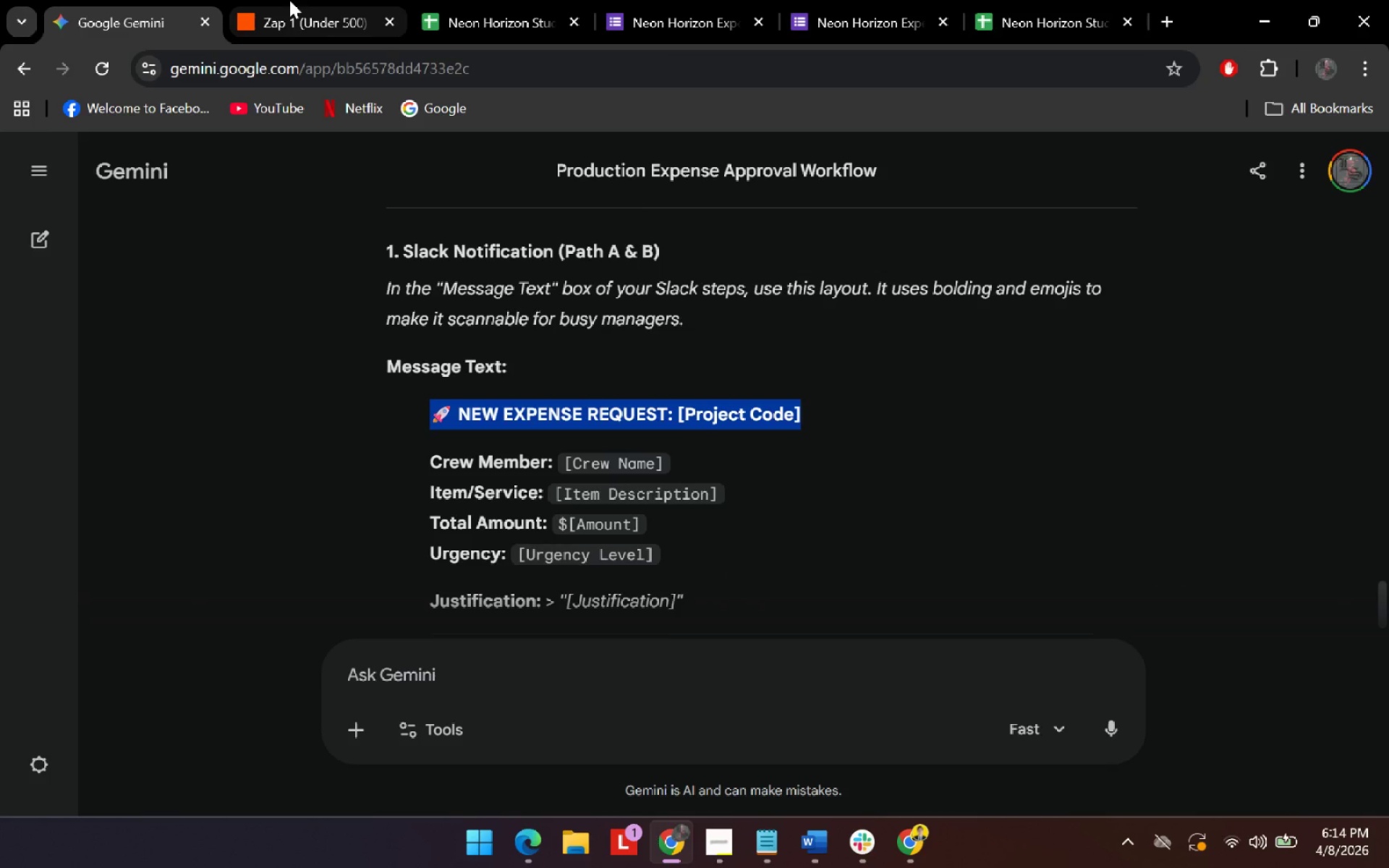 
mouse_move([320, 7])
 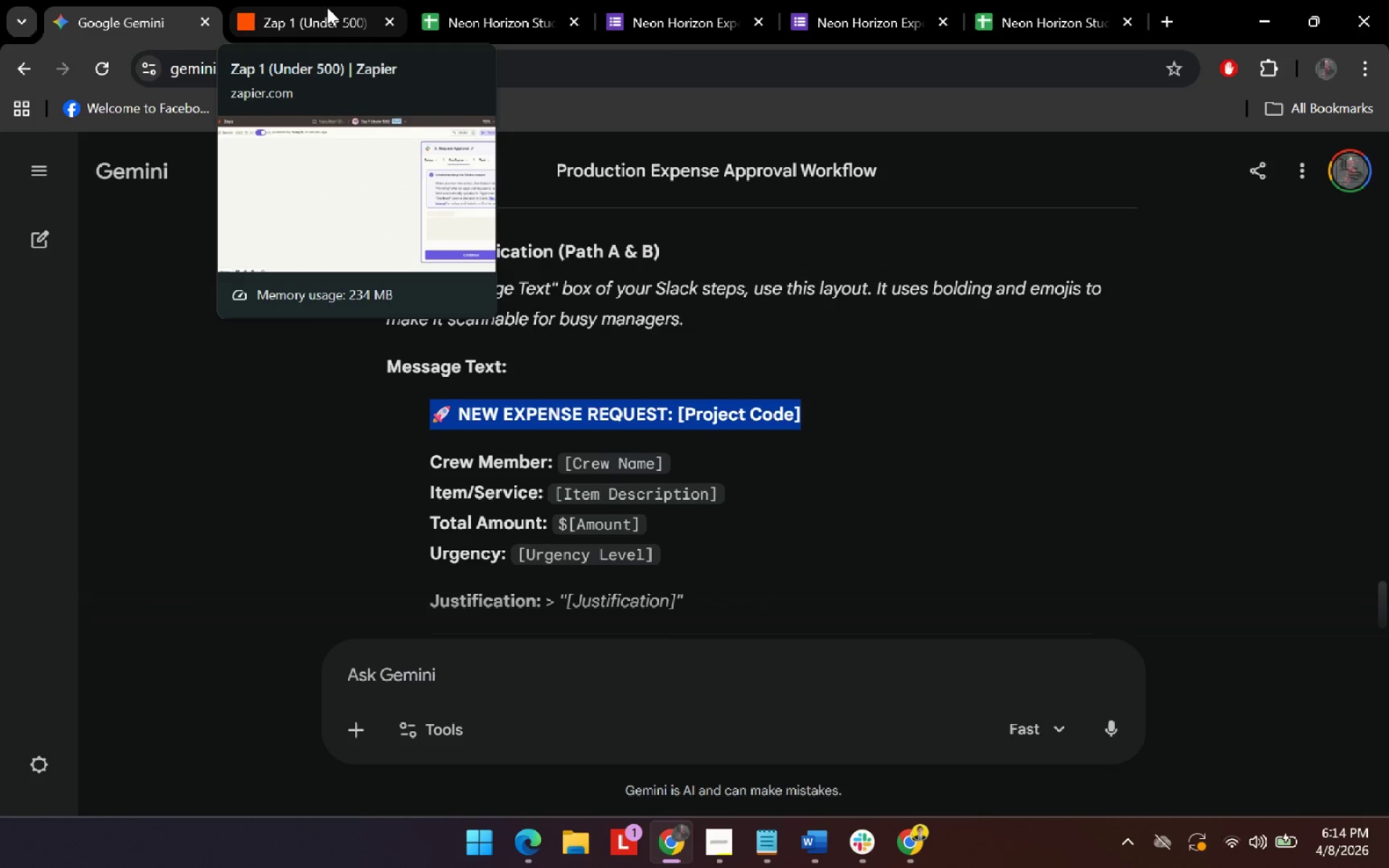 
left_click([327, 7])
 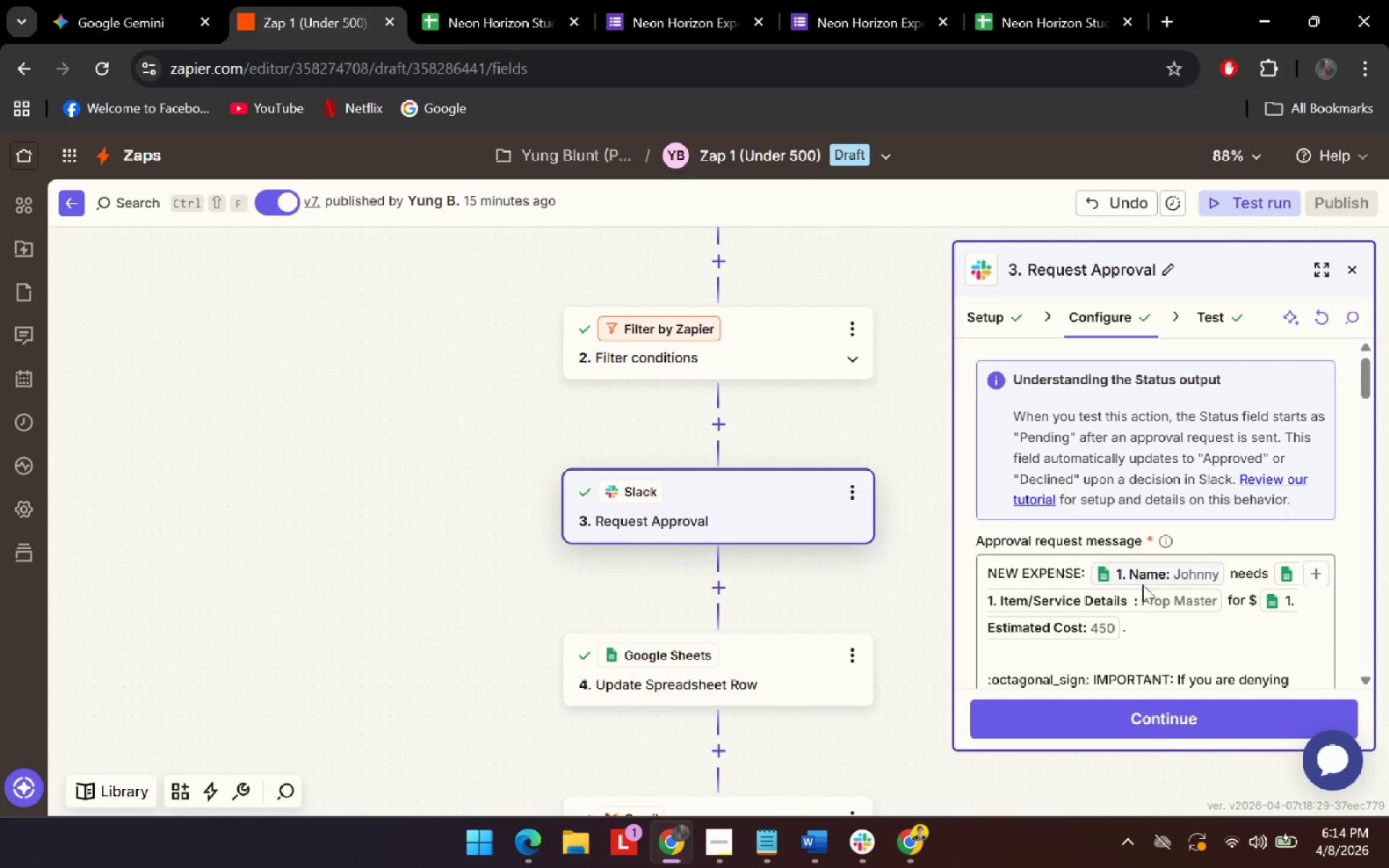 
scroll: coordinate [1153, 597], scroll_direction: down, amount: 2.0
 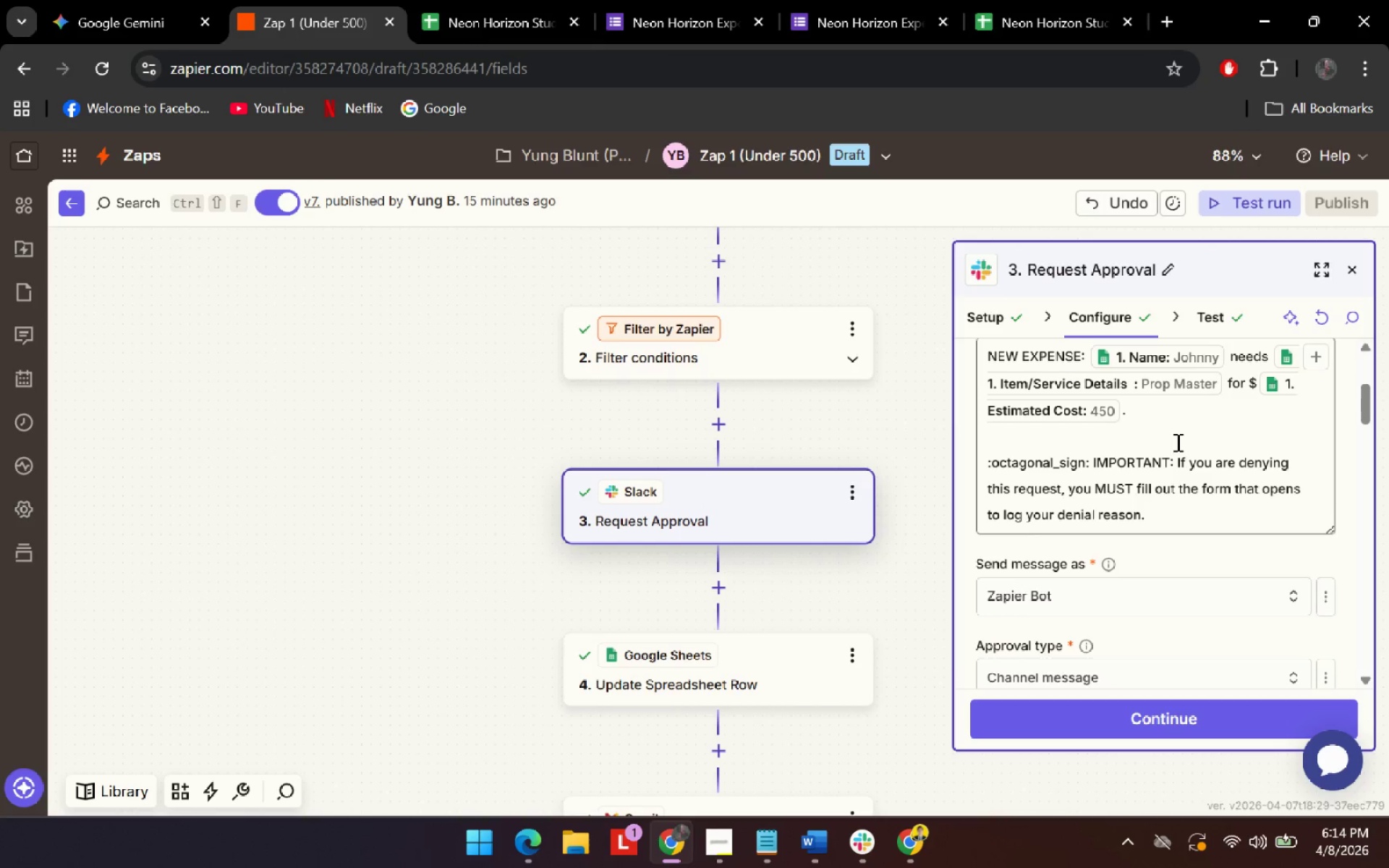 
left_click_drag(start_coordinate=[1177, 416], to_coordinate=[986, 355])
 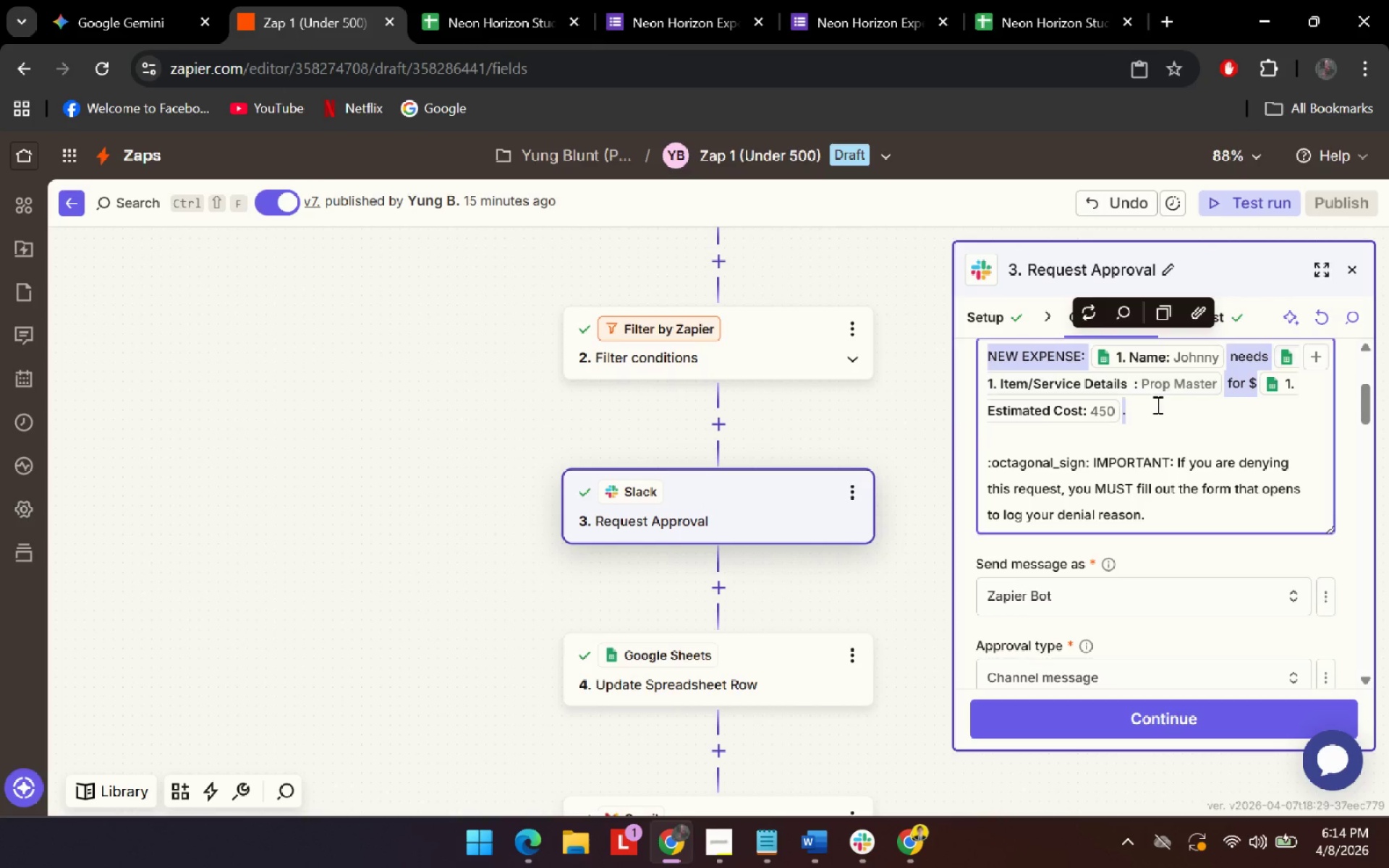 
key(Backspace)
 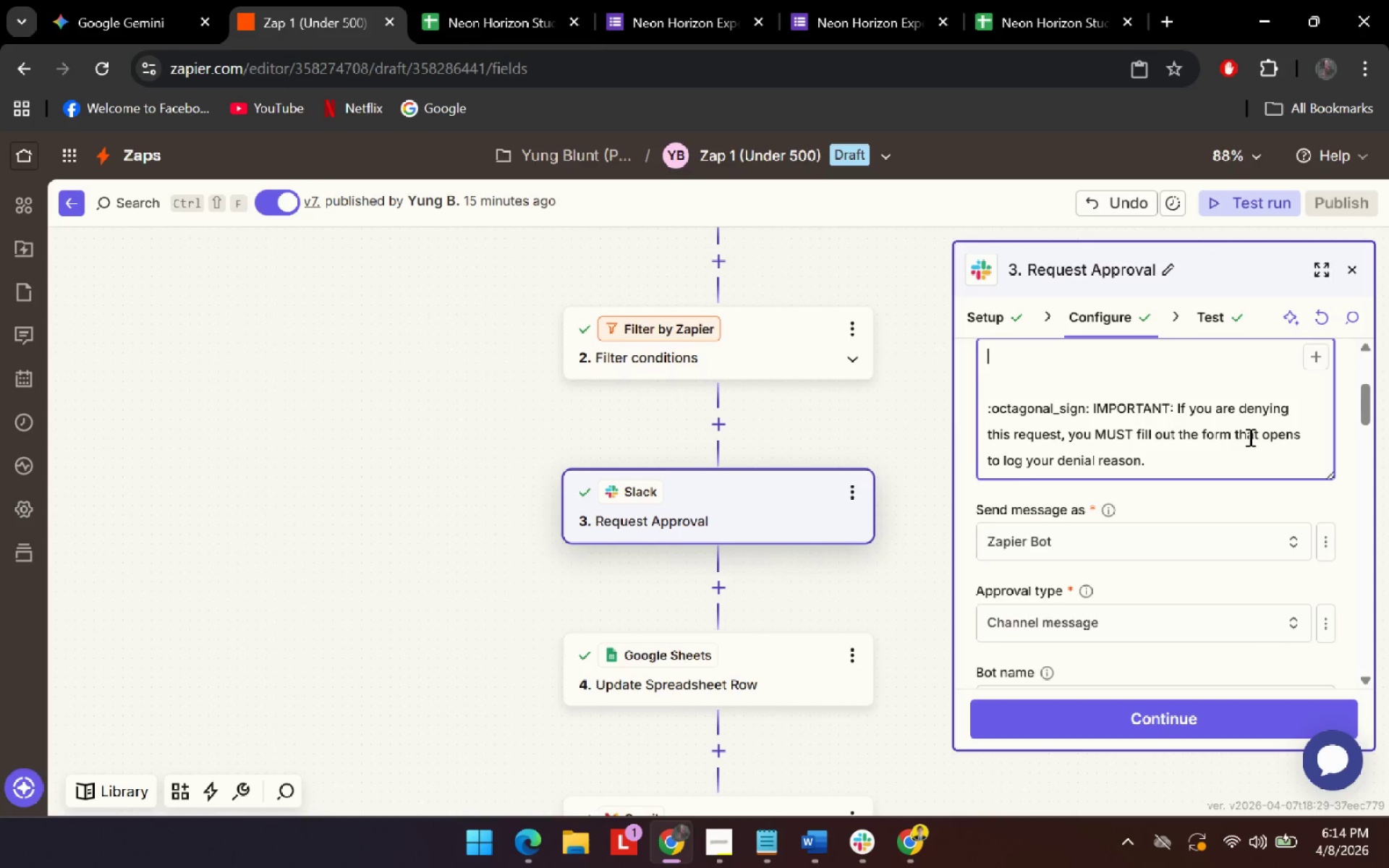 
key(Control+V)
 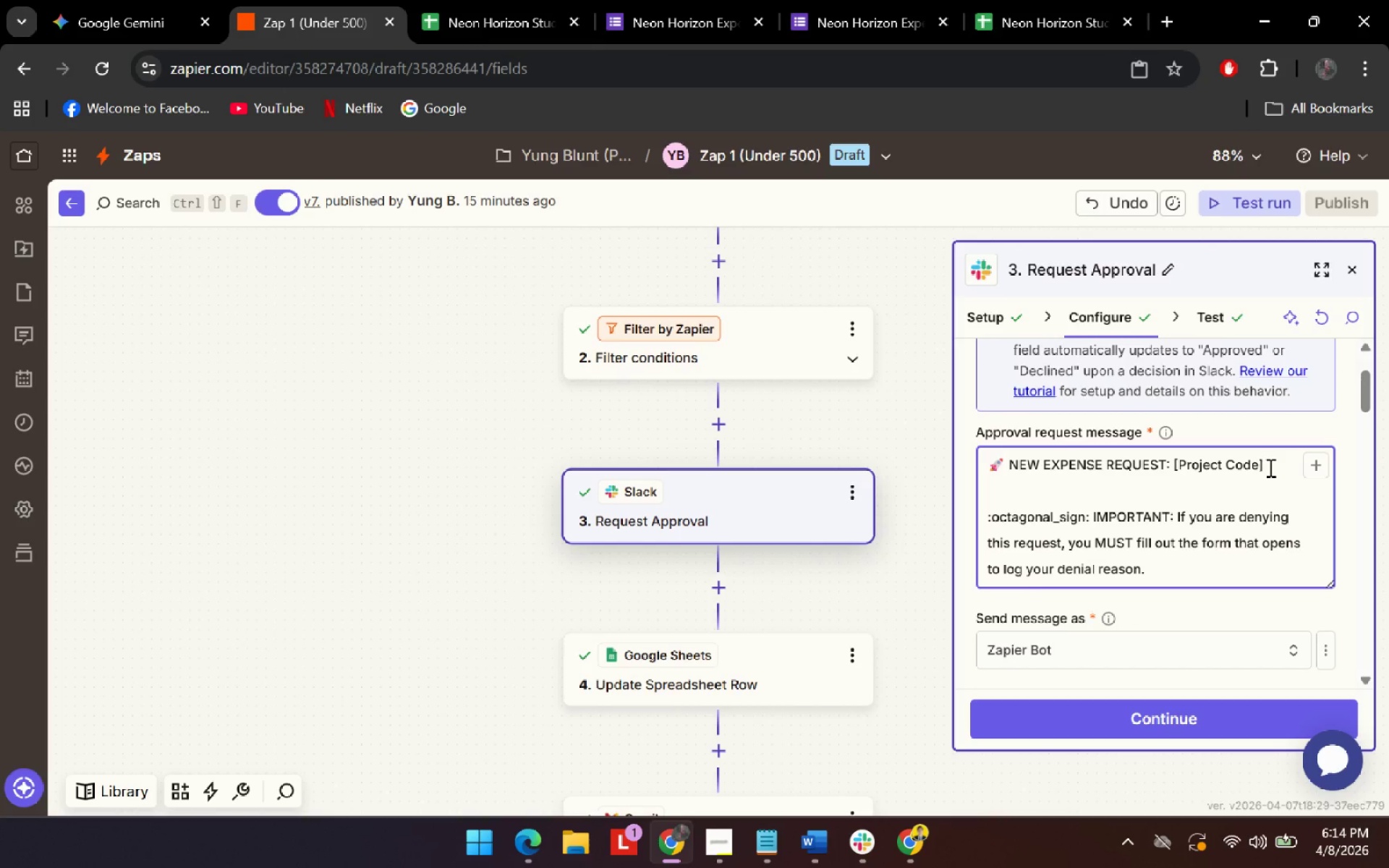 
scroll: coordinate [1249, 437], scroll_direction: up, amount: 1.0
 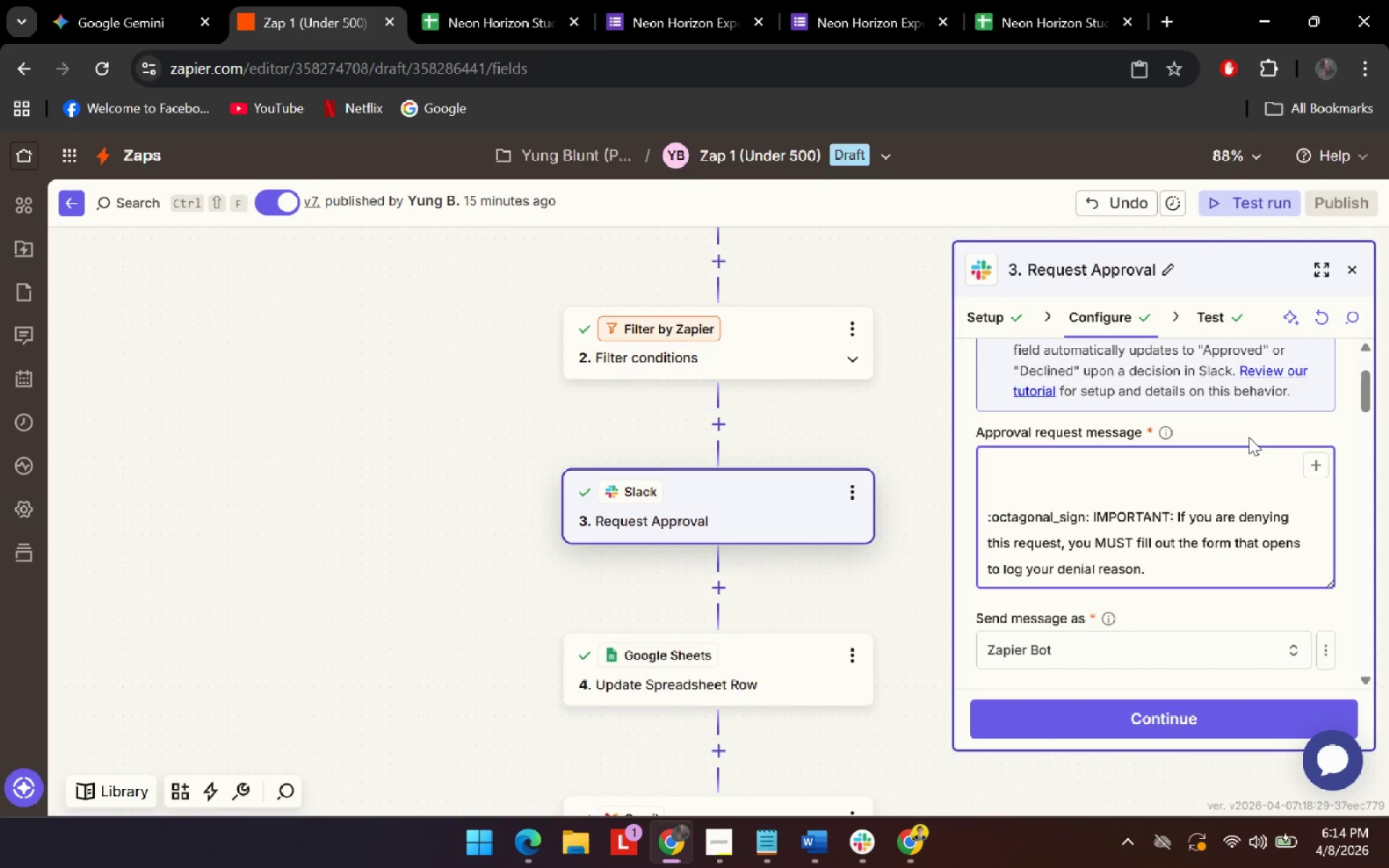 
left_click_drag(start_coordinate=[1278, 462], to_coordinate=[1176, 462])
 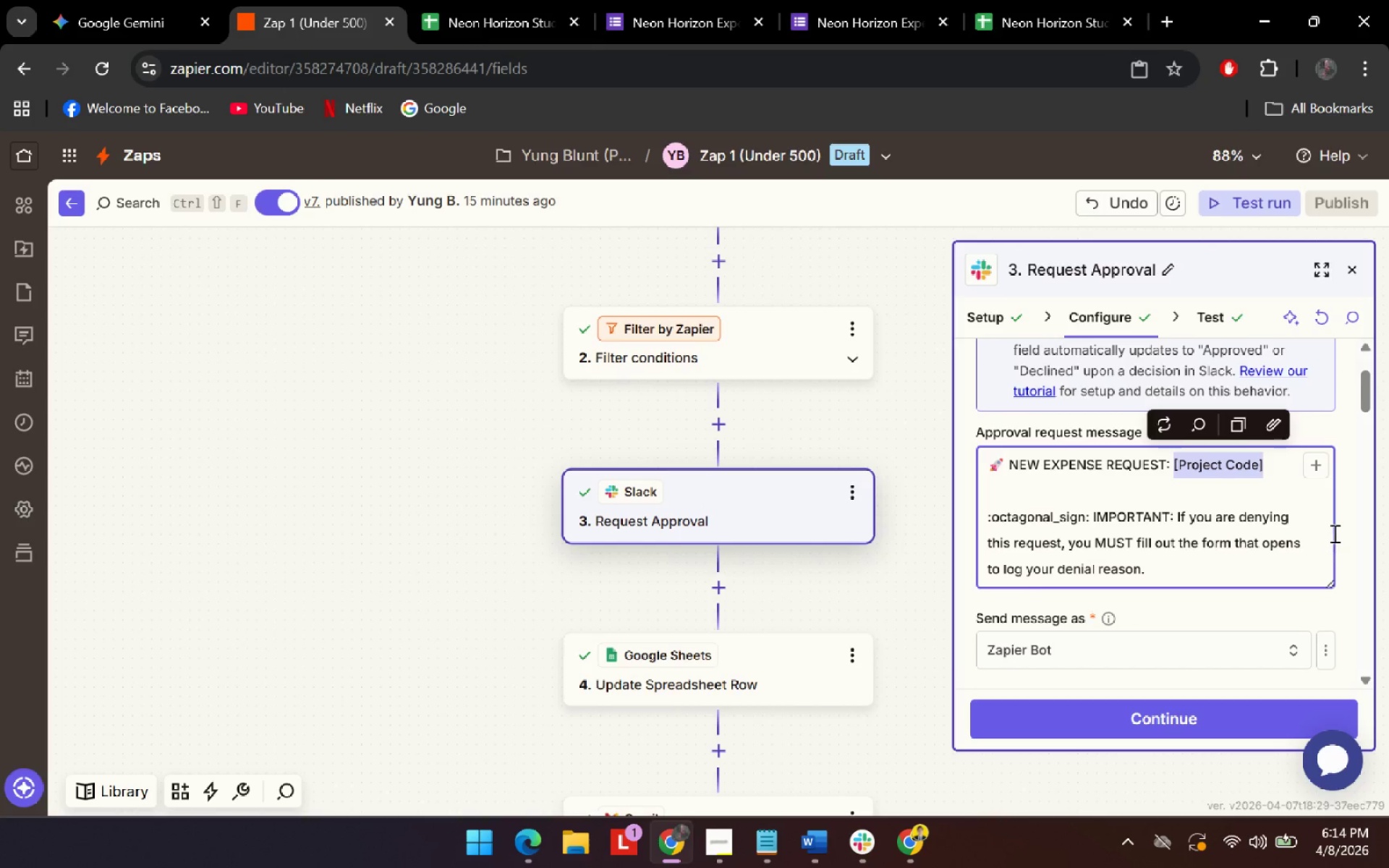 
key(Backspace)
 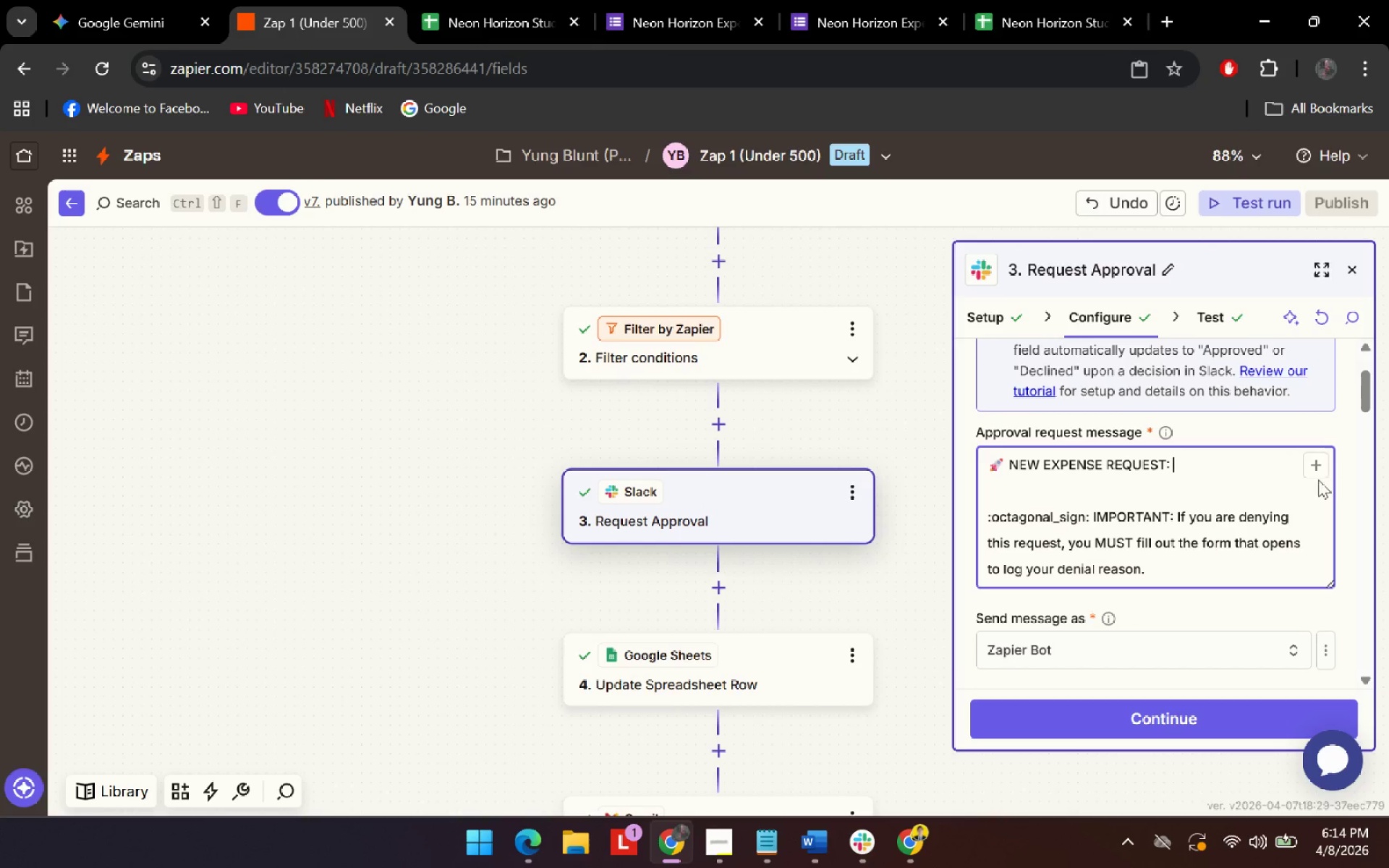 
left_click([1315, 472])
 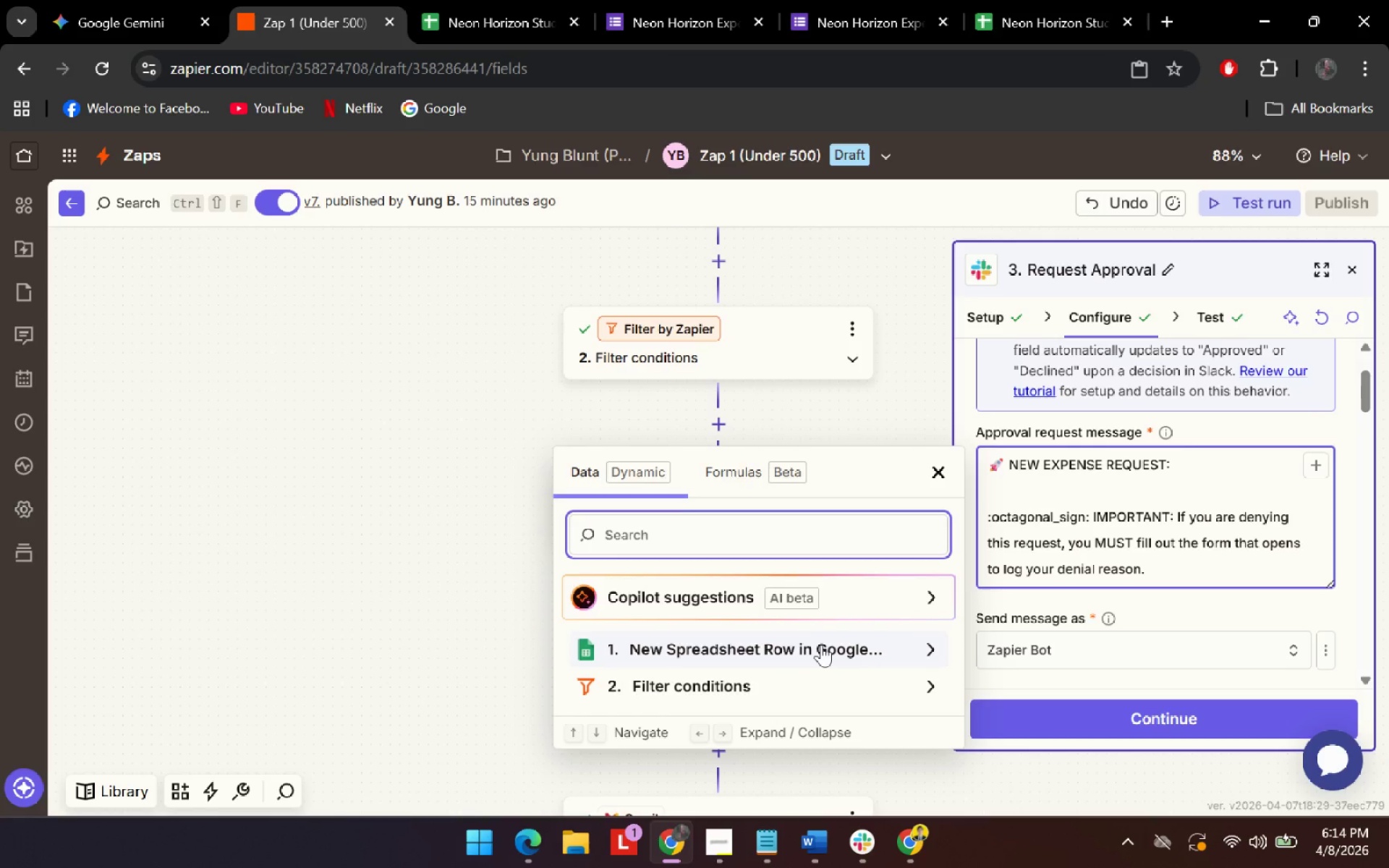 
left_click([820, 649])
 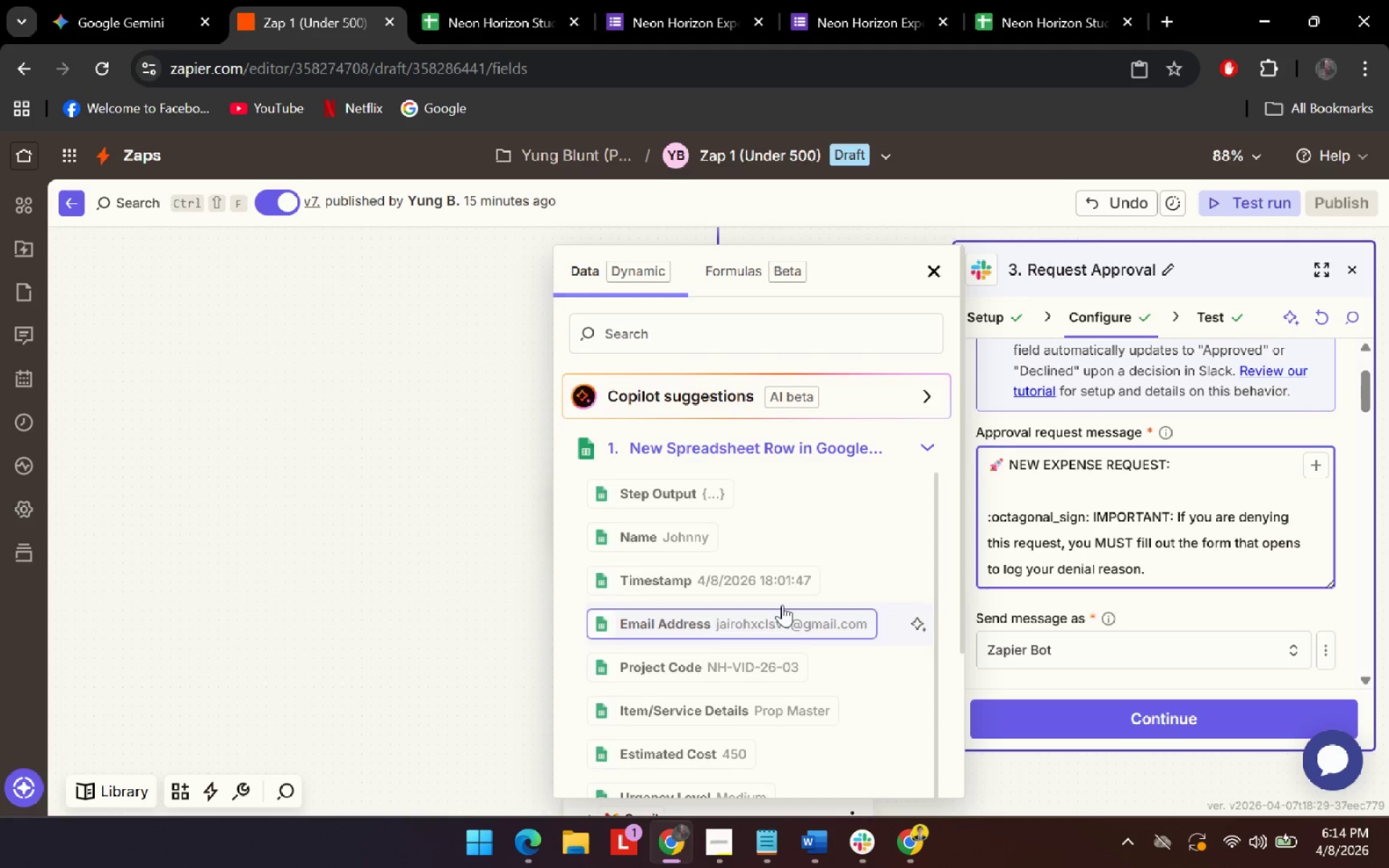 
scroll: coordinate [734, 577], scroll_direction: down, amount: 10.0
 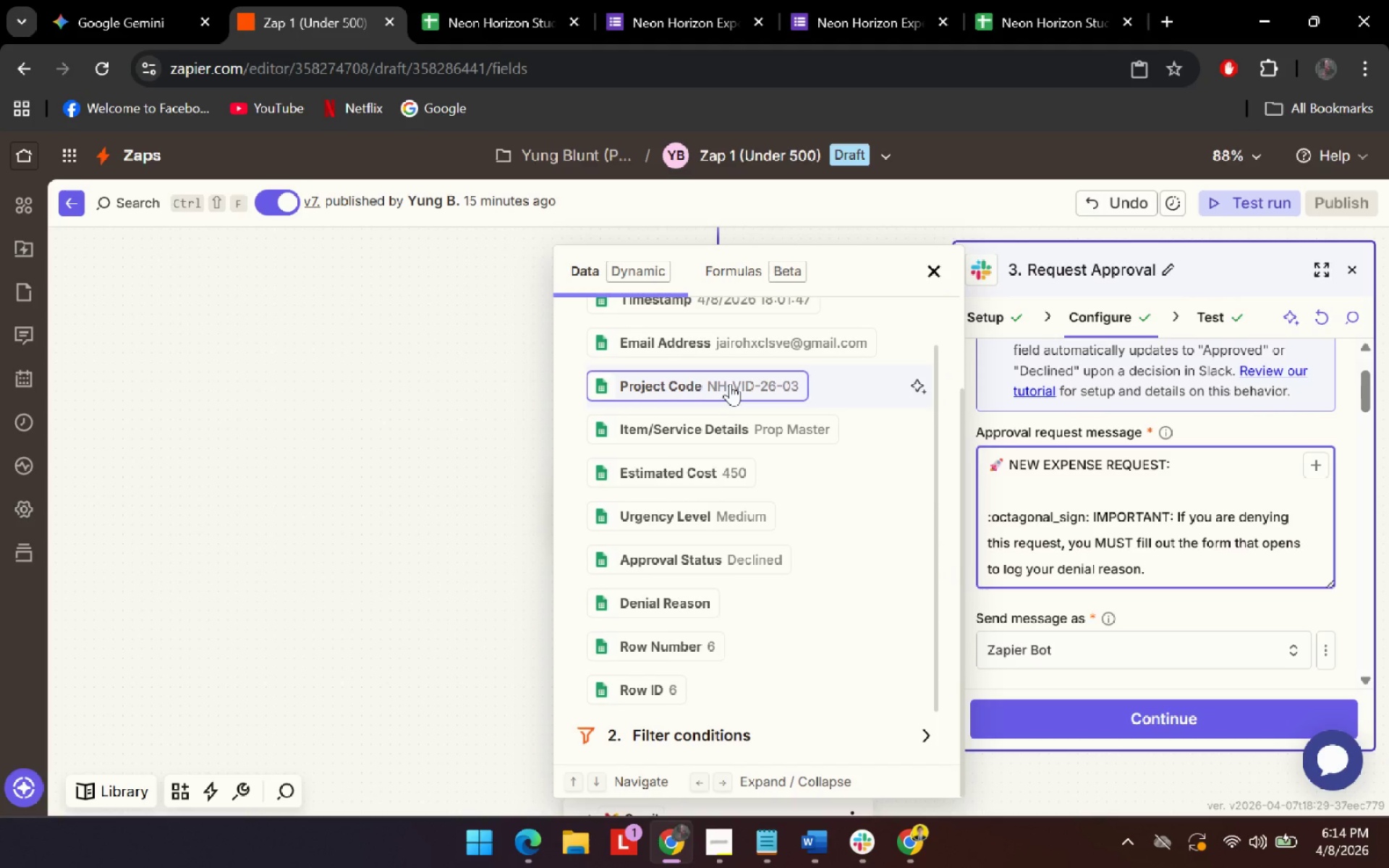 
left_click([730, 383])
 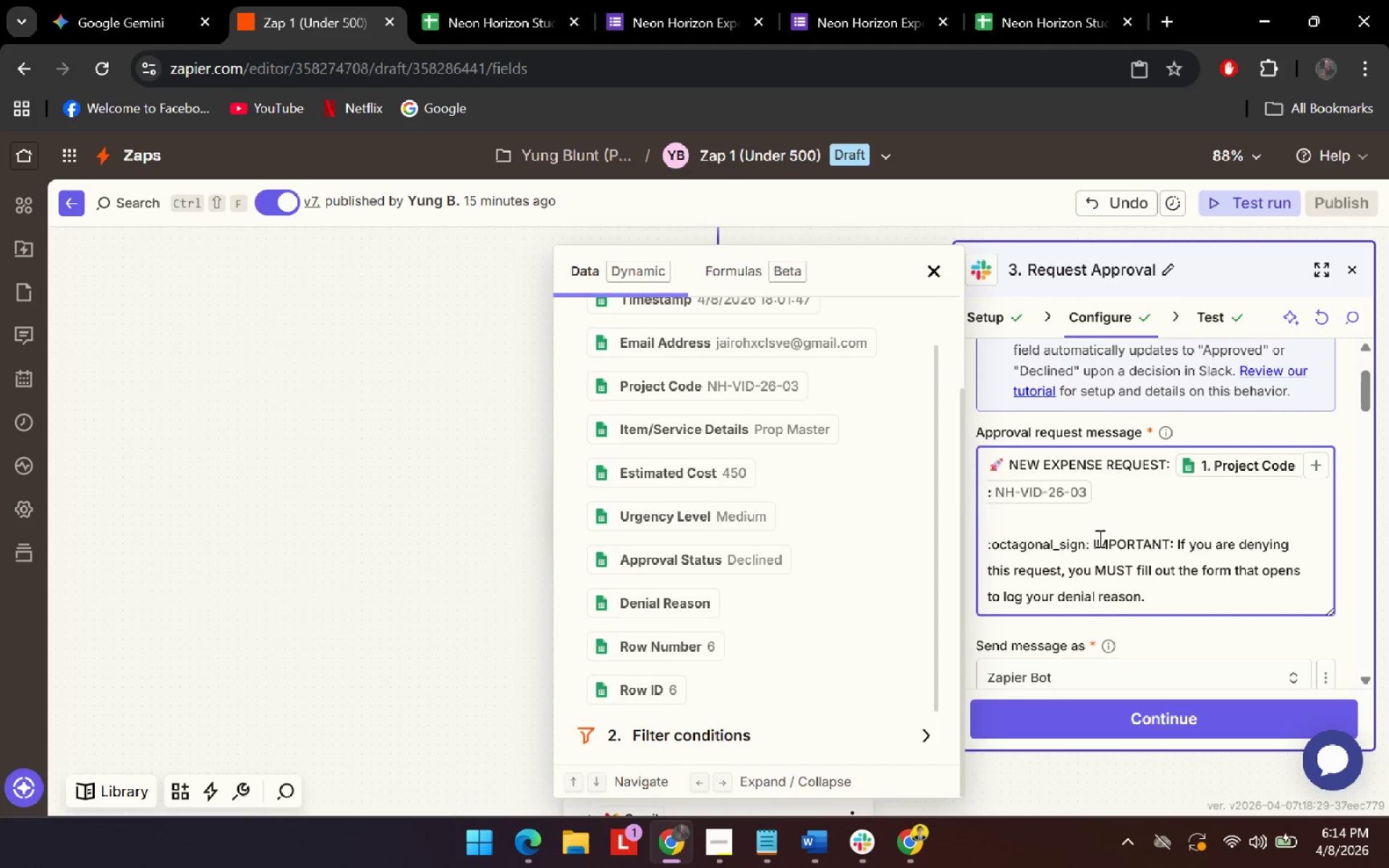 
key(Enter)
 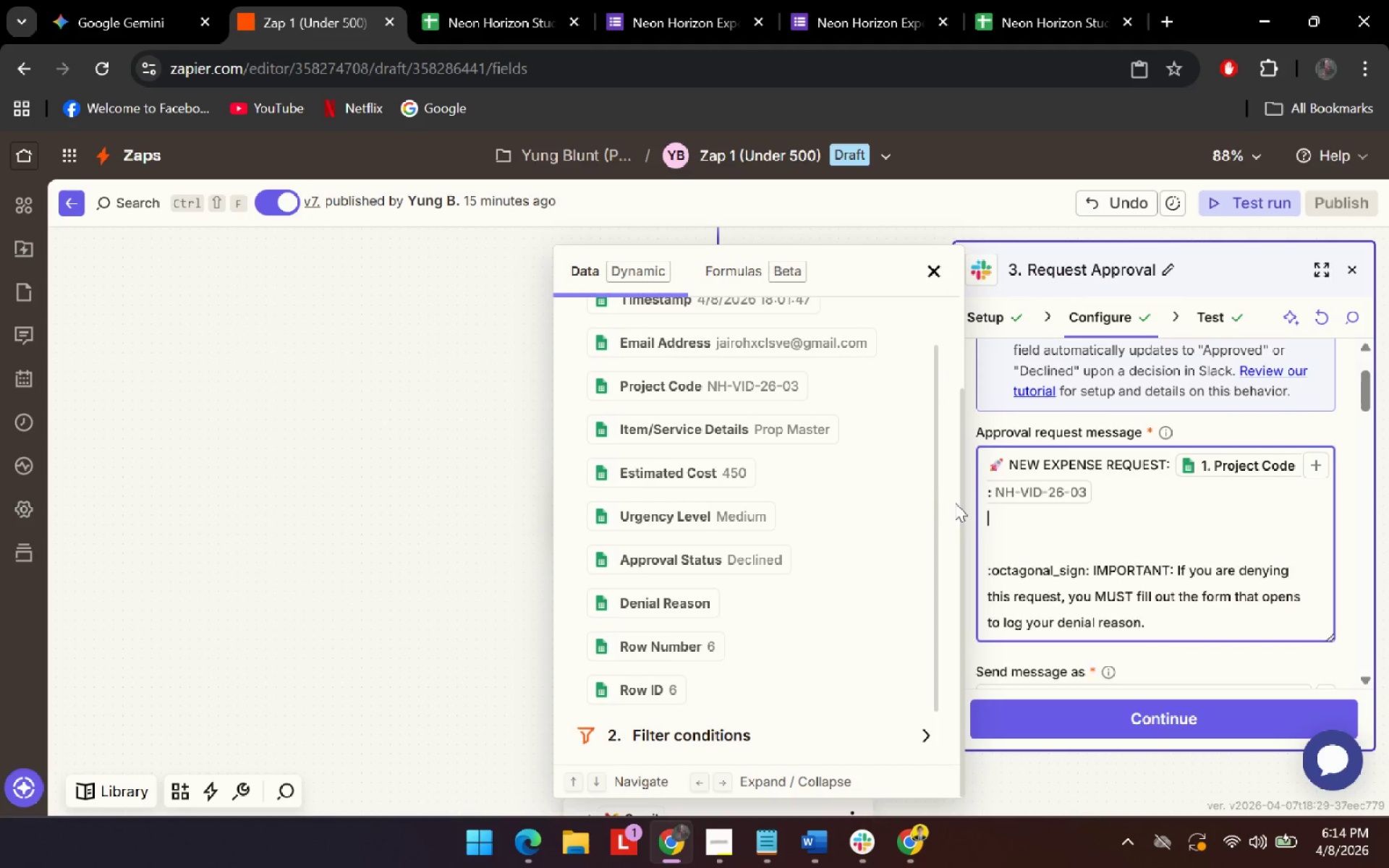 
key(Enter)
 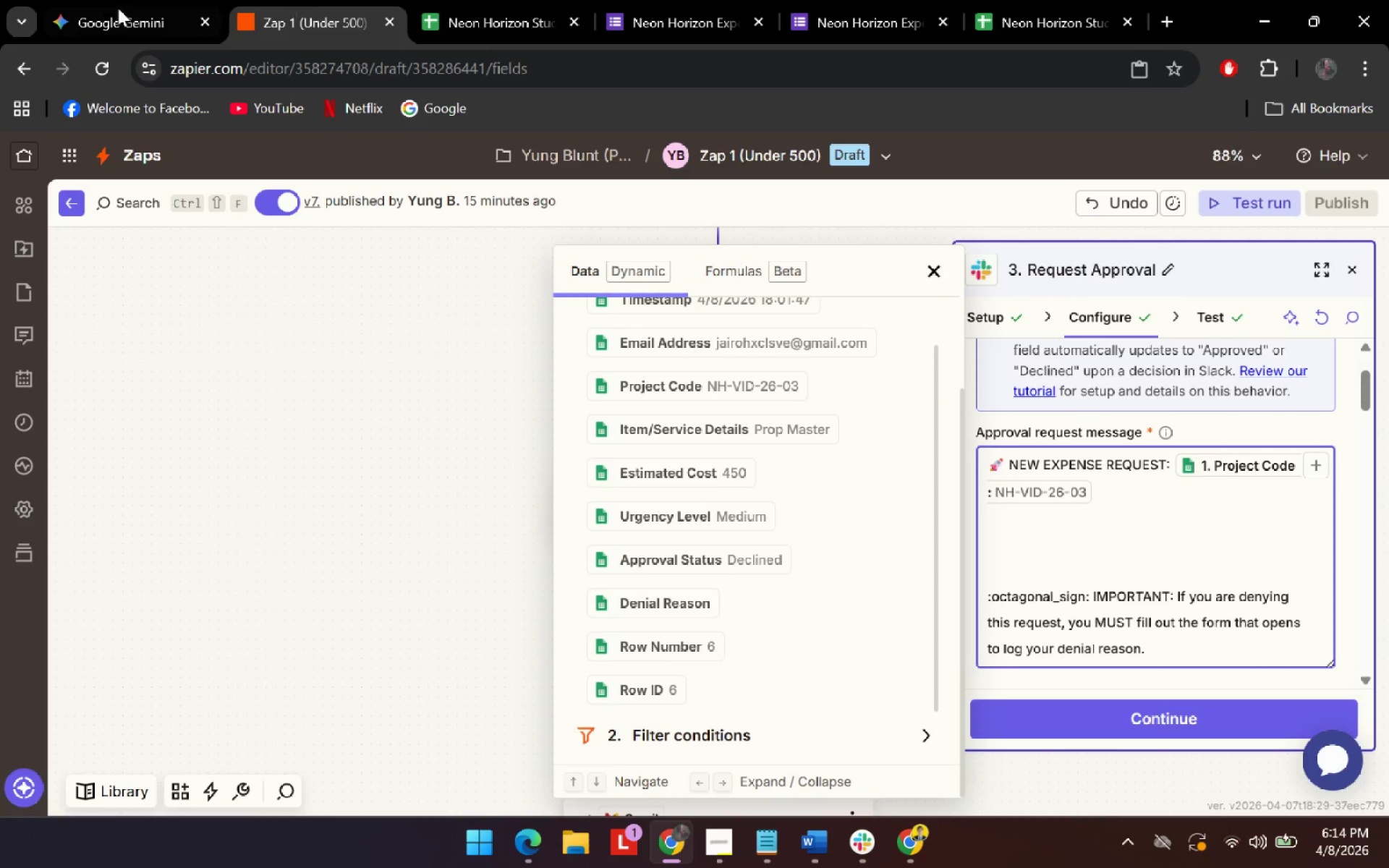 
left_click([104, 7])
 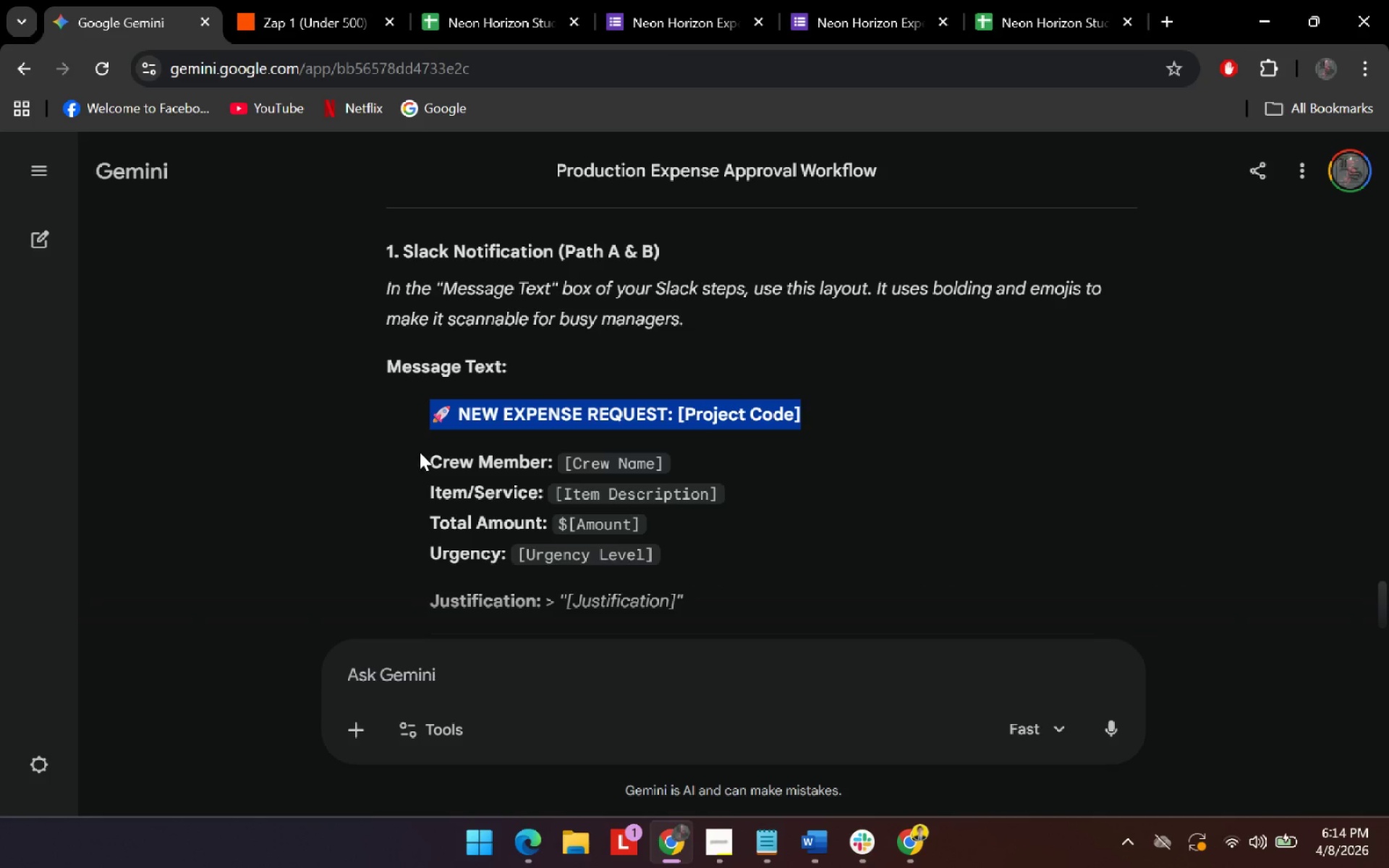 
left_click_drag(start_coordinate=[424, 456], to_coordinate=[697, 550])
 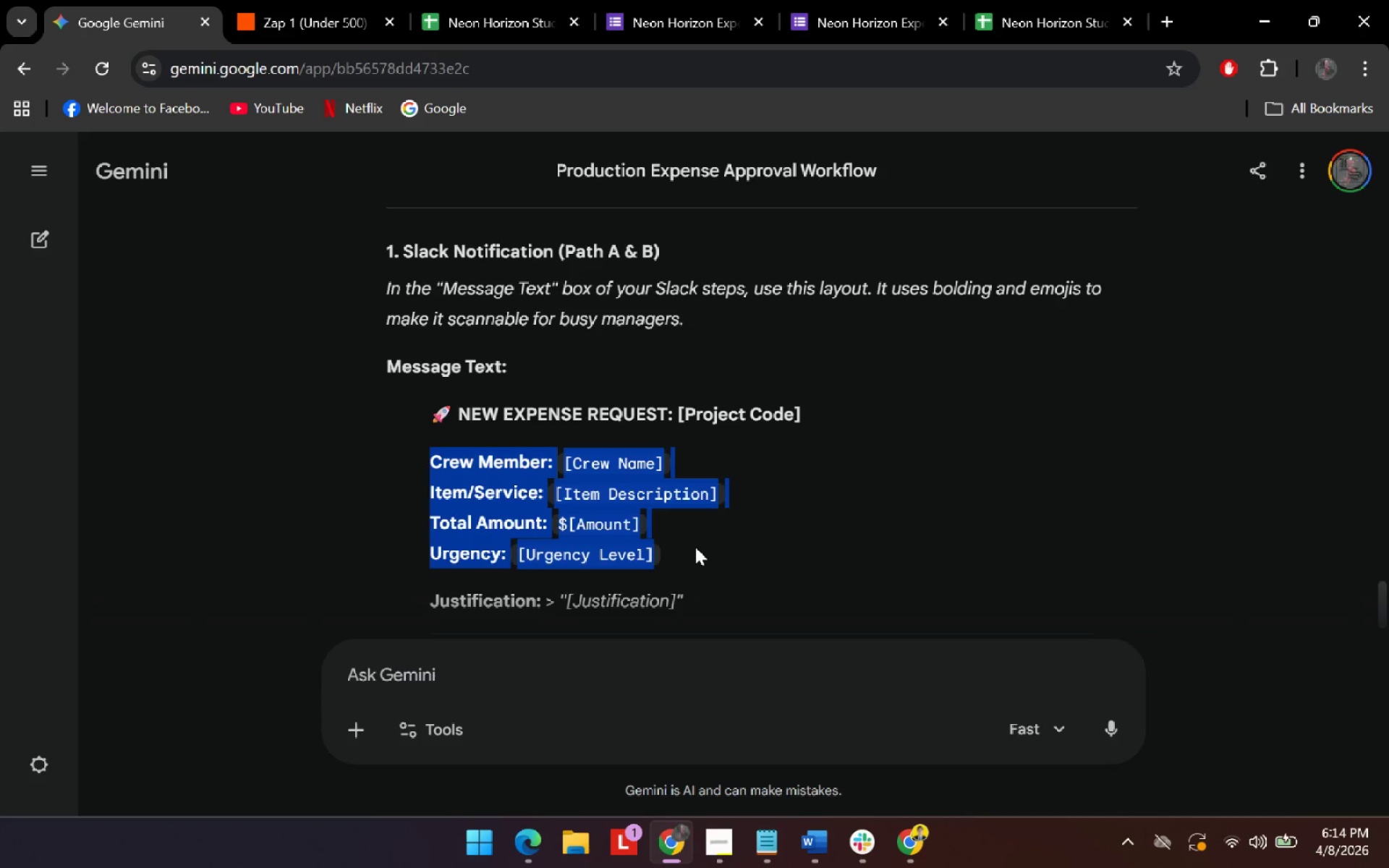 
key(Control+C)
 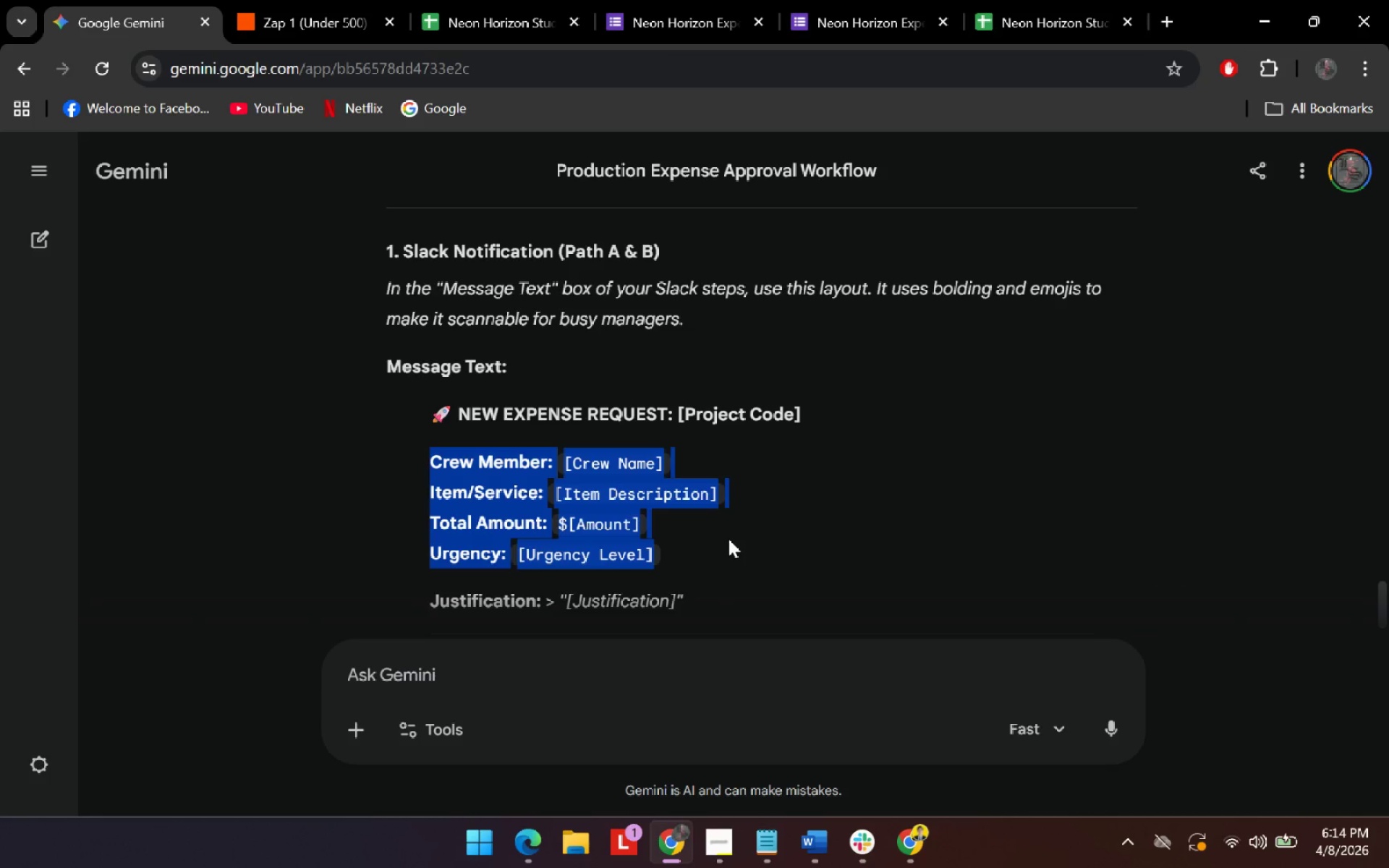 
key(Control+C)
 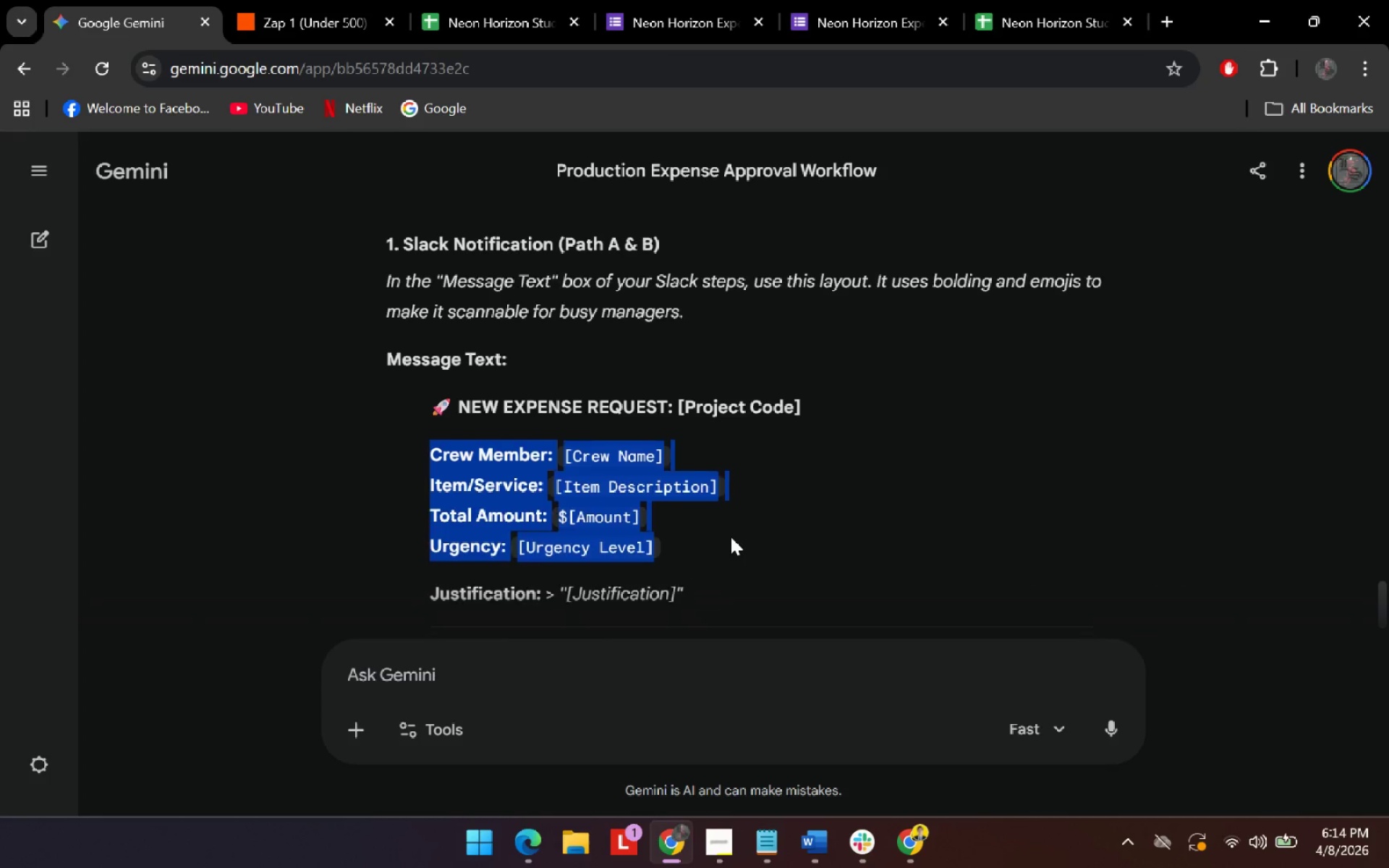 
scroll: coordinate [731, 537], scroll_direction: down, amount: 2.0
 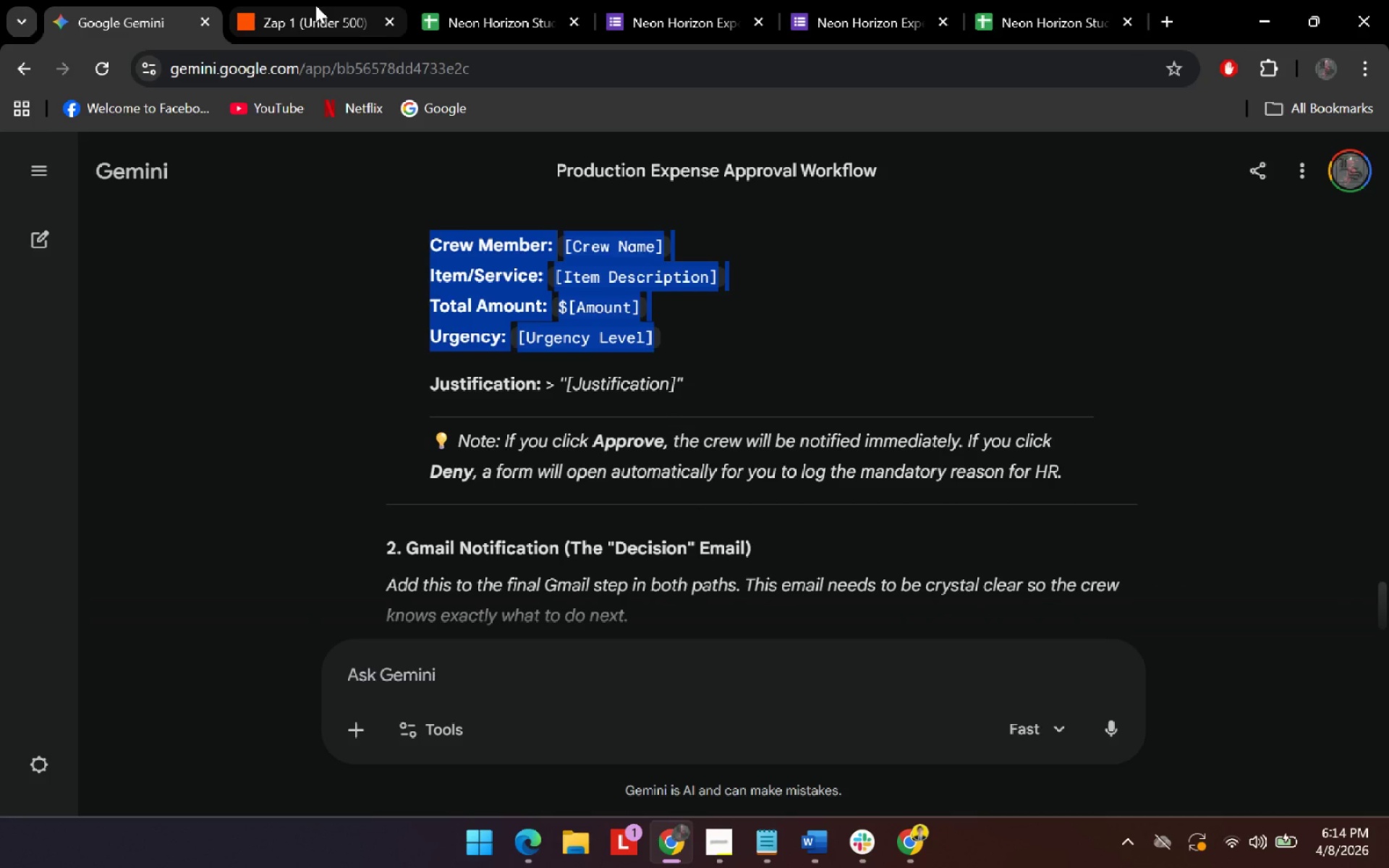 
left_click([315, 5])
 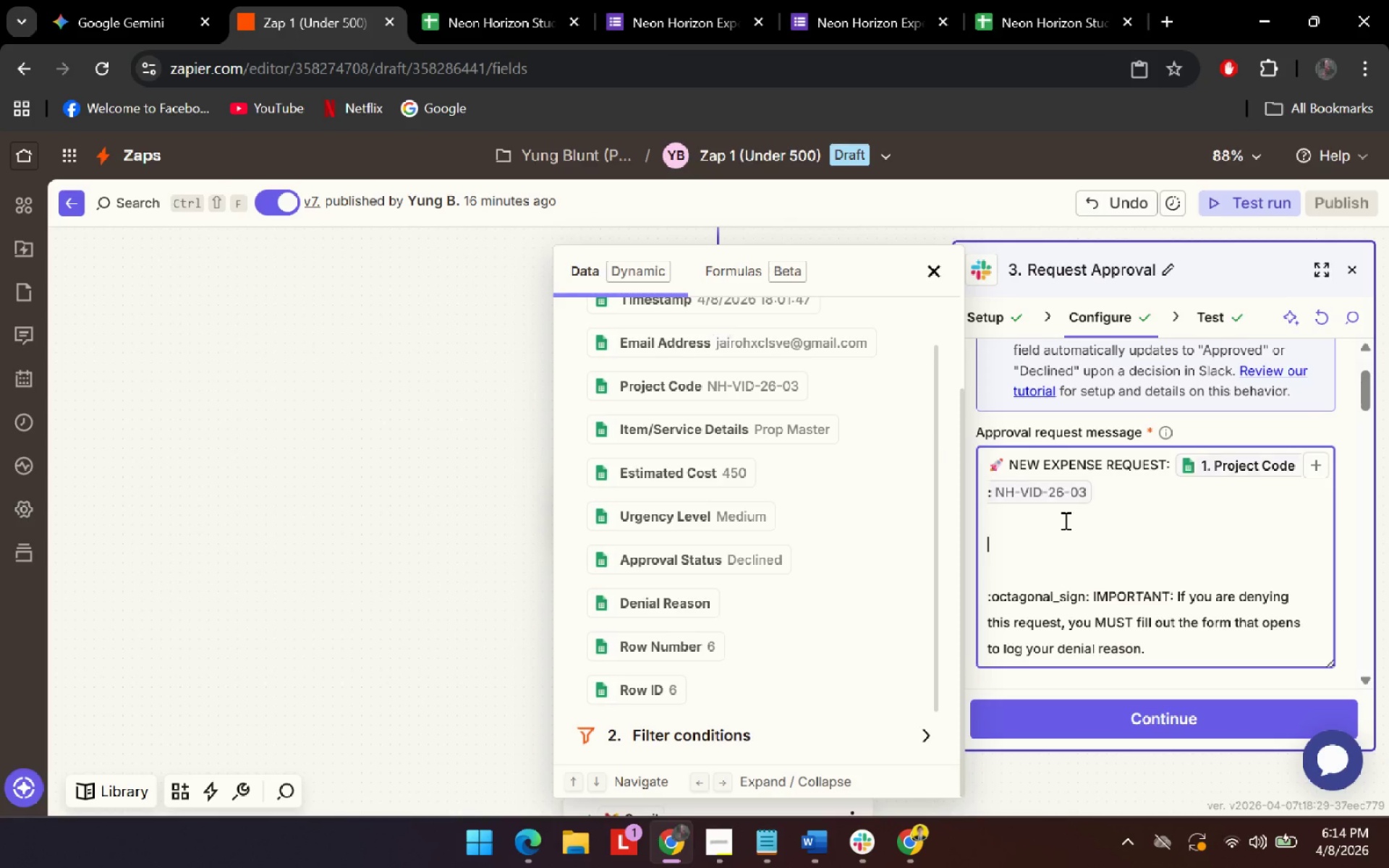 
key(Control+V)
 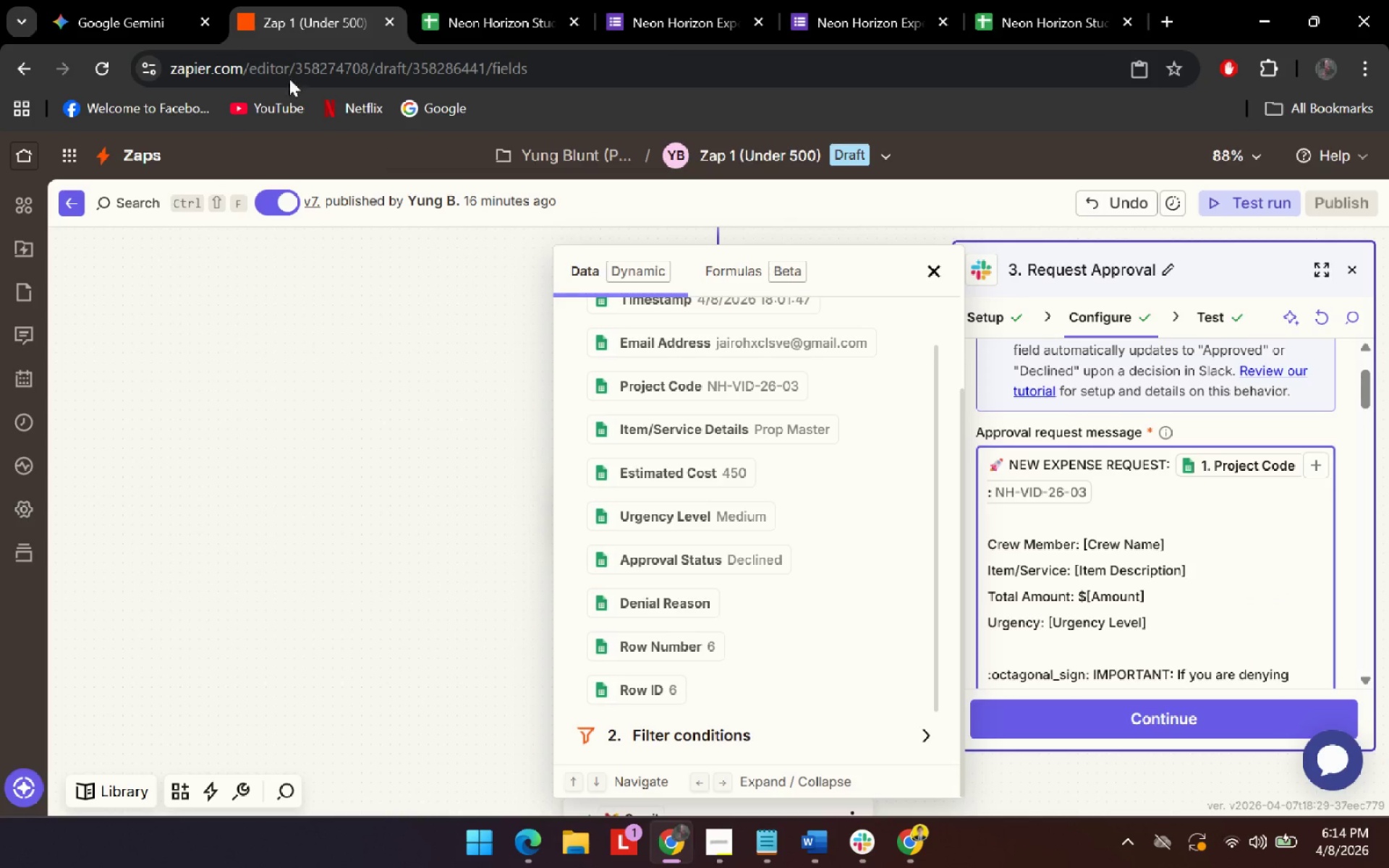 
left_click([155, 0])
 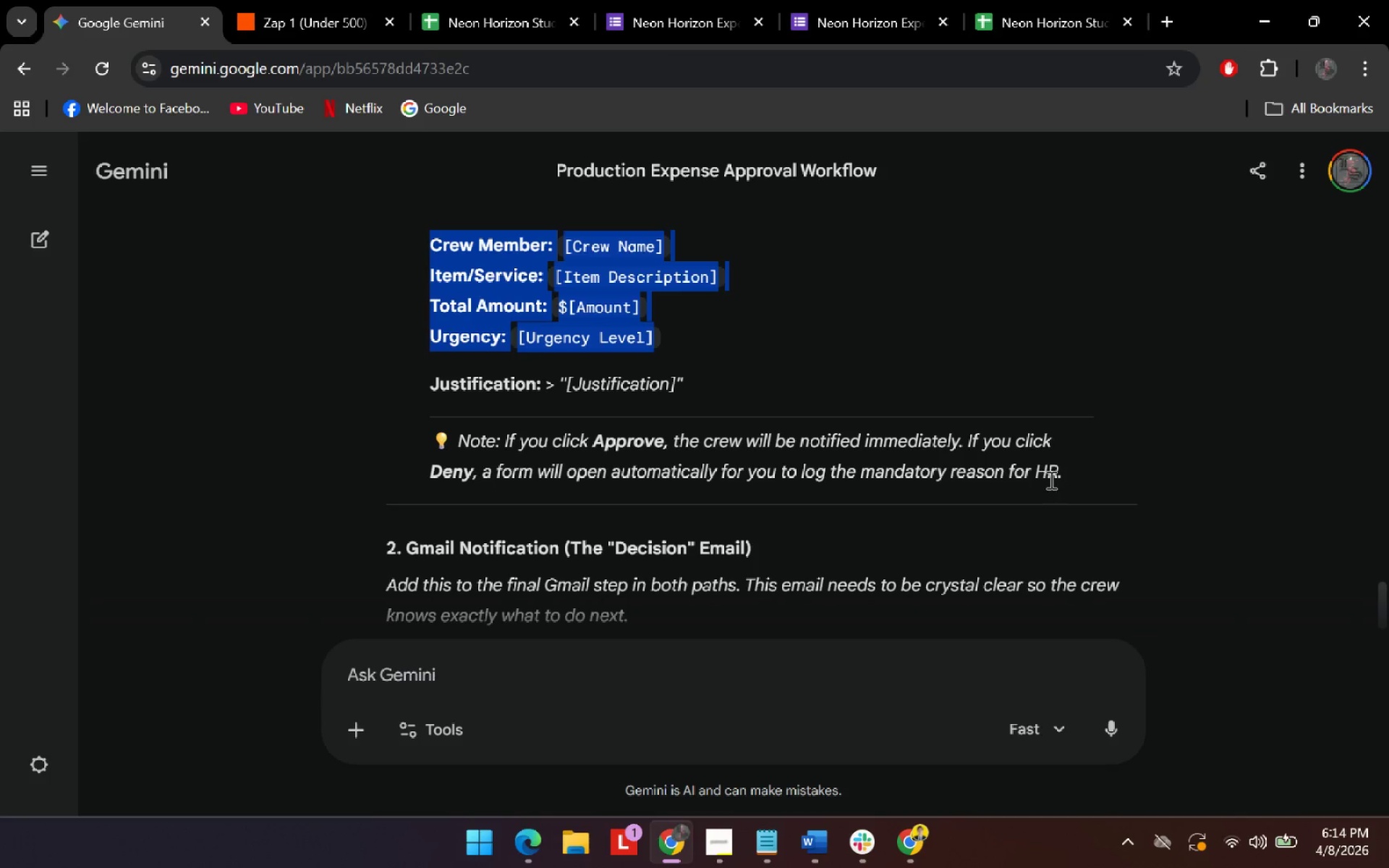 
left_click_drag(start_coordinate=[1097, 473], to_coordinate=[423, 428])
 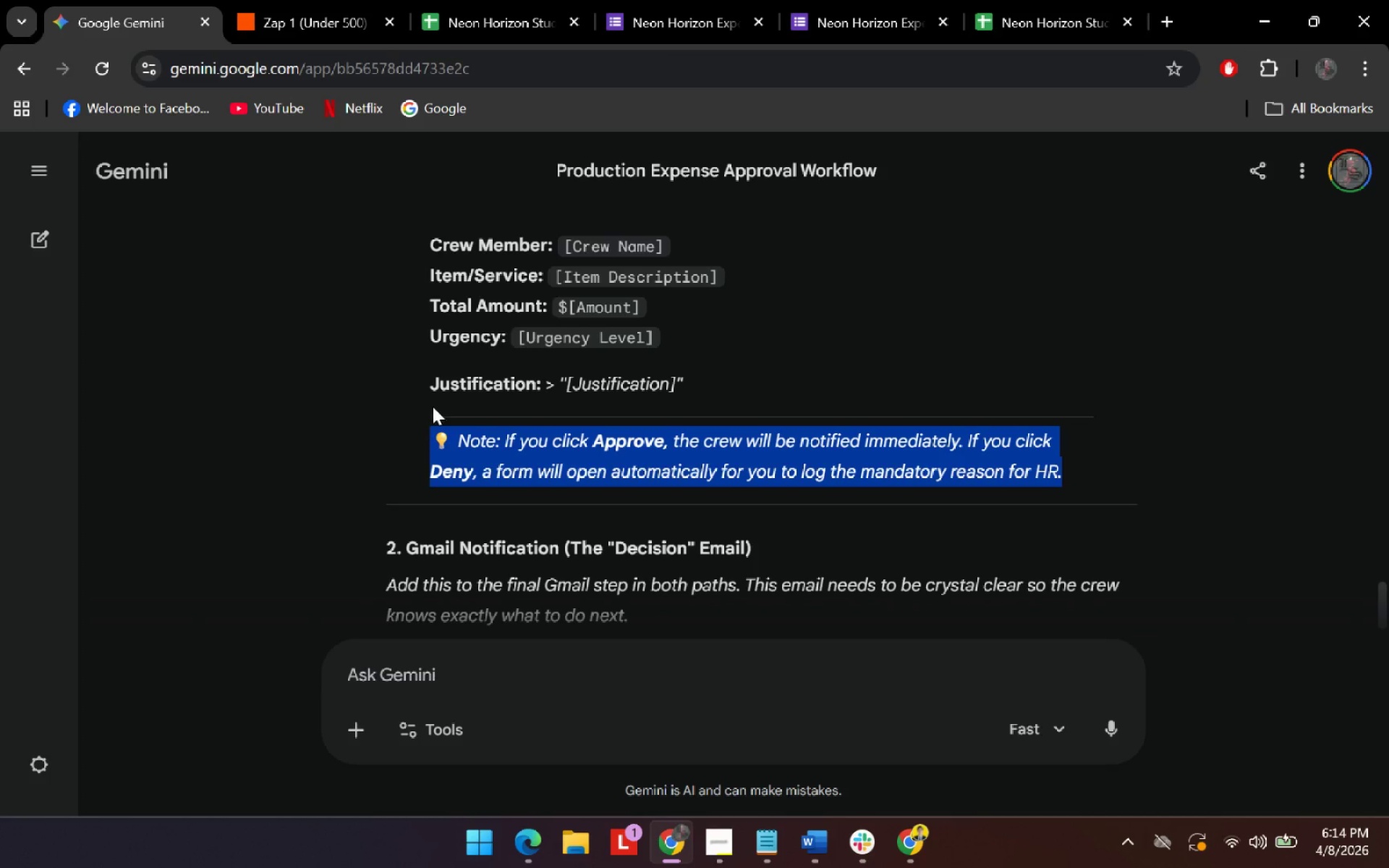 
key(Control+C)
 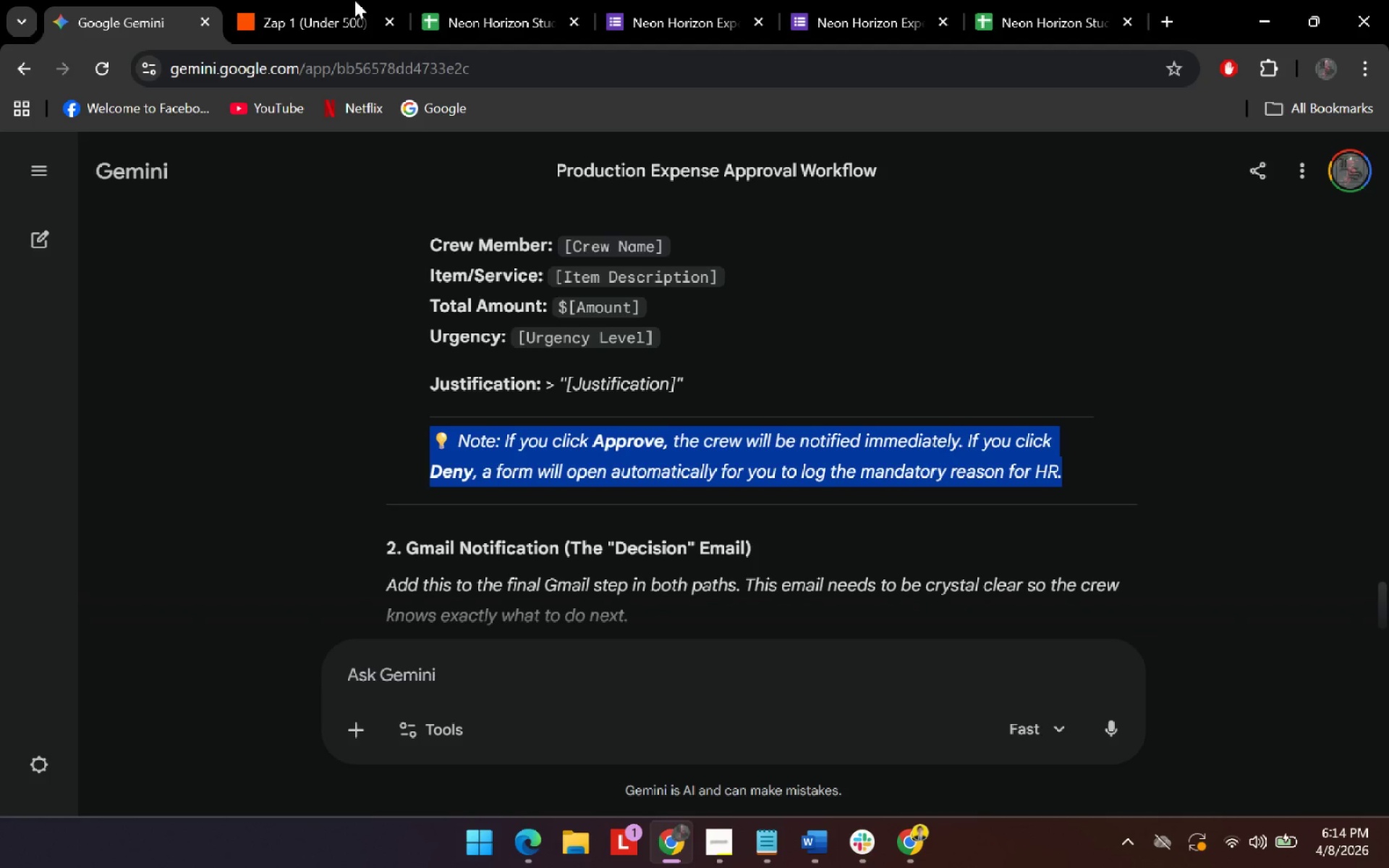 
key(Control+C)
 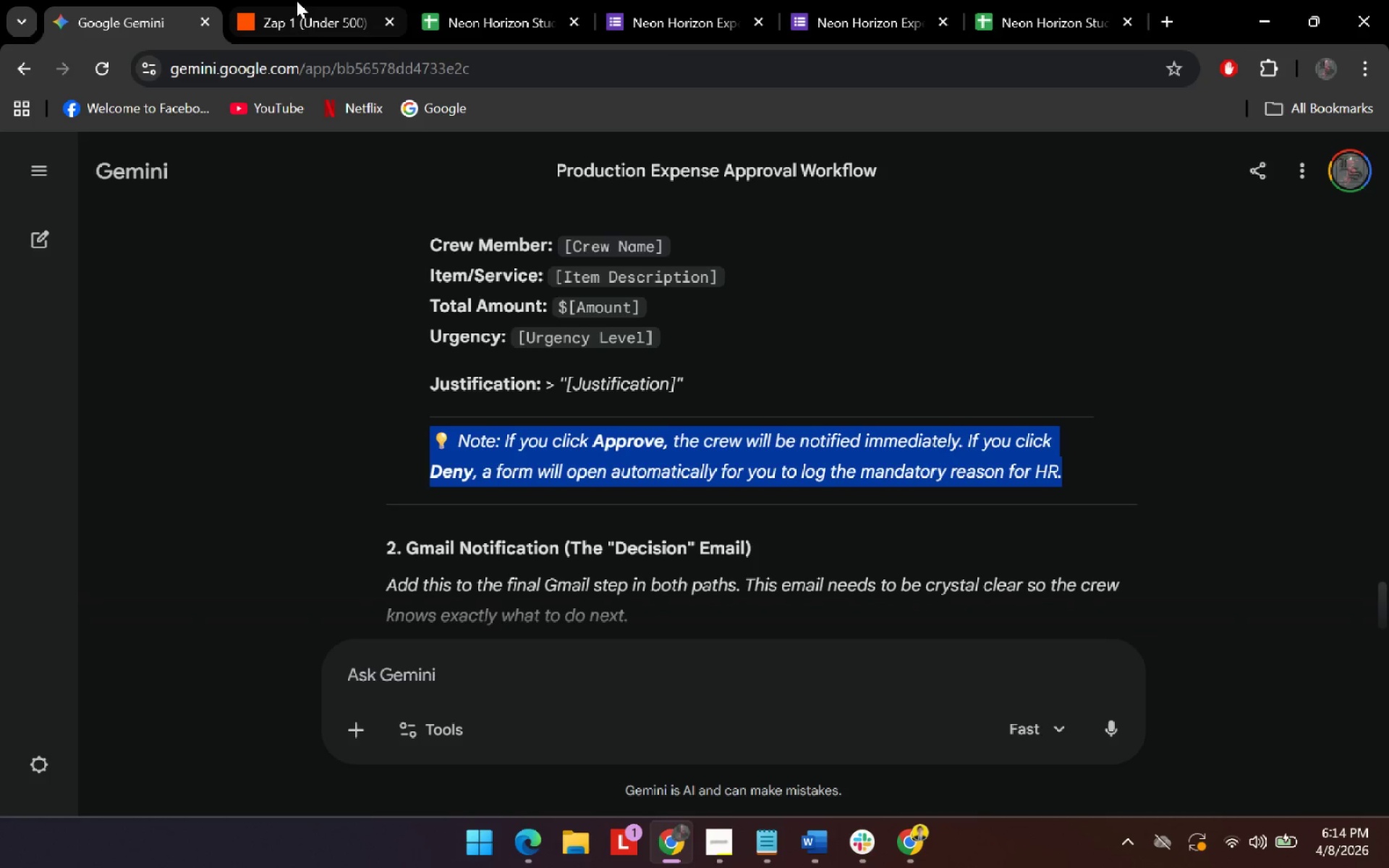 
left_click([296, 0])
 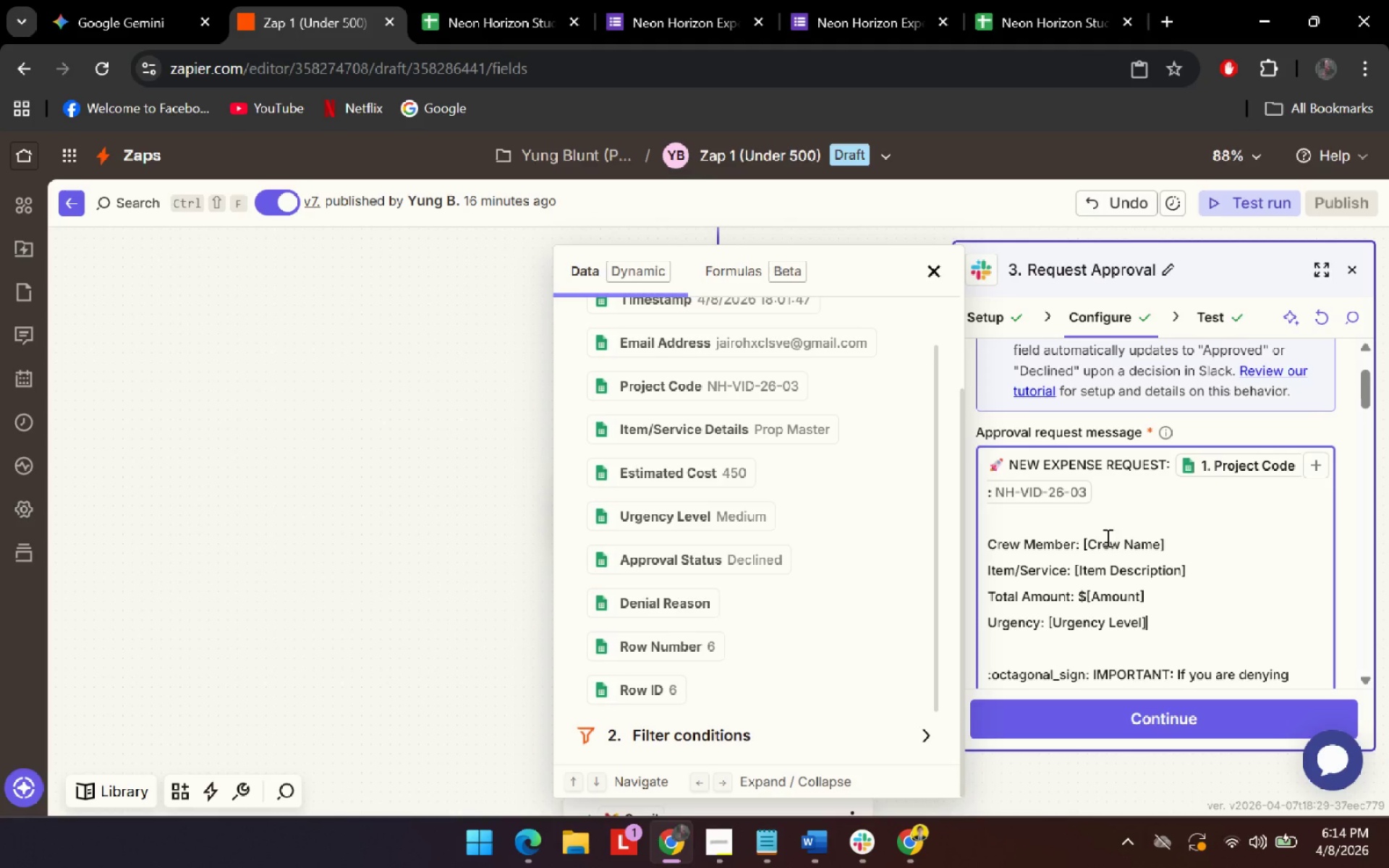 
left_click_drag(start_coordinate=[1174, 516], to_coordinate=[975, 467])
 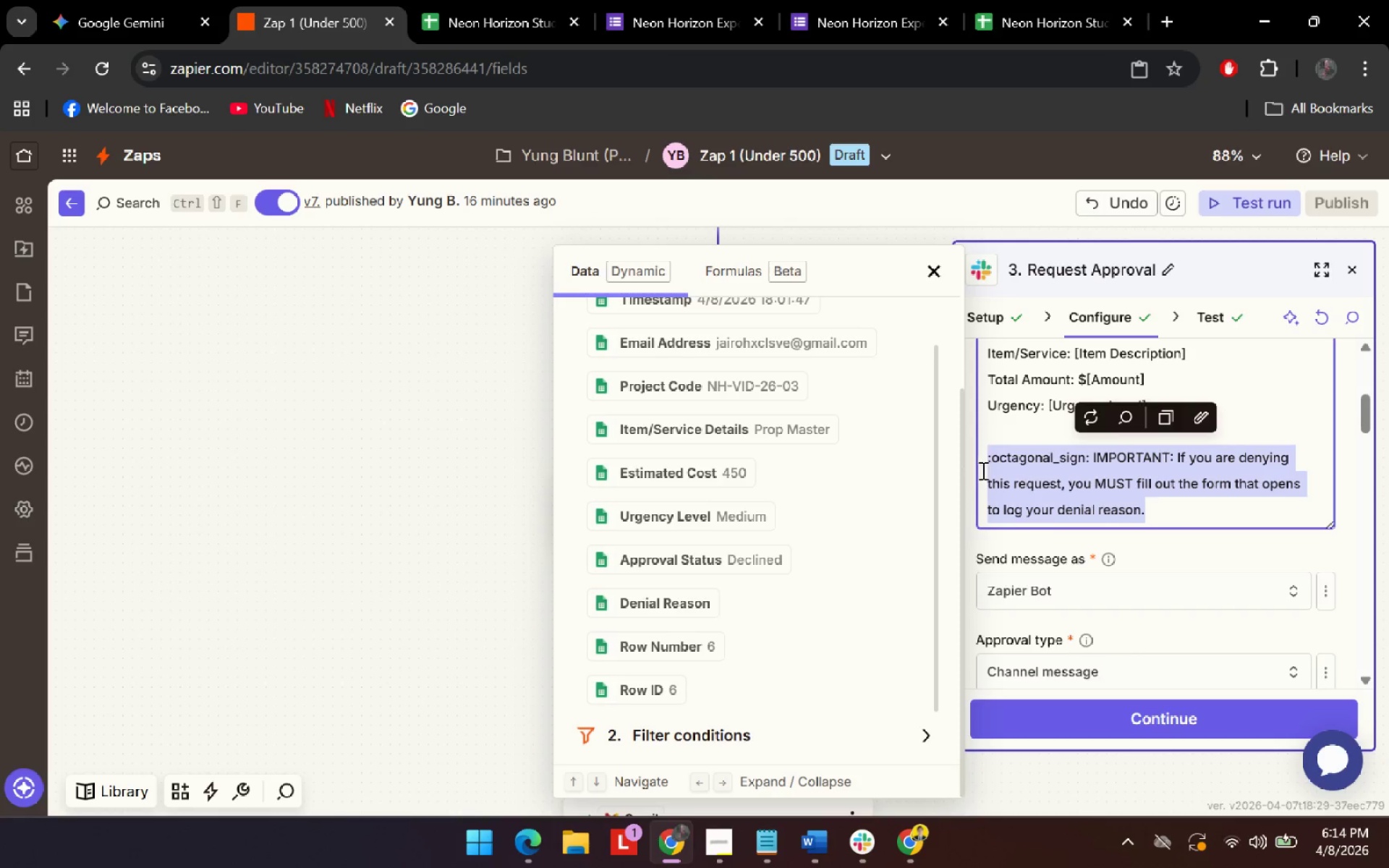 
scroll: coordinate [1113, 576], scroll_direction: down, amount: 2.0
 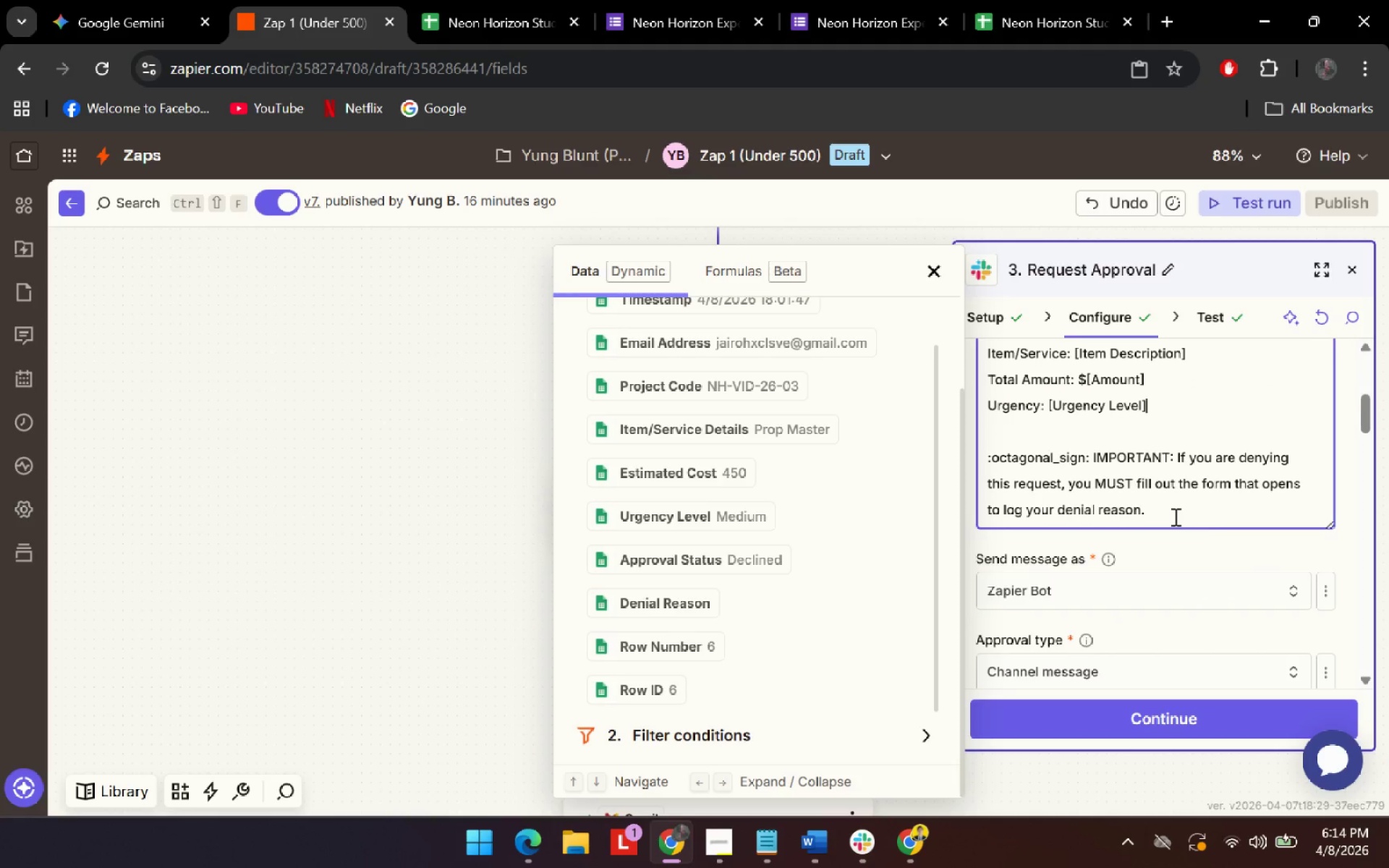 
key(Control+V)
 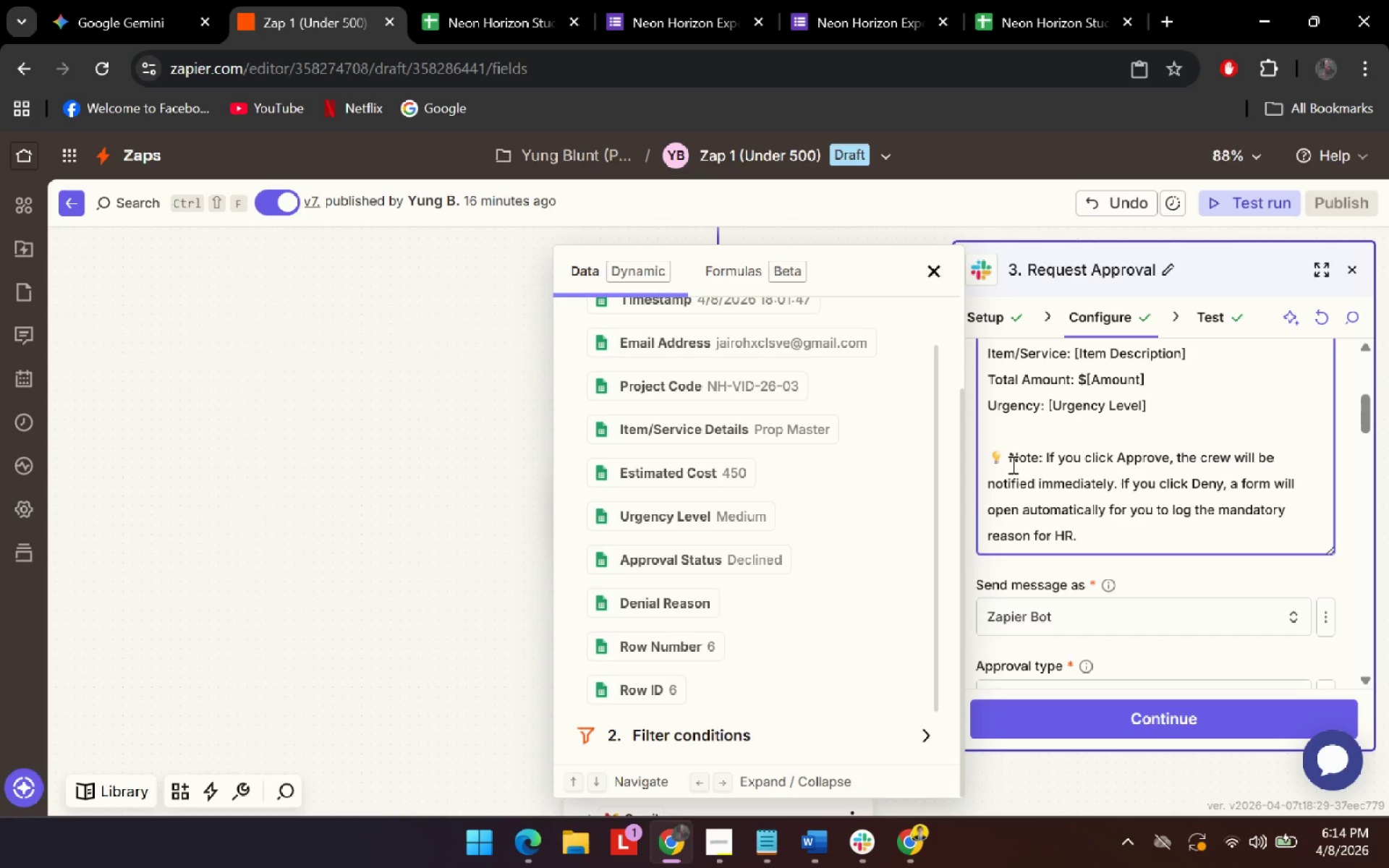 
left_click([1009, 461])
 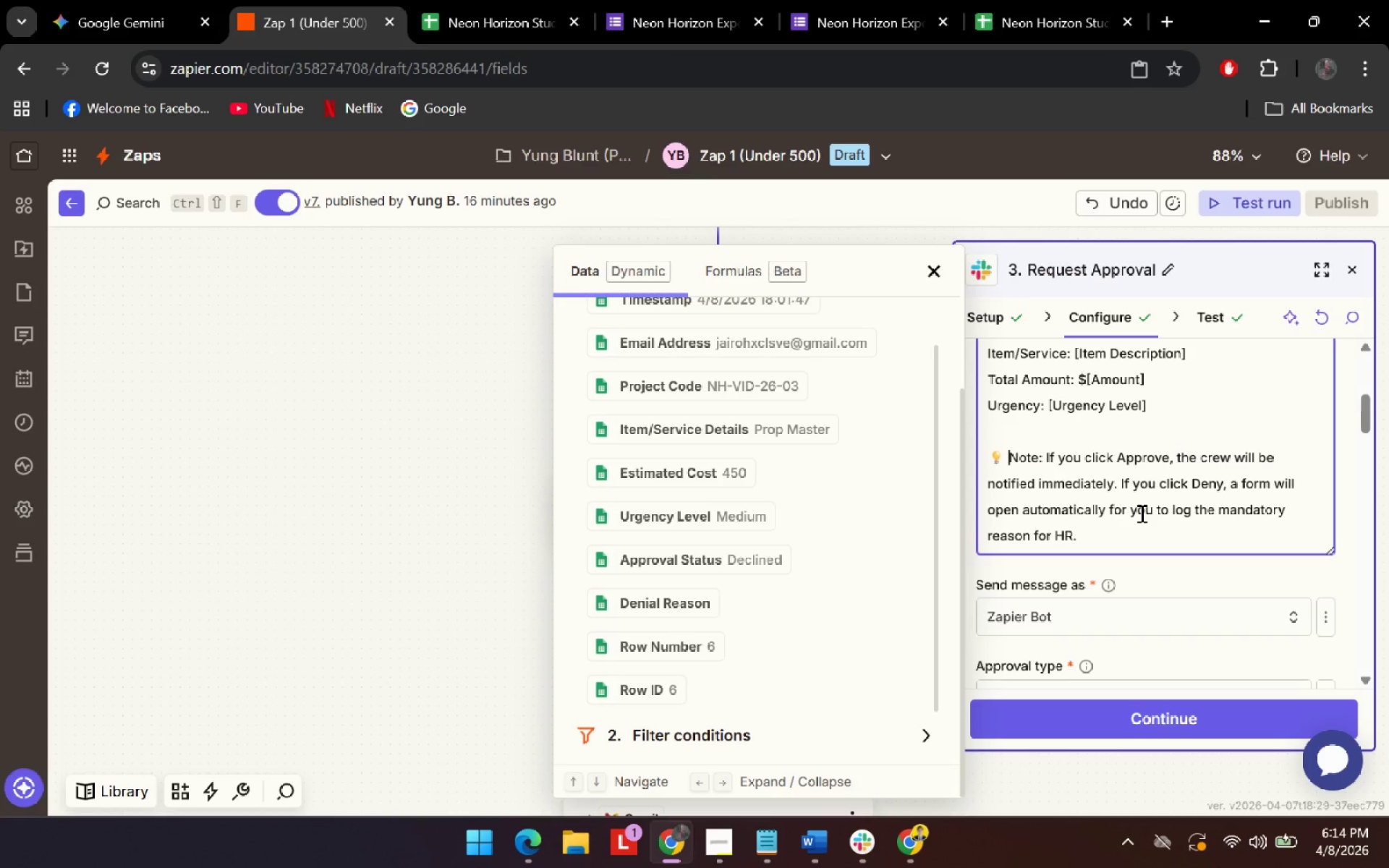 
scroll: coordinate [1085, 491], scroll_direction: up, amount: 2.0
 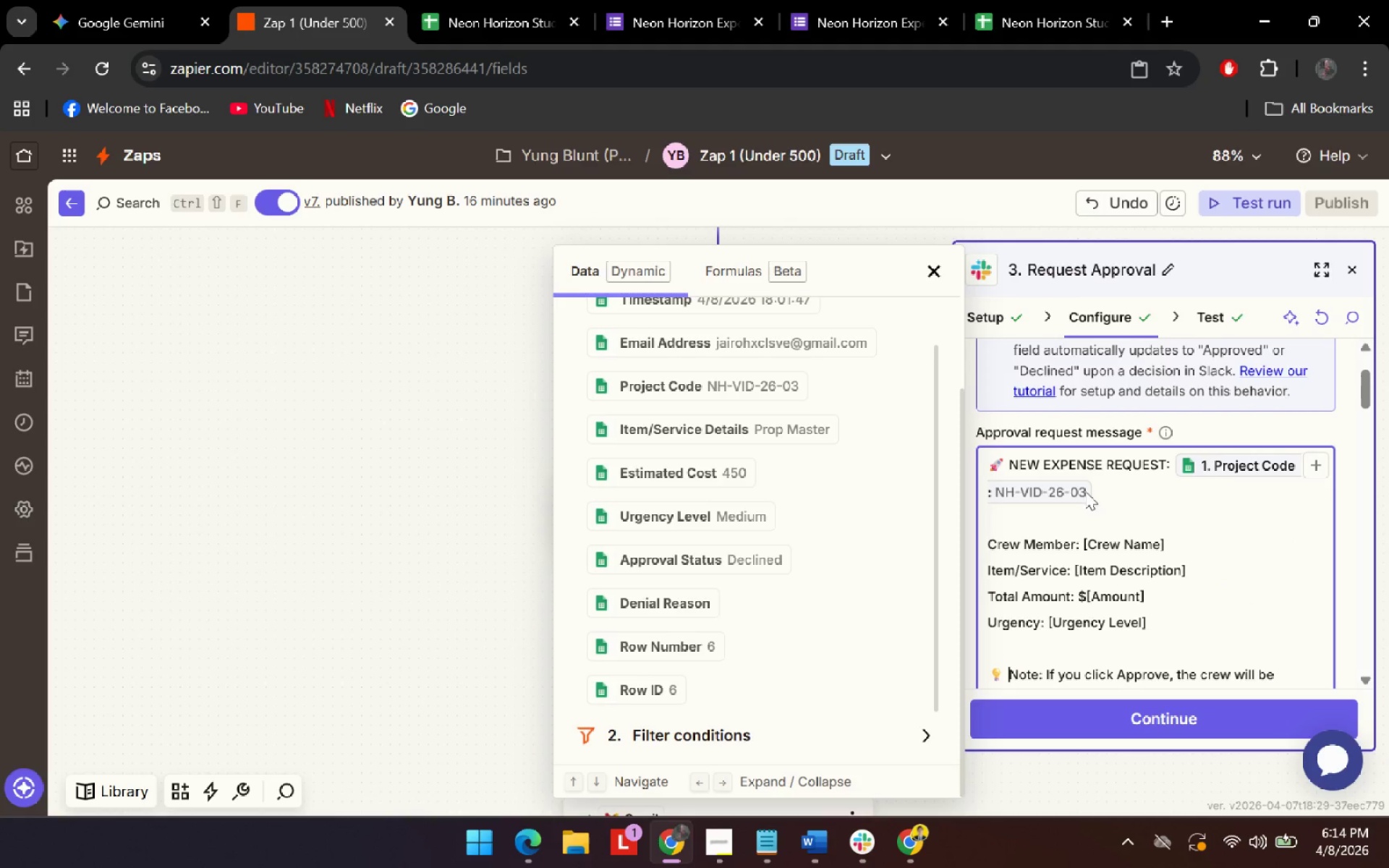 
key(Backspace)
 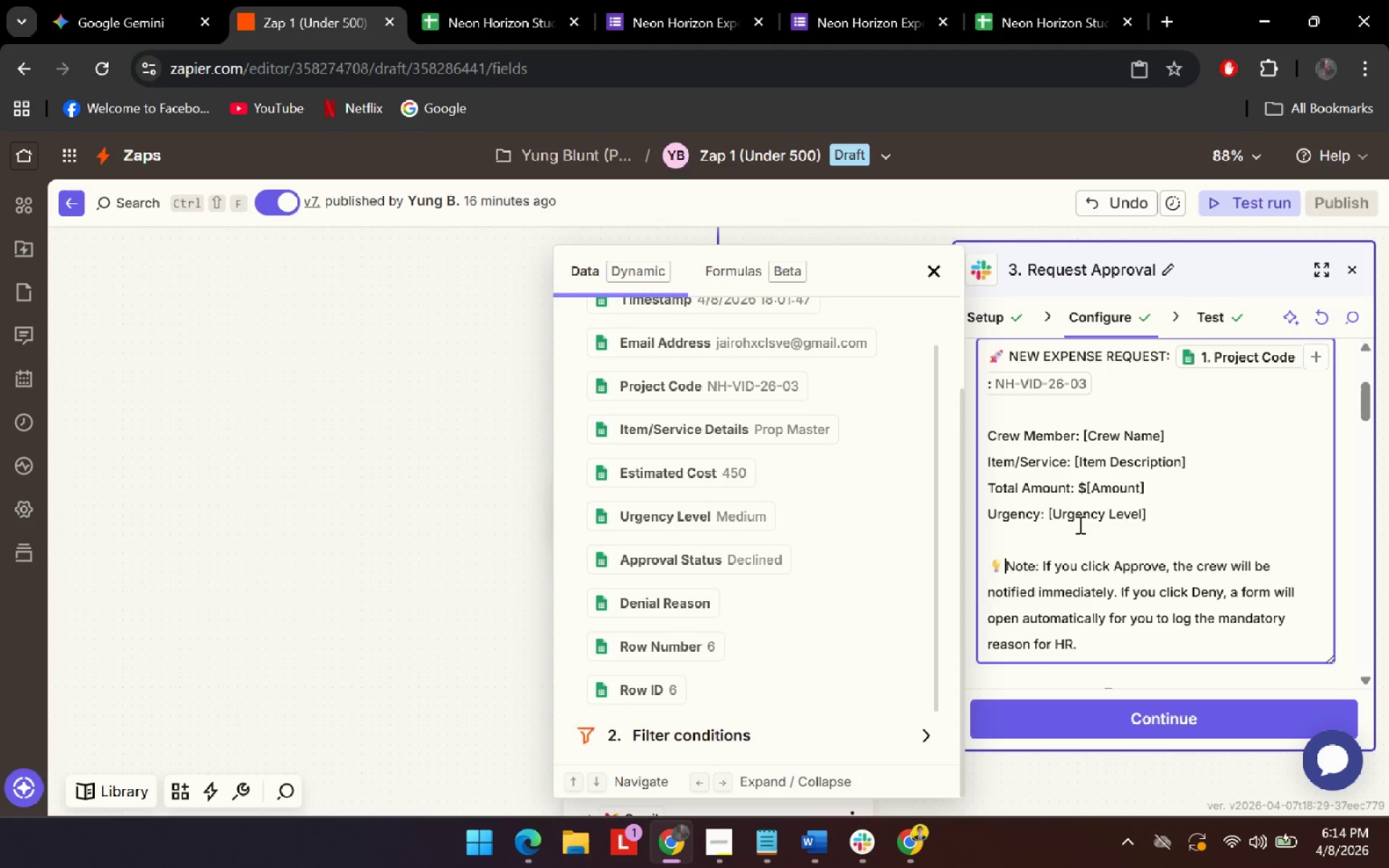 
scroll: coordinate [1086, 500], scroll_direction: down, amount: 1.0
 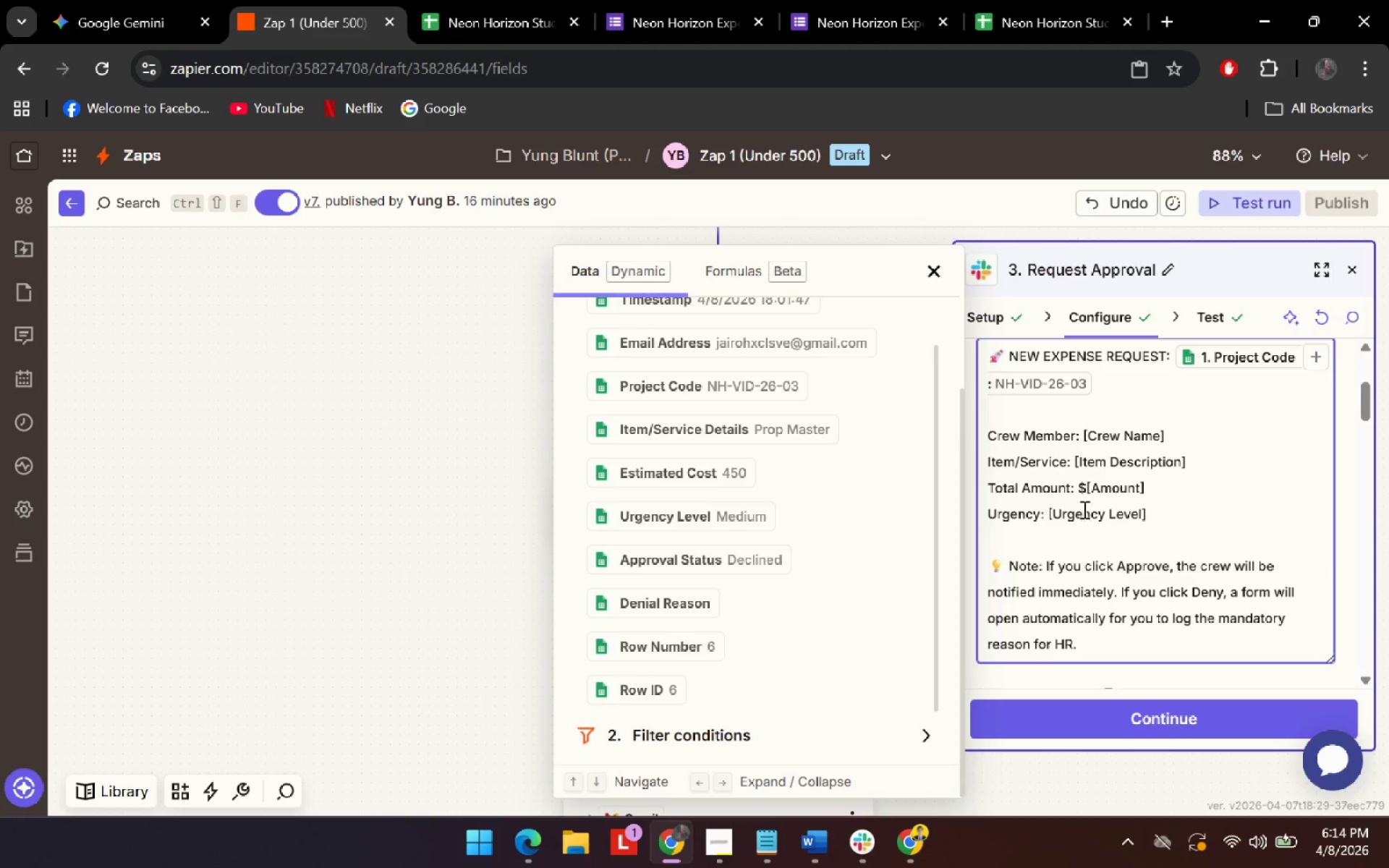 
key(Backspace)
 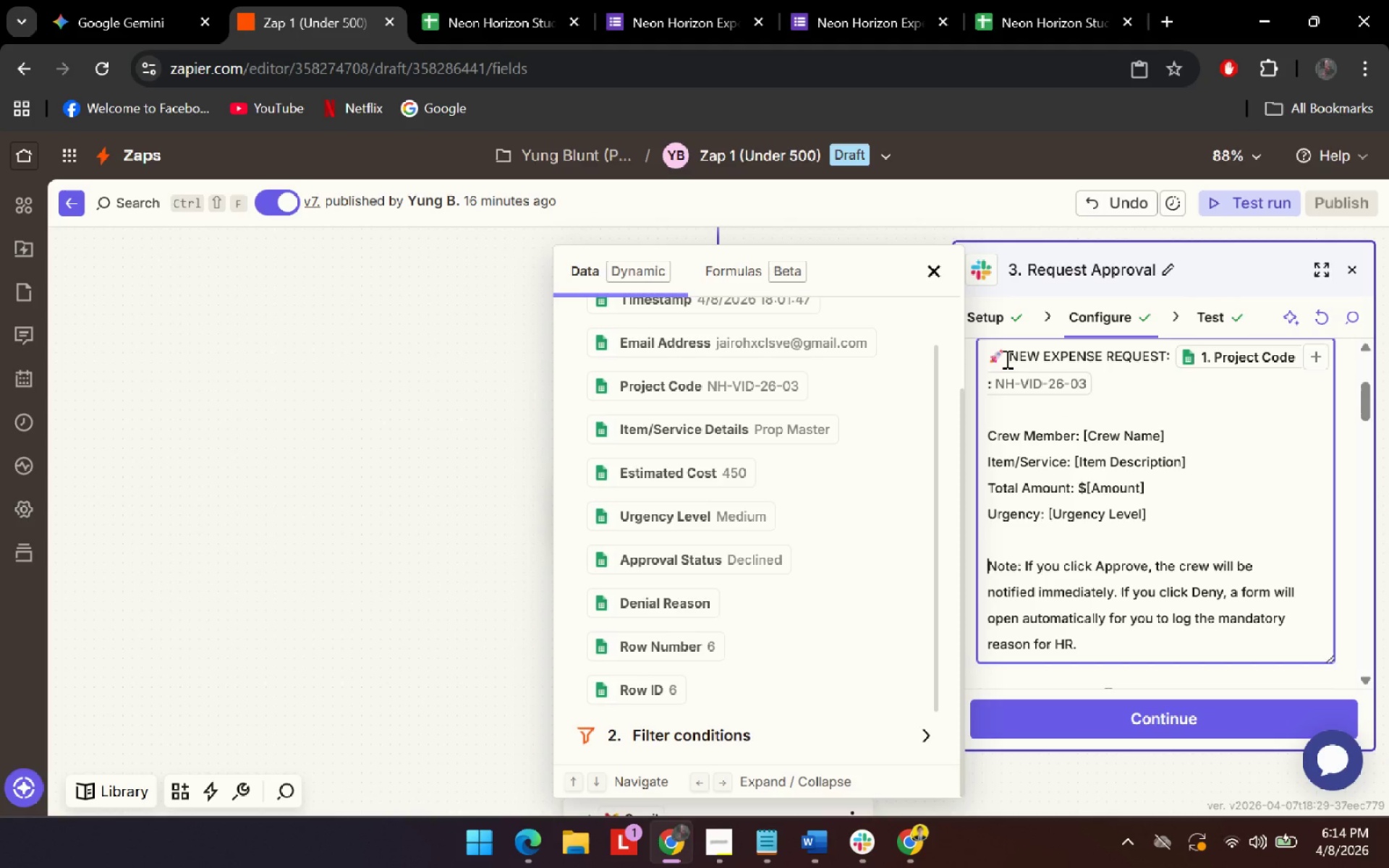 
left_click_drag(start_coordinate=[1006, 359], to_coordinate=[985, 359])
 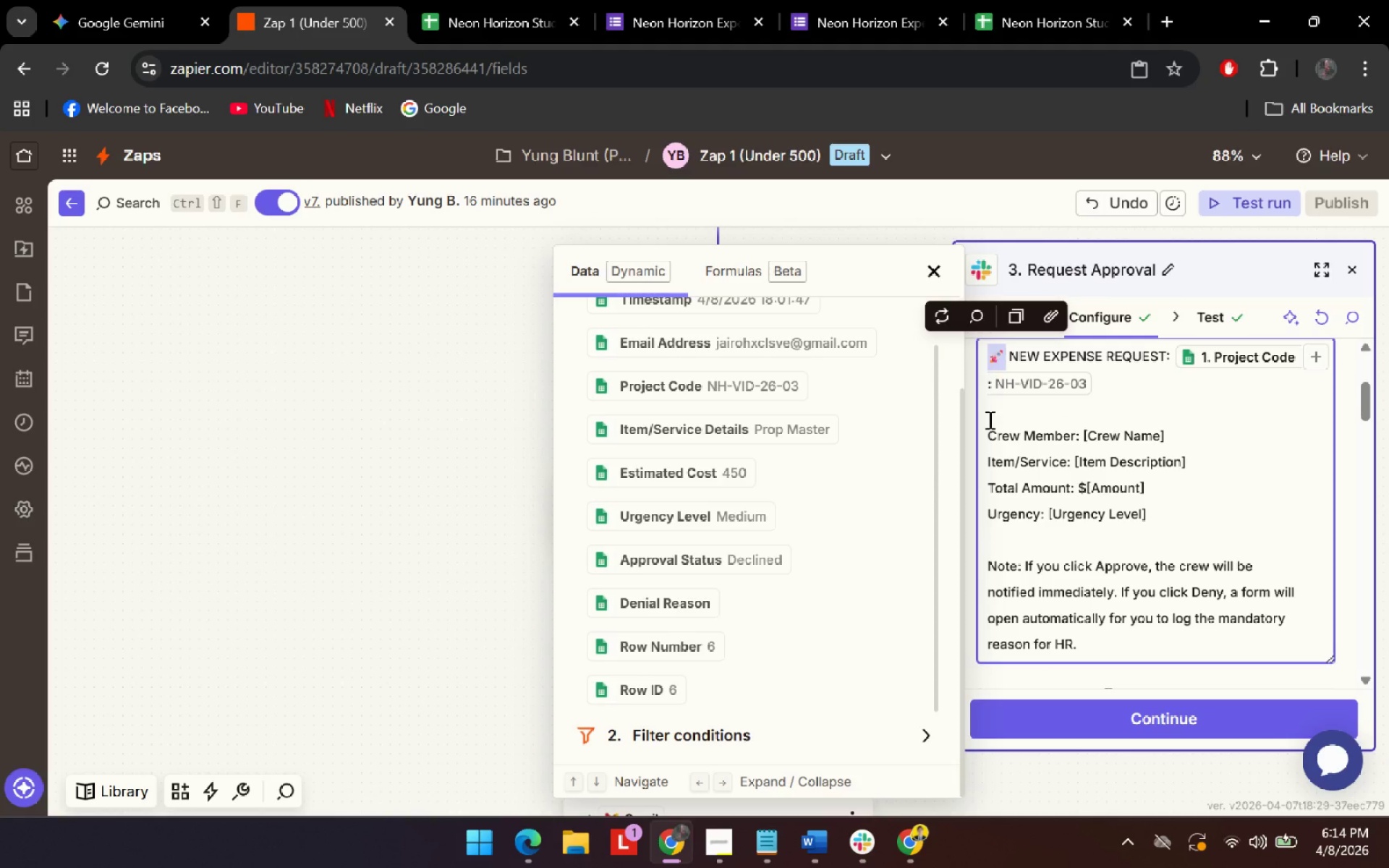 
key(Backspace)
 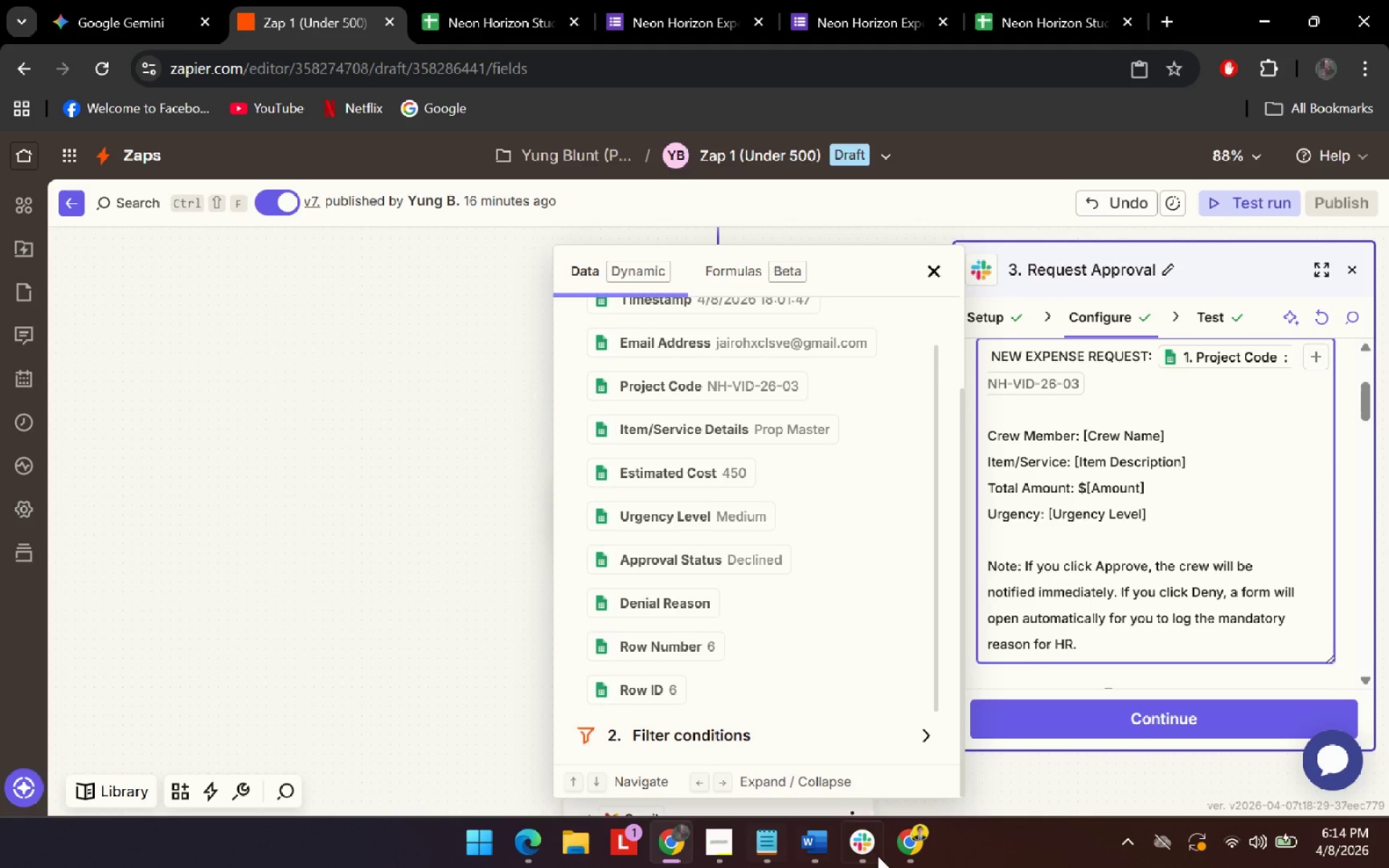 
left_click([868, 851])
 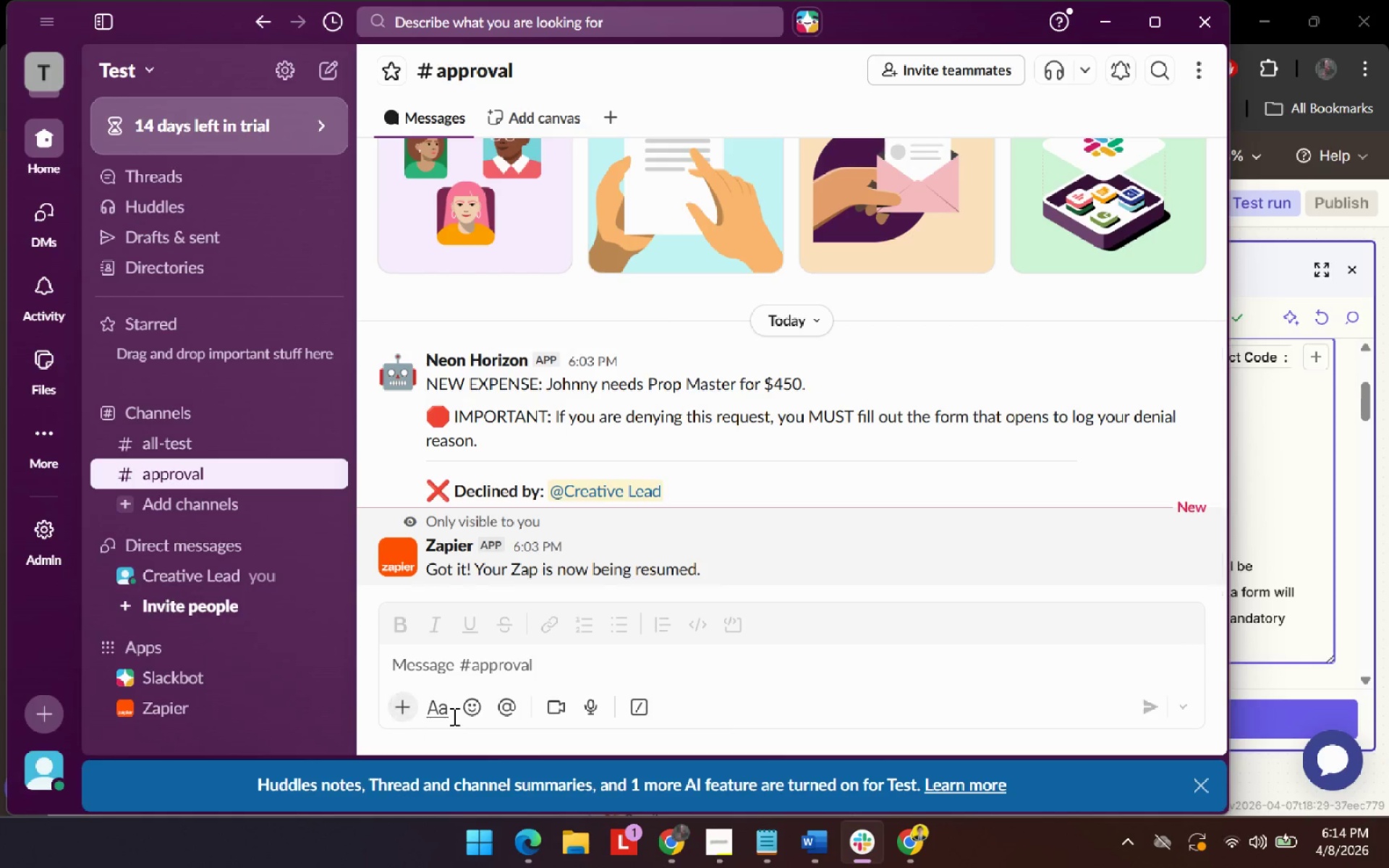 
left_click([470, 706])
 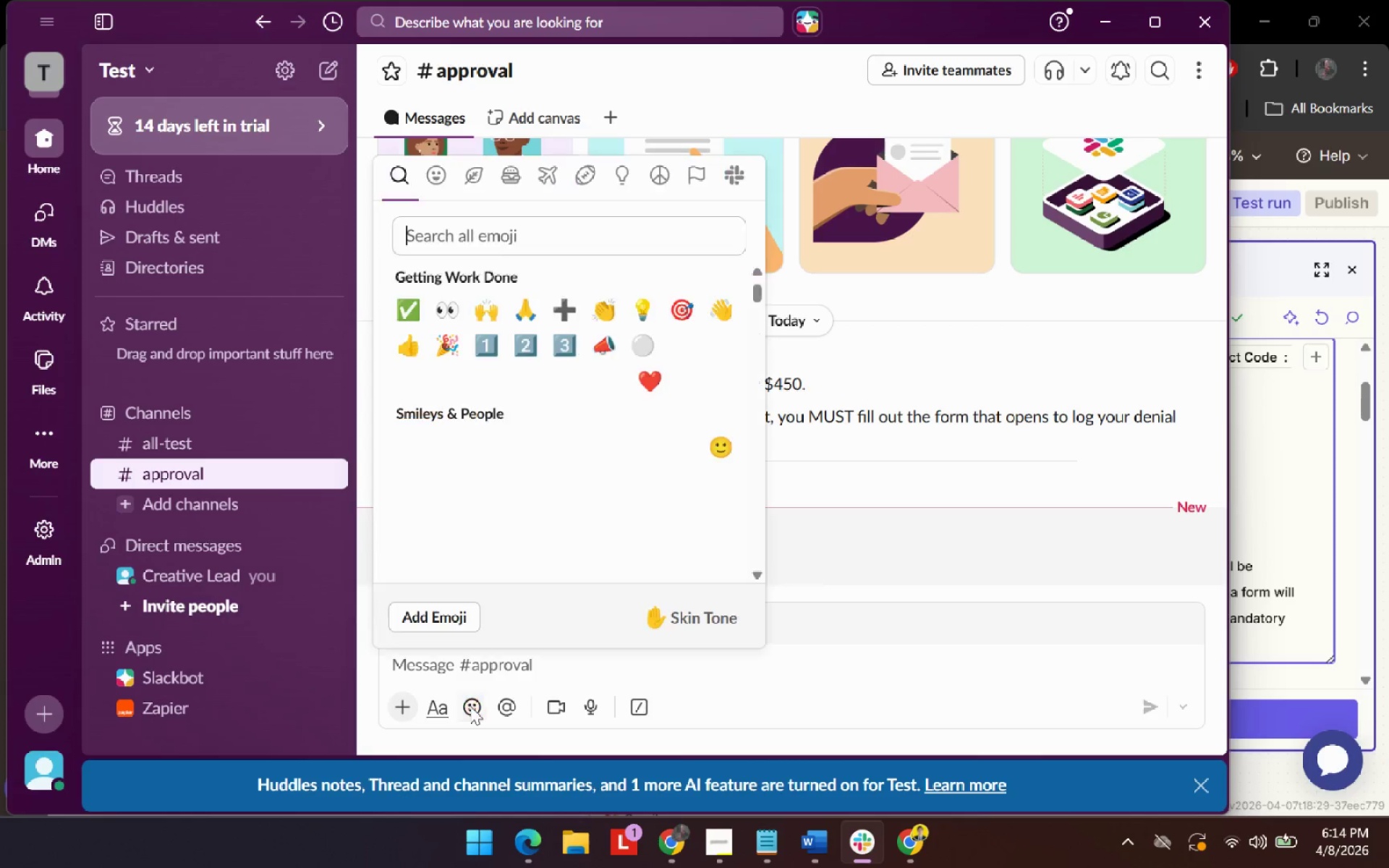 
type(rock)
 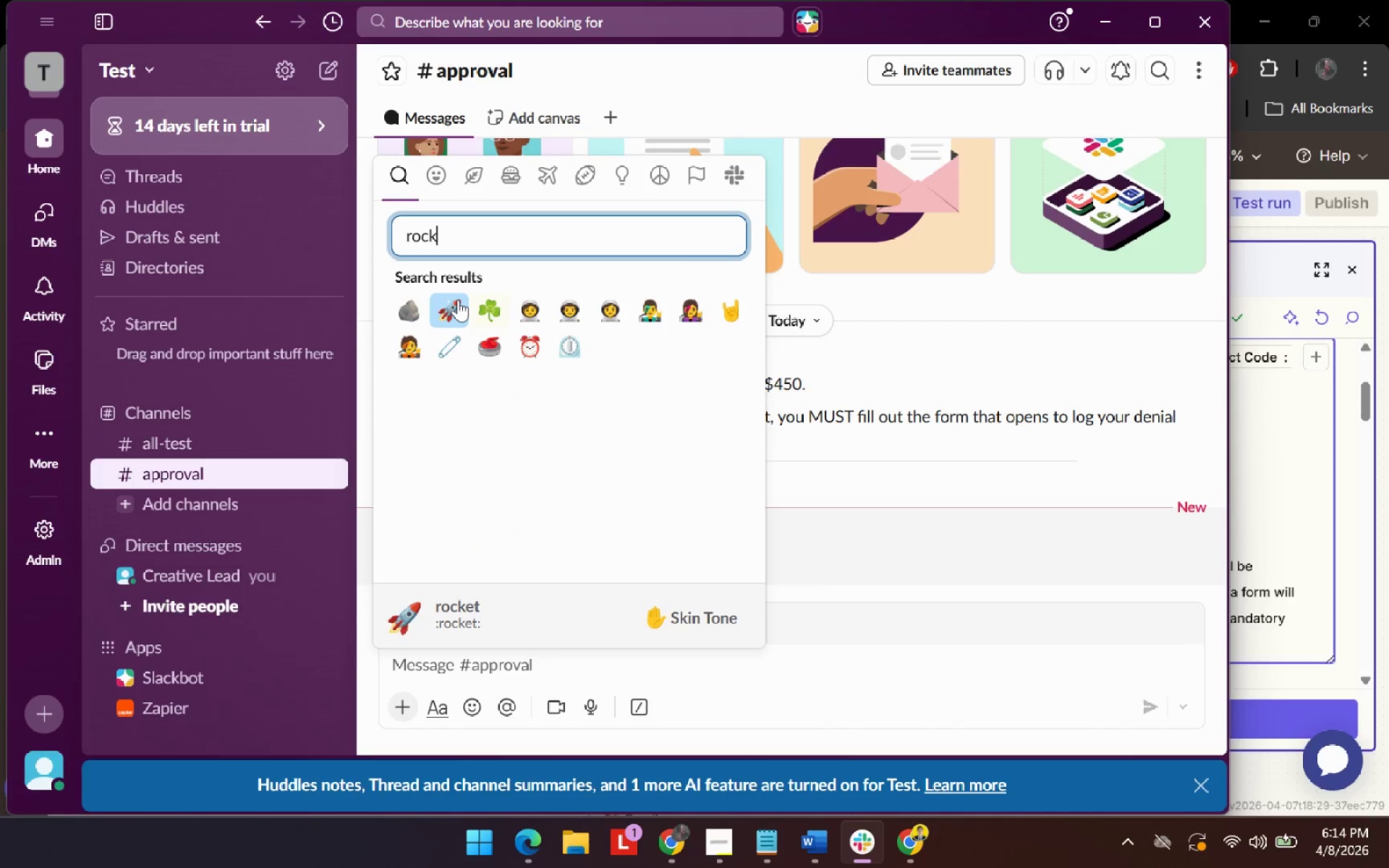 
key(Alt+AltLeft)
 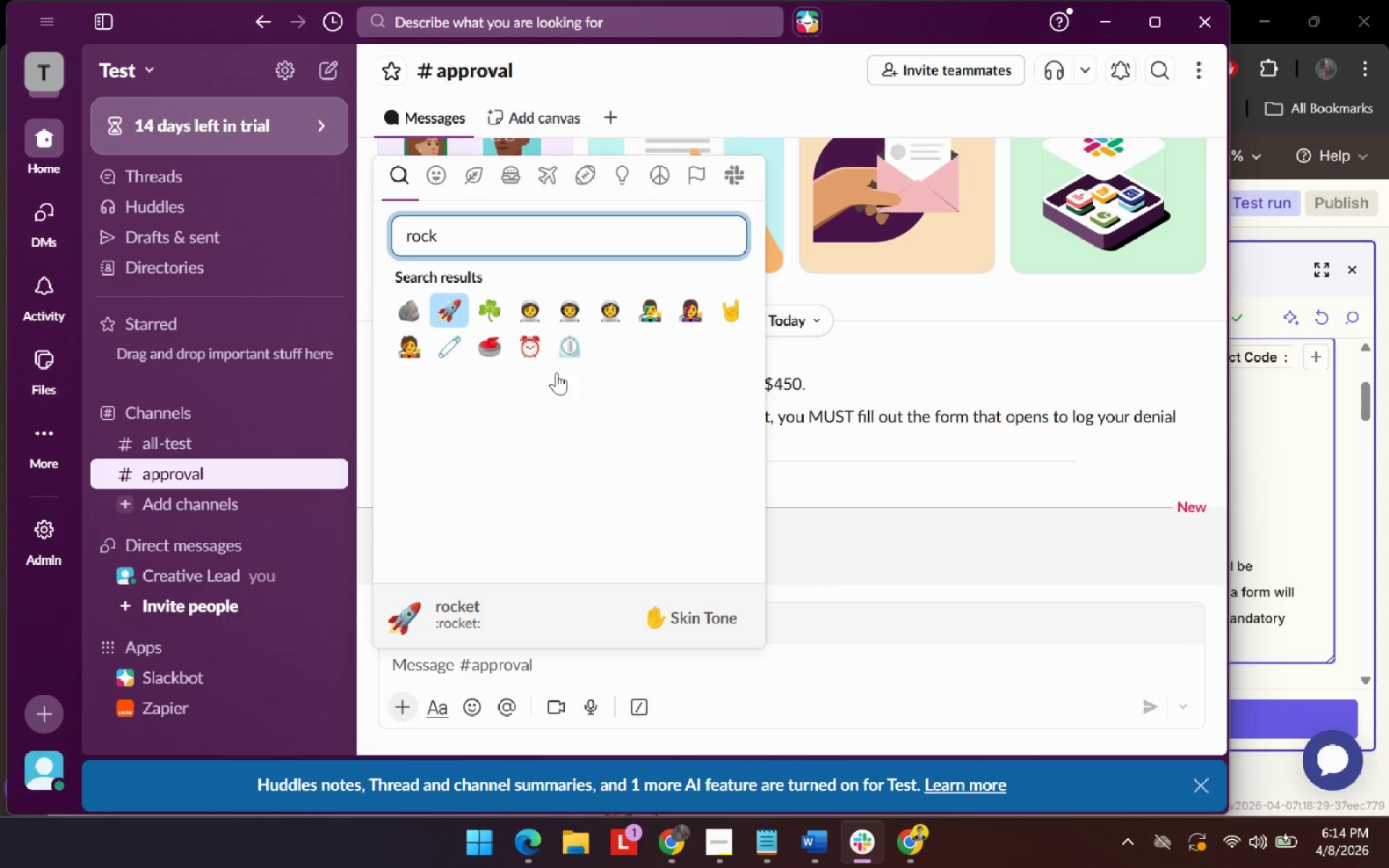 
key(Tab)
type(:rocket:)
 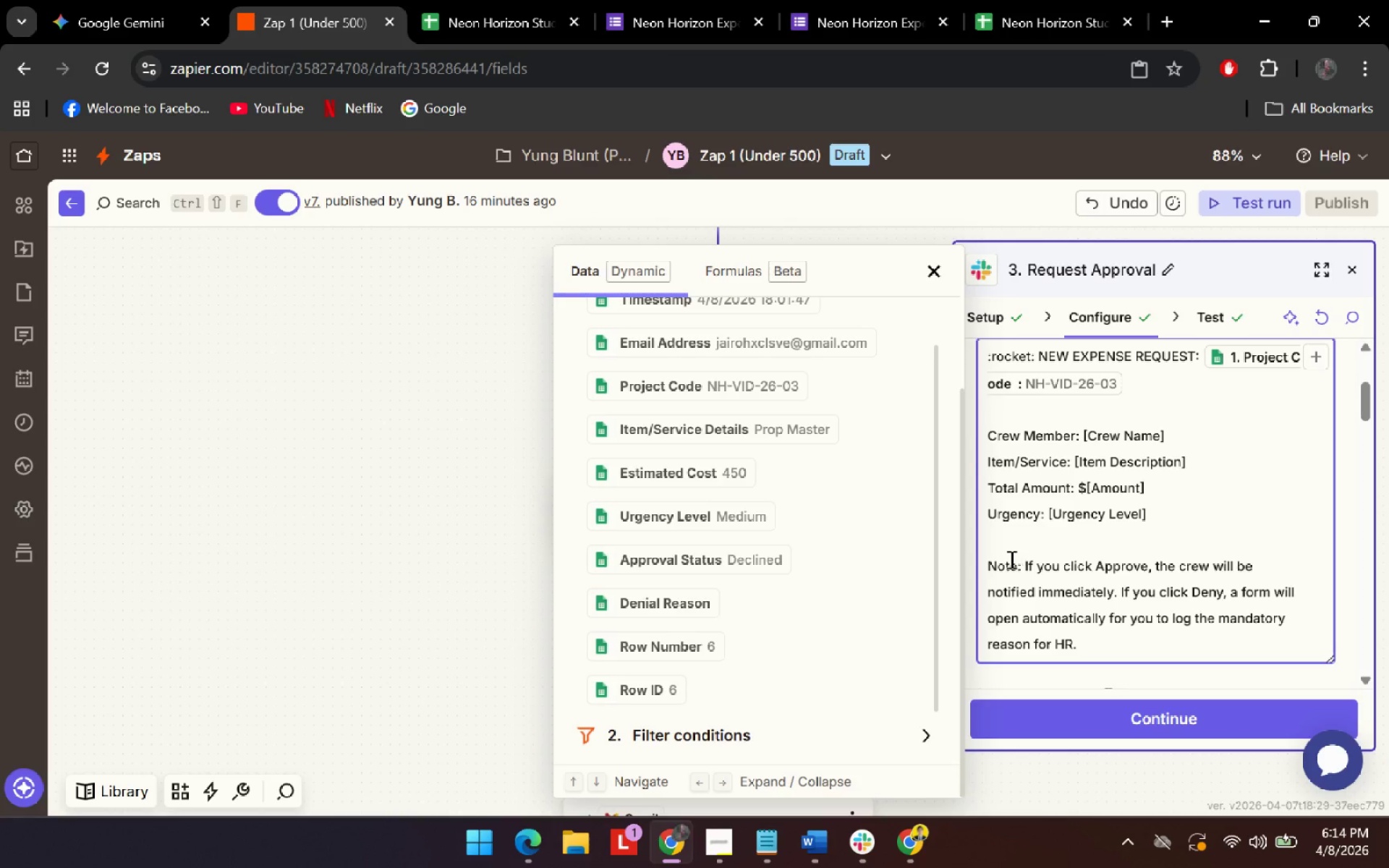 
key(Alt+AltLeft)
 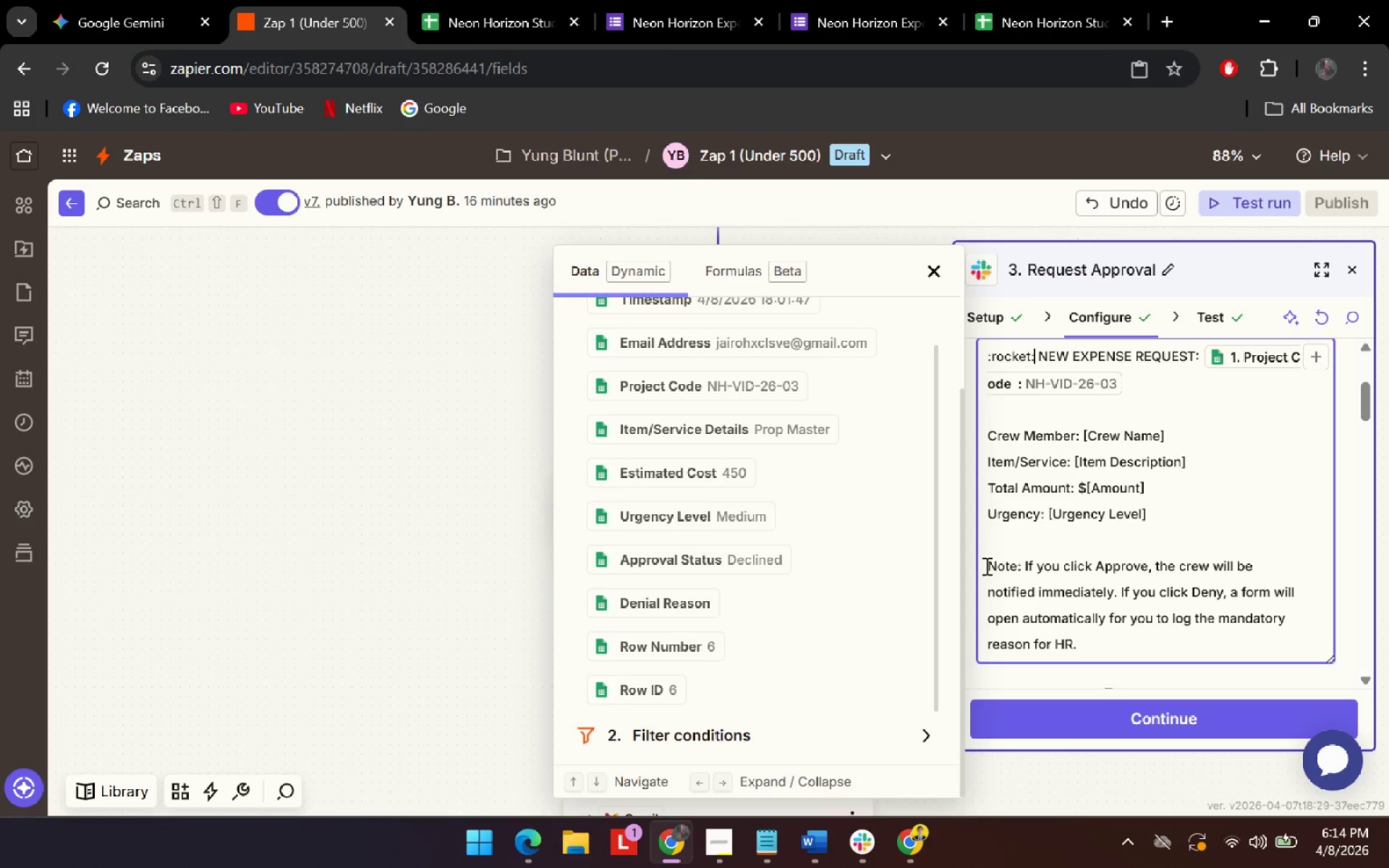 
key(Alt+Tab)
 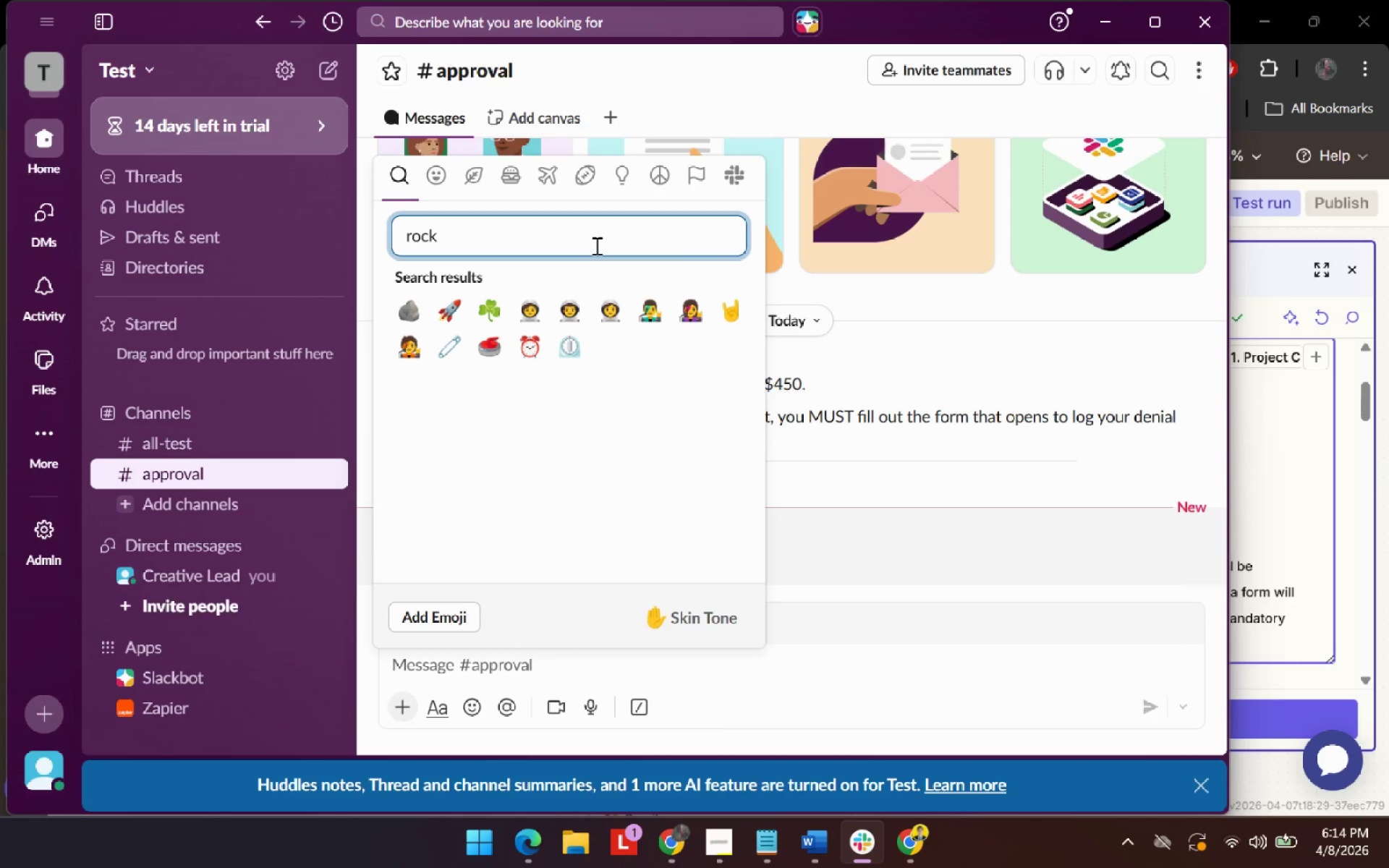 
key(Control+ControlLeft)
 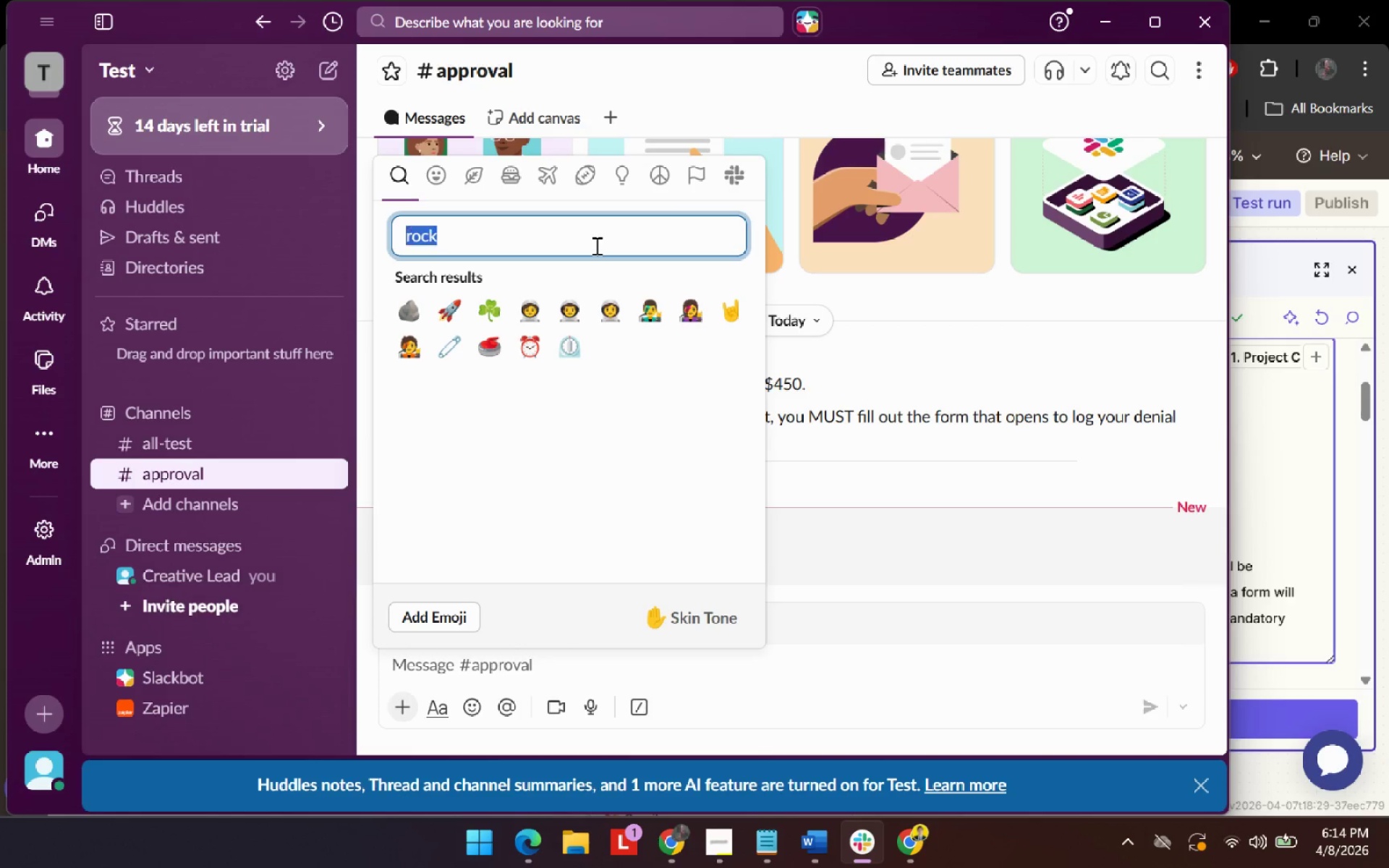 
key(Control+A)
 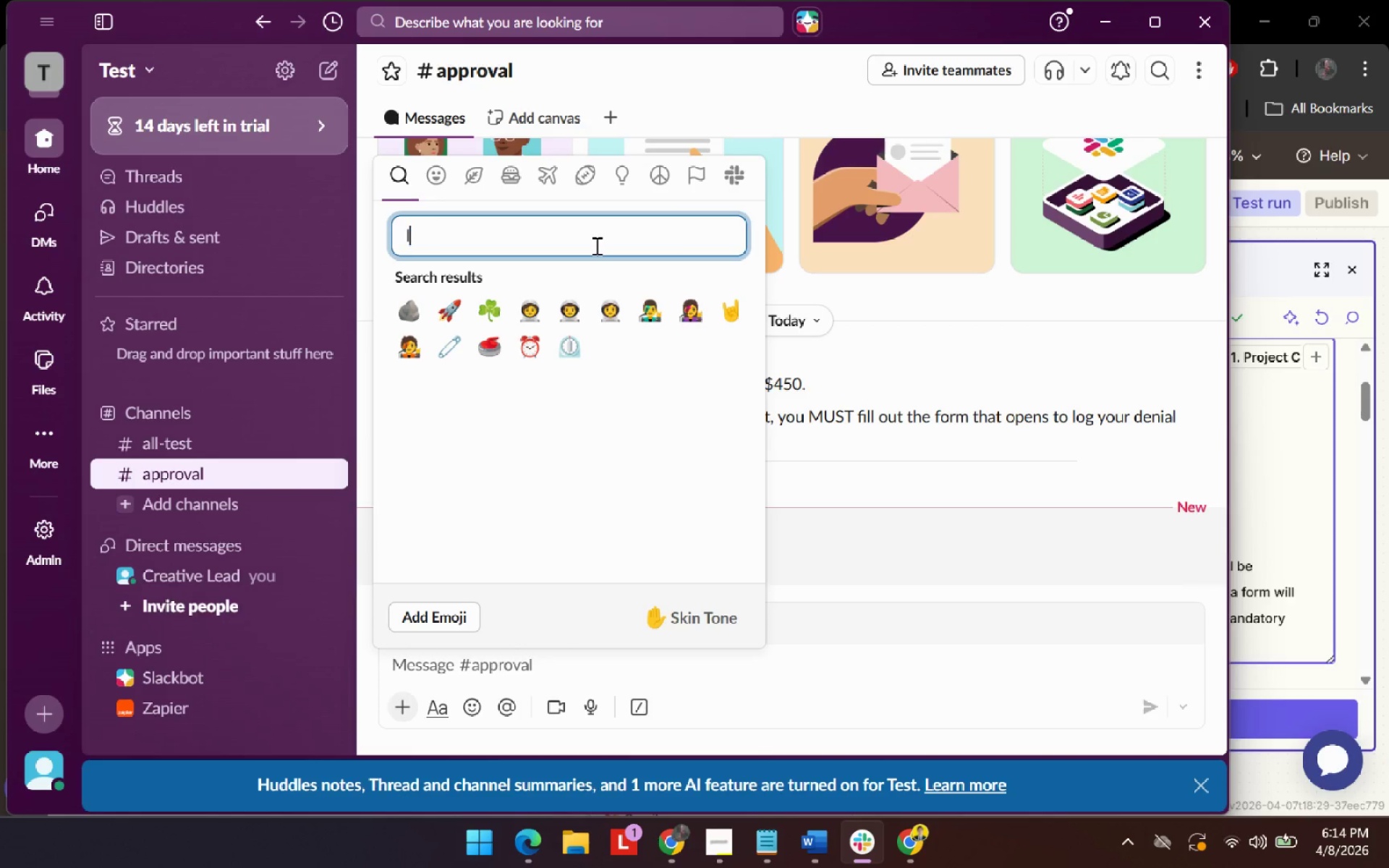 
type(light)
 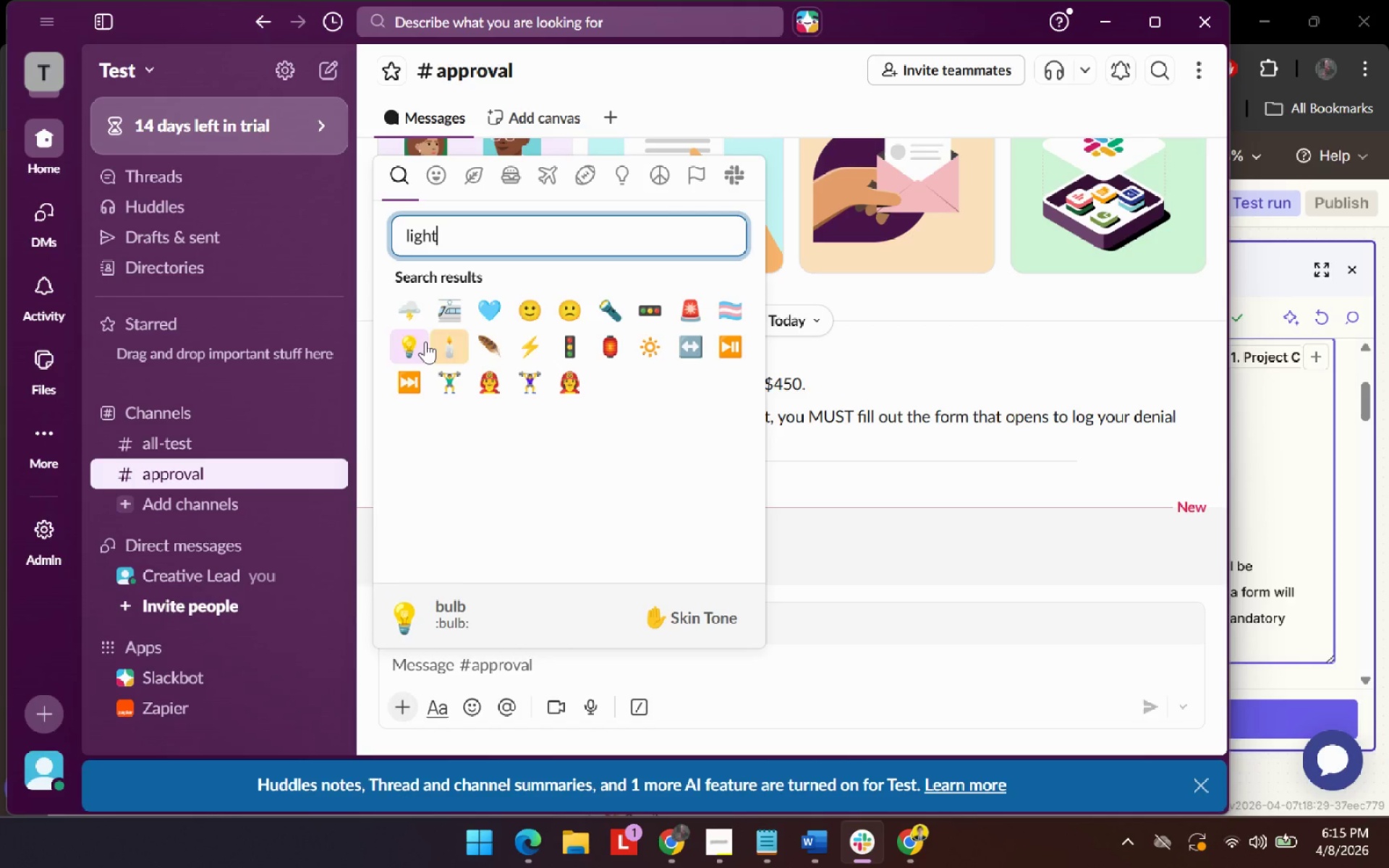 
key(Alt+AltLeft)
 